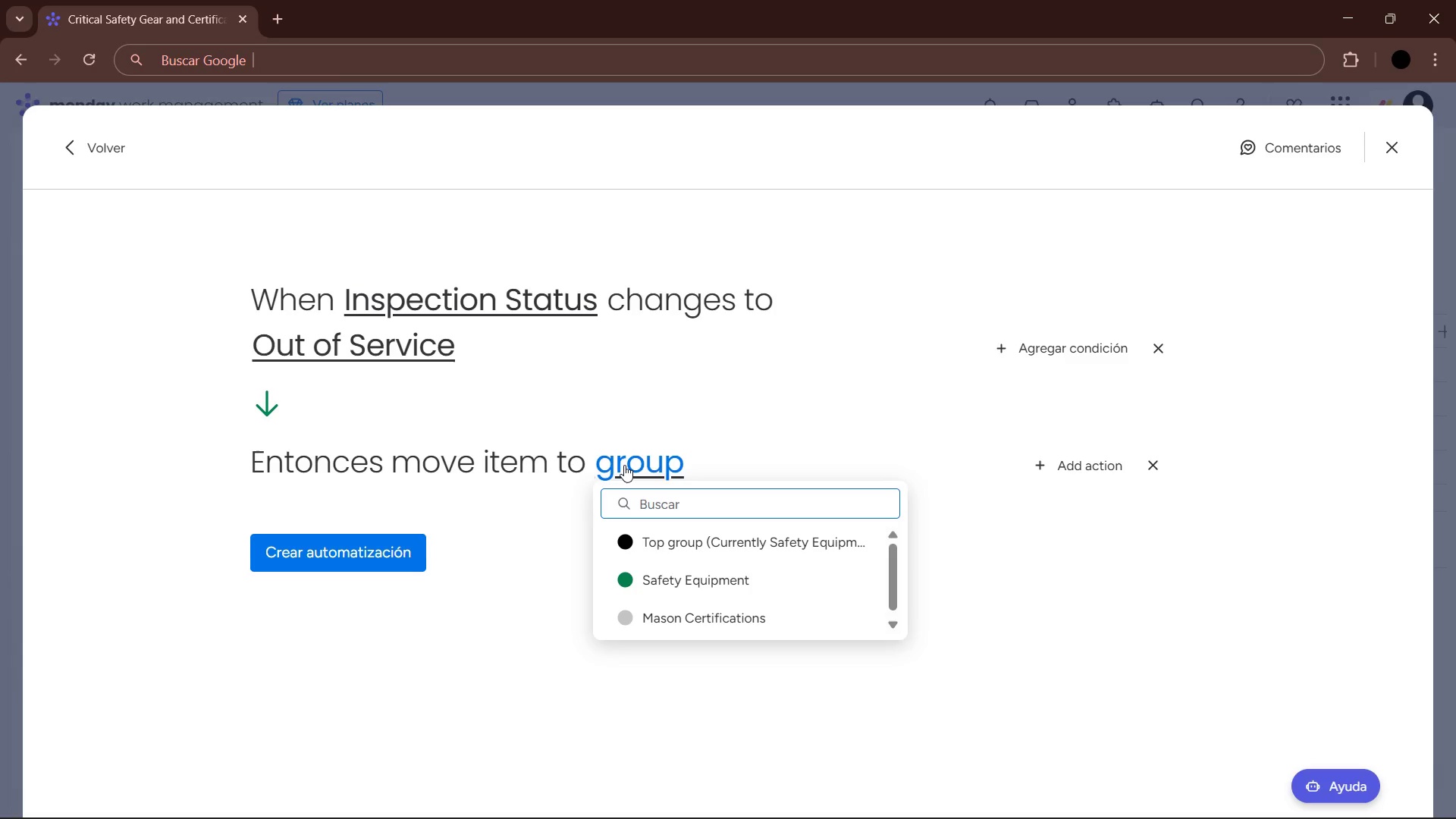 
left_click([1392, 150])
 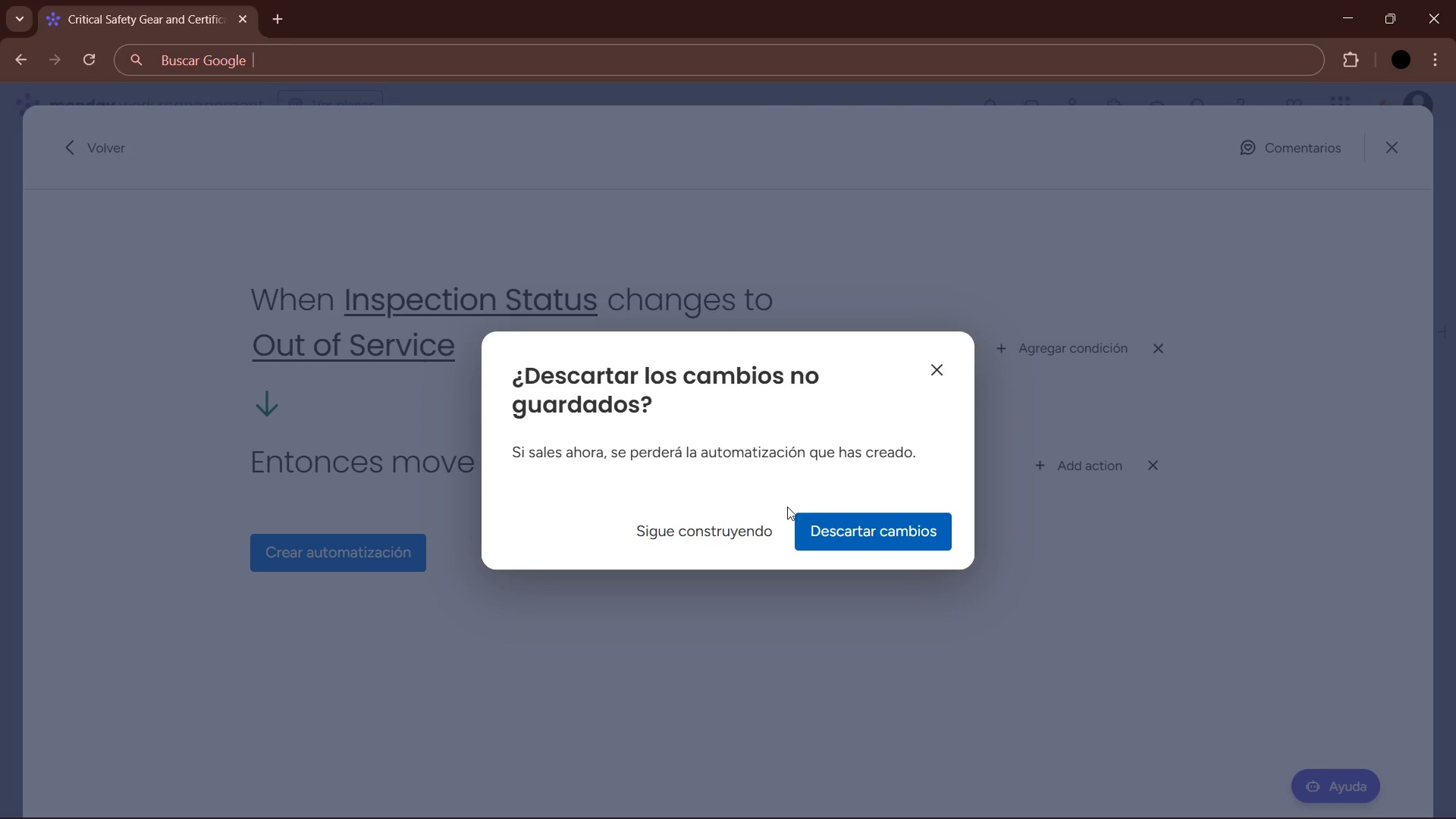 
left_click([824, 534])
 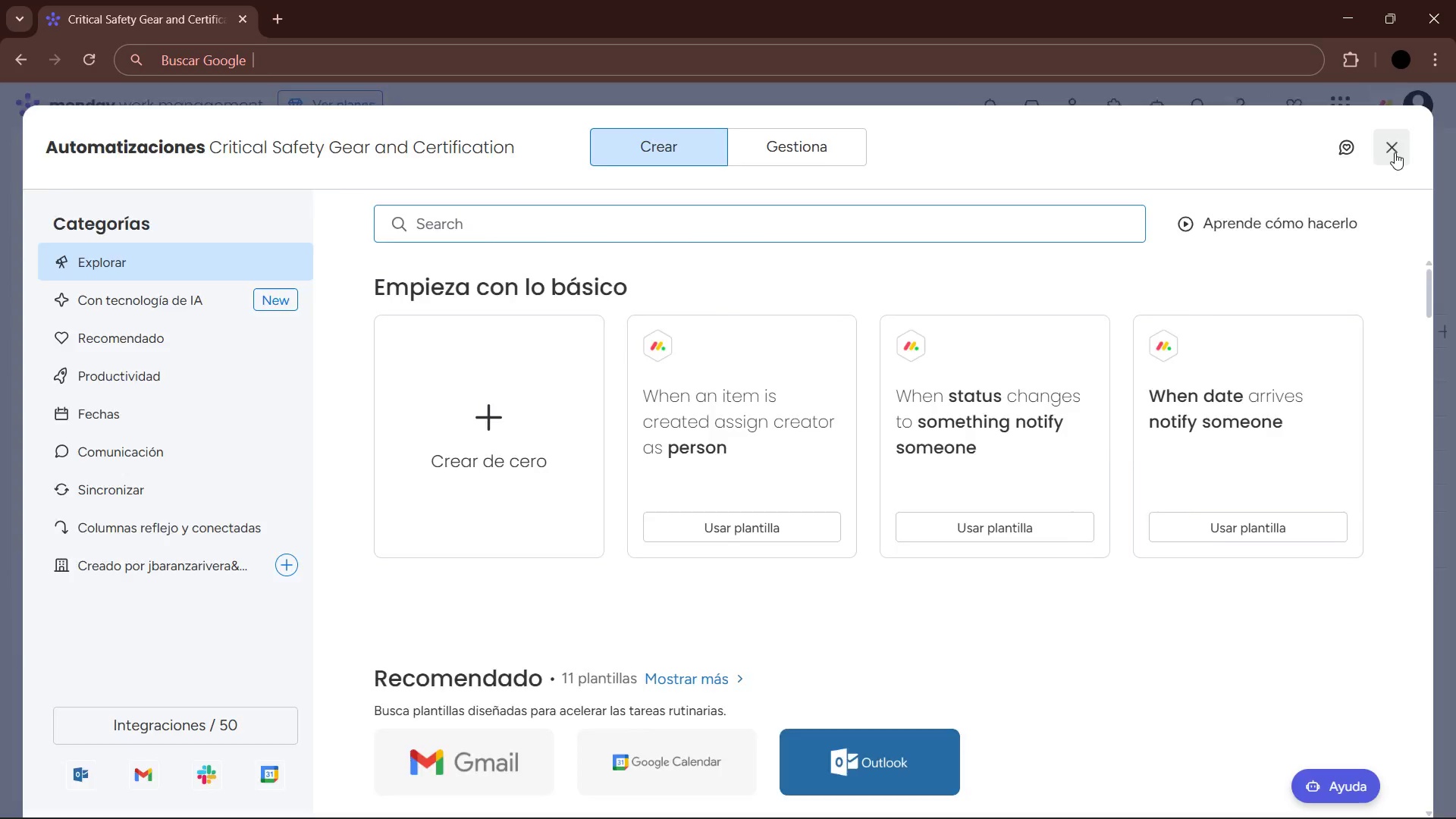 
mouse_move([806, 353])
 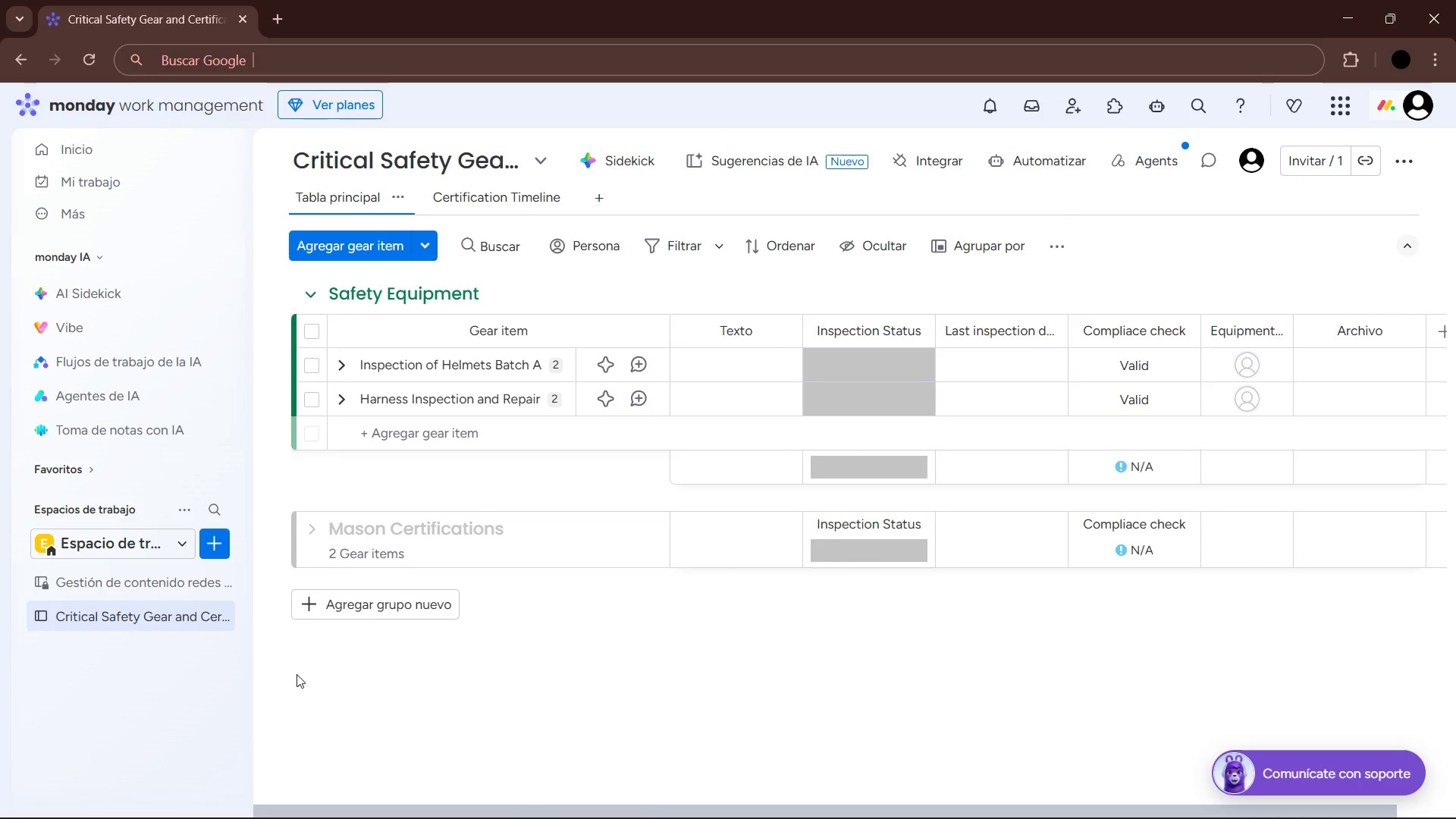 
left_click([370, 606])
 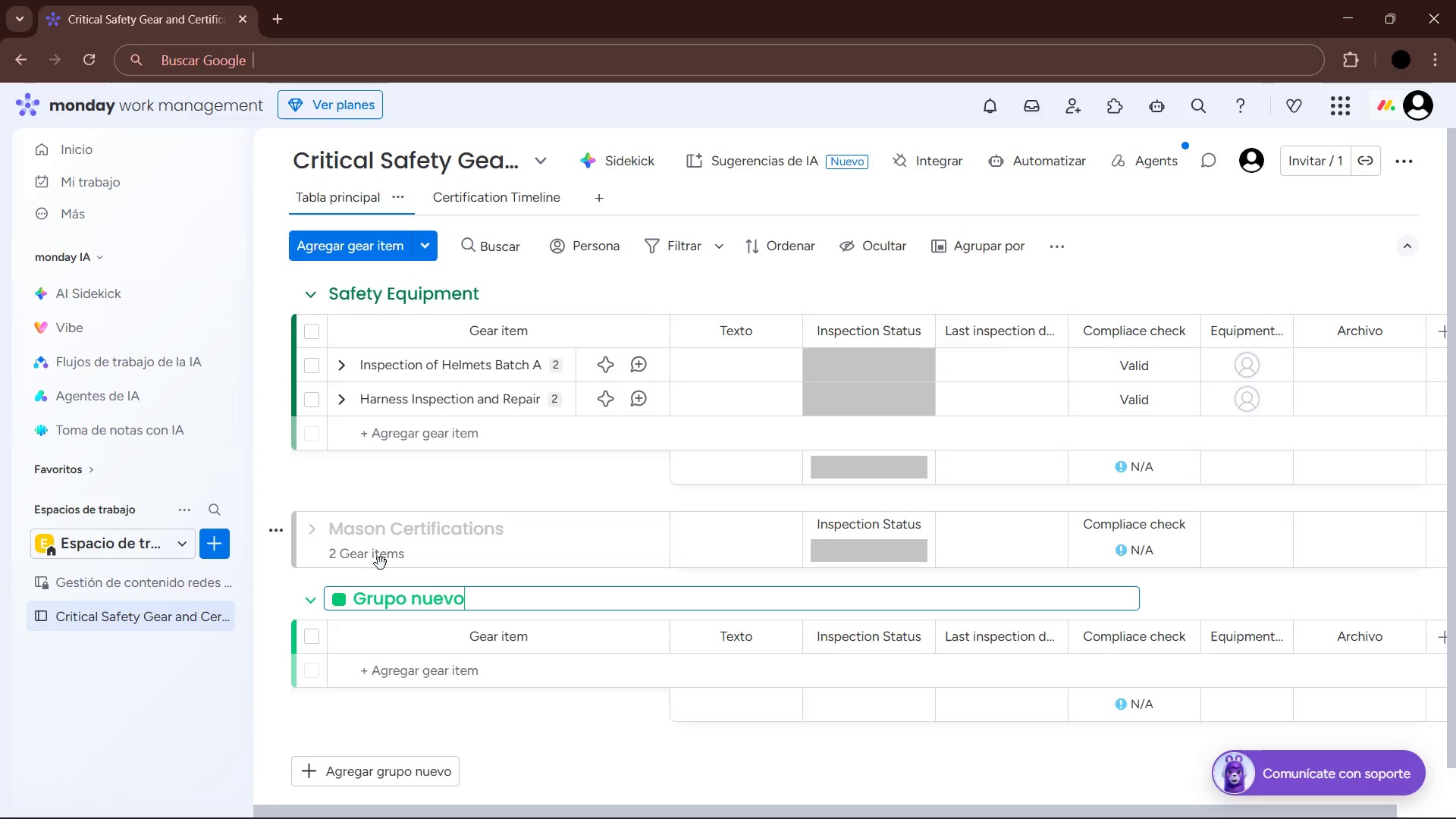 
hold_key(key=Backspace, duration=0.77)
 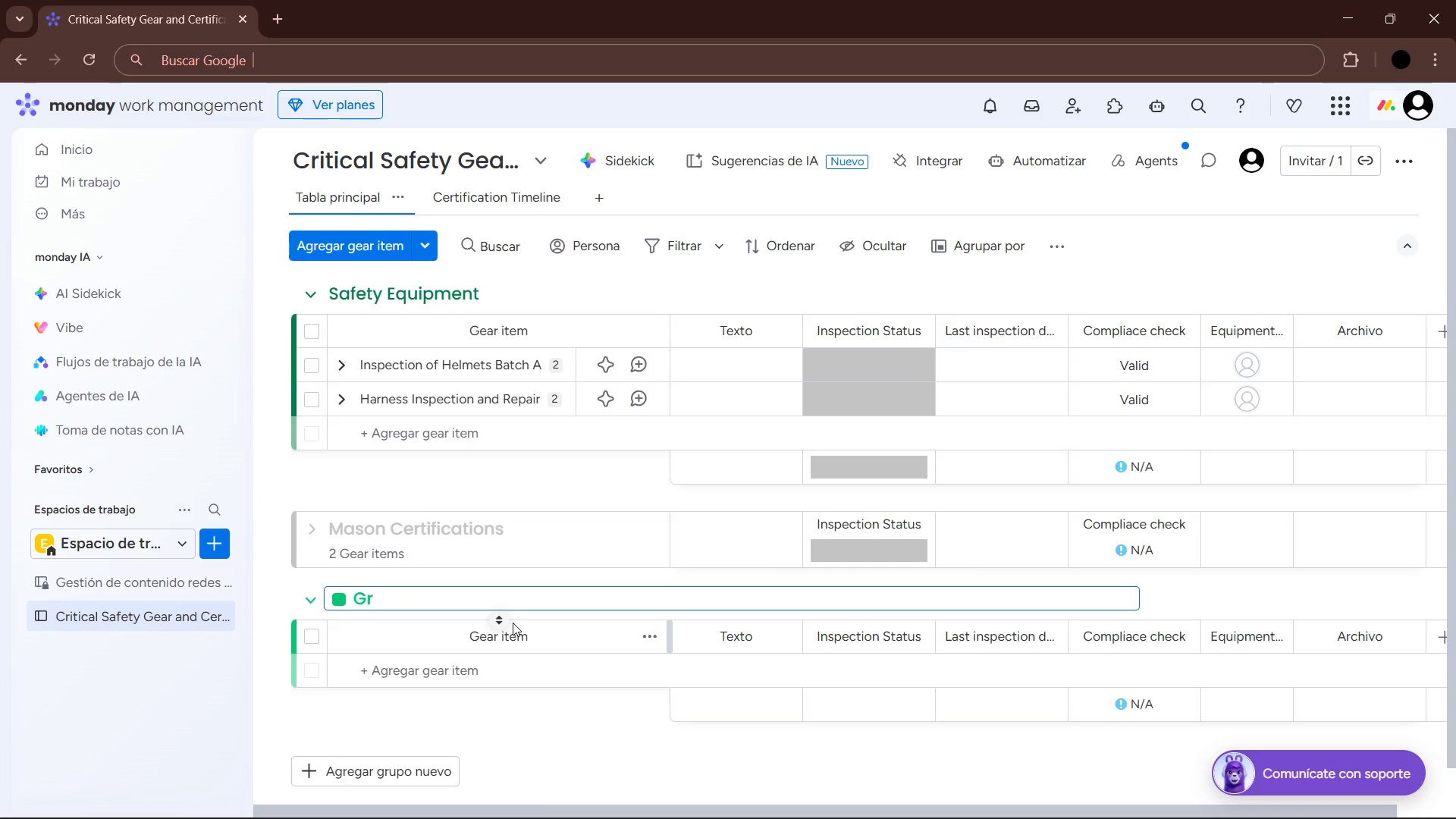 
key(Backspace)
key(Backspace)
type(Out )
 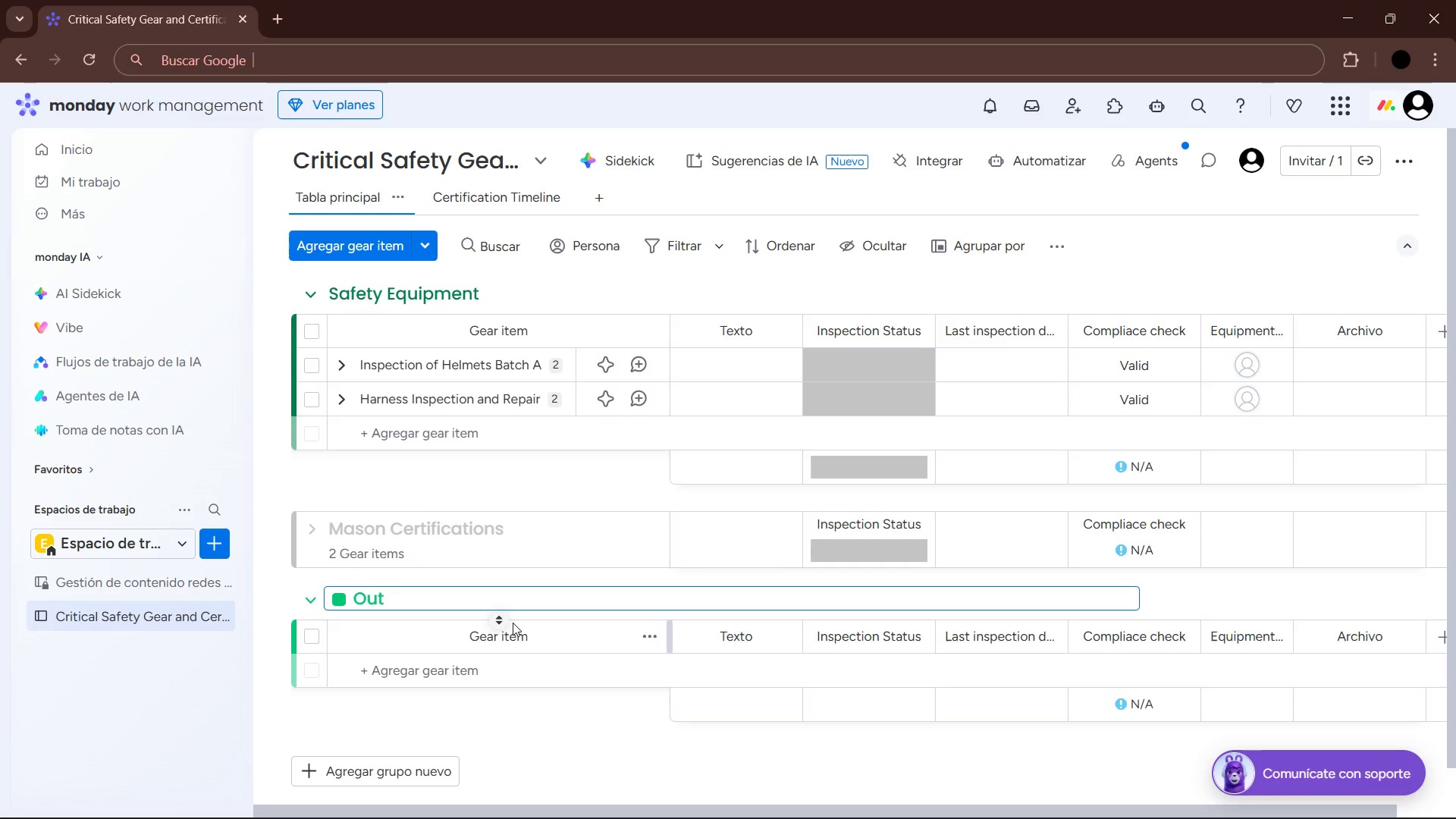 
type(od )
key(Backspace)
key(Backspace)
type(f Service )
 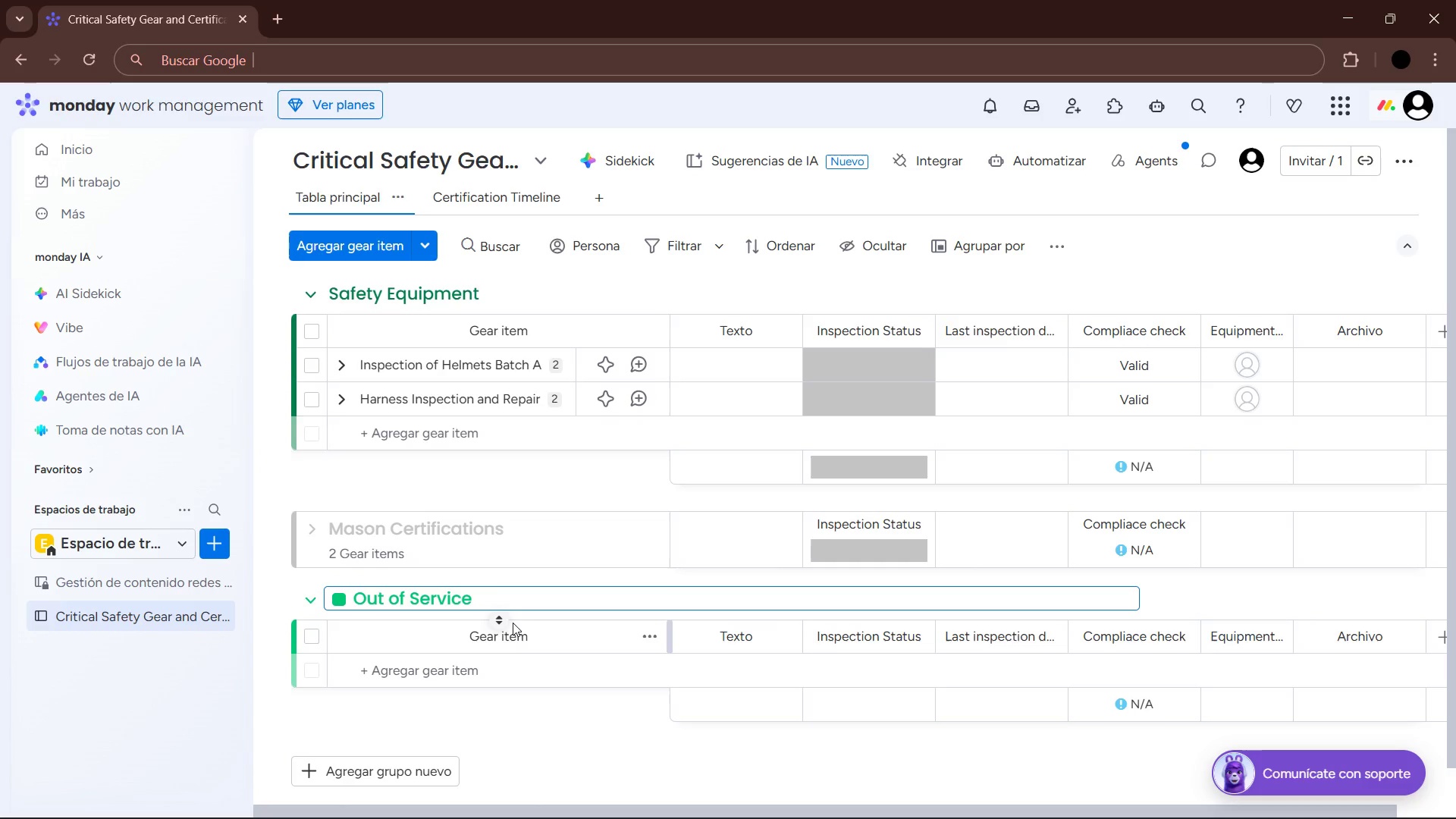 
wait(7.06)
 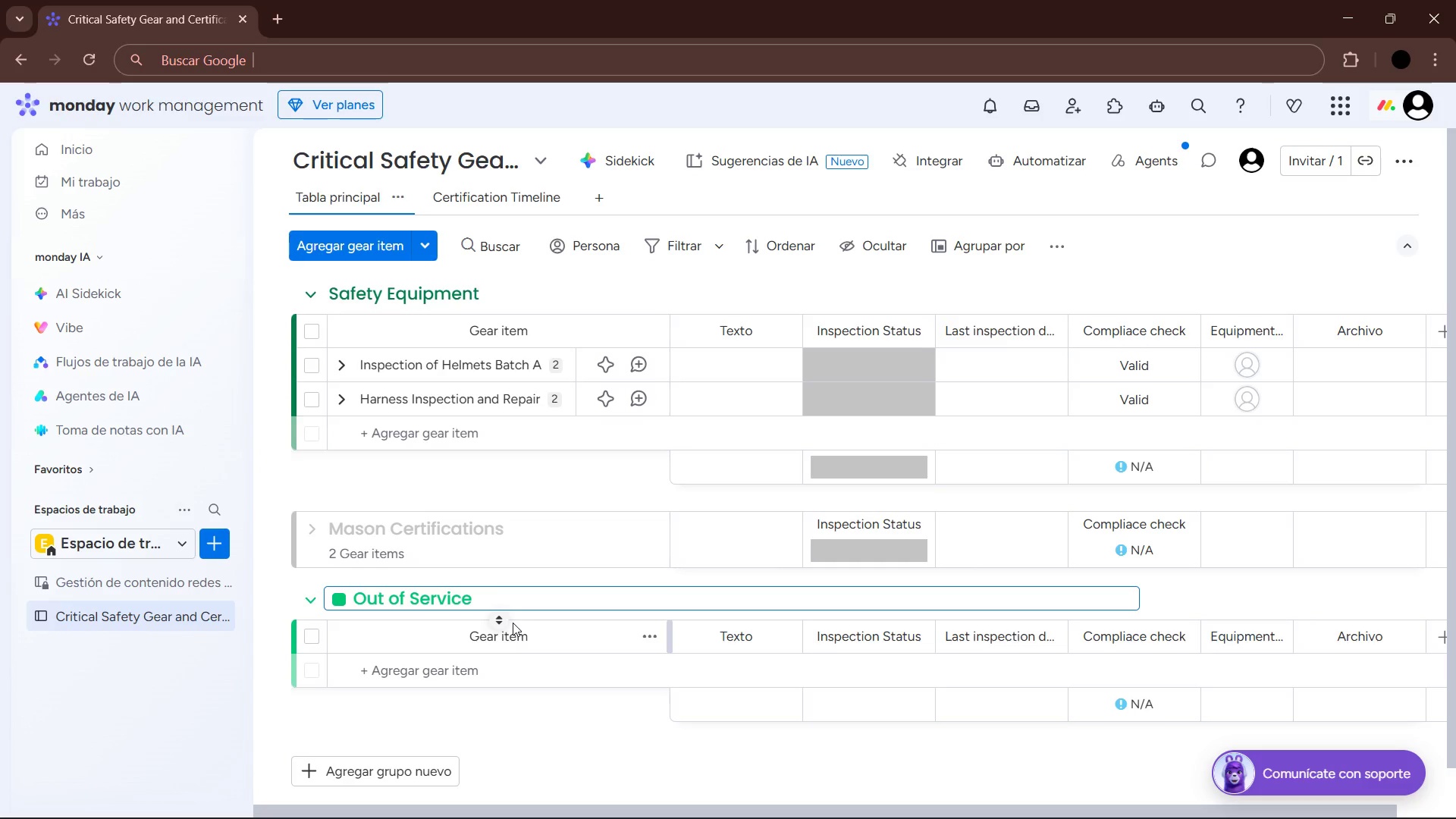 
type(& mainte)
 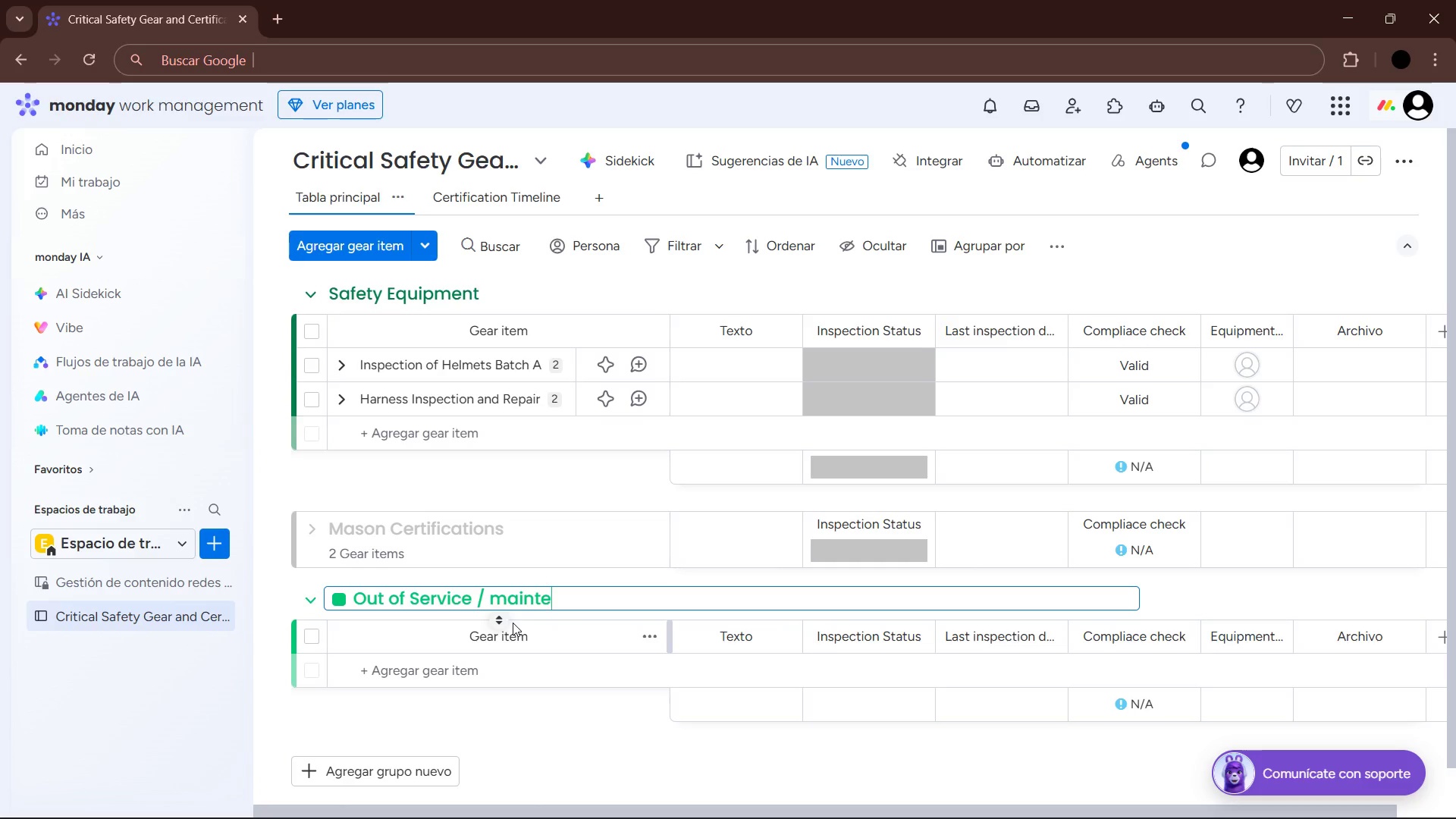 
type(nance)
 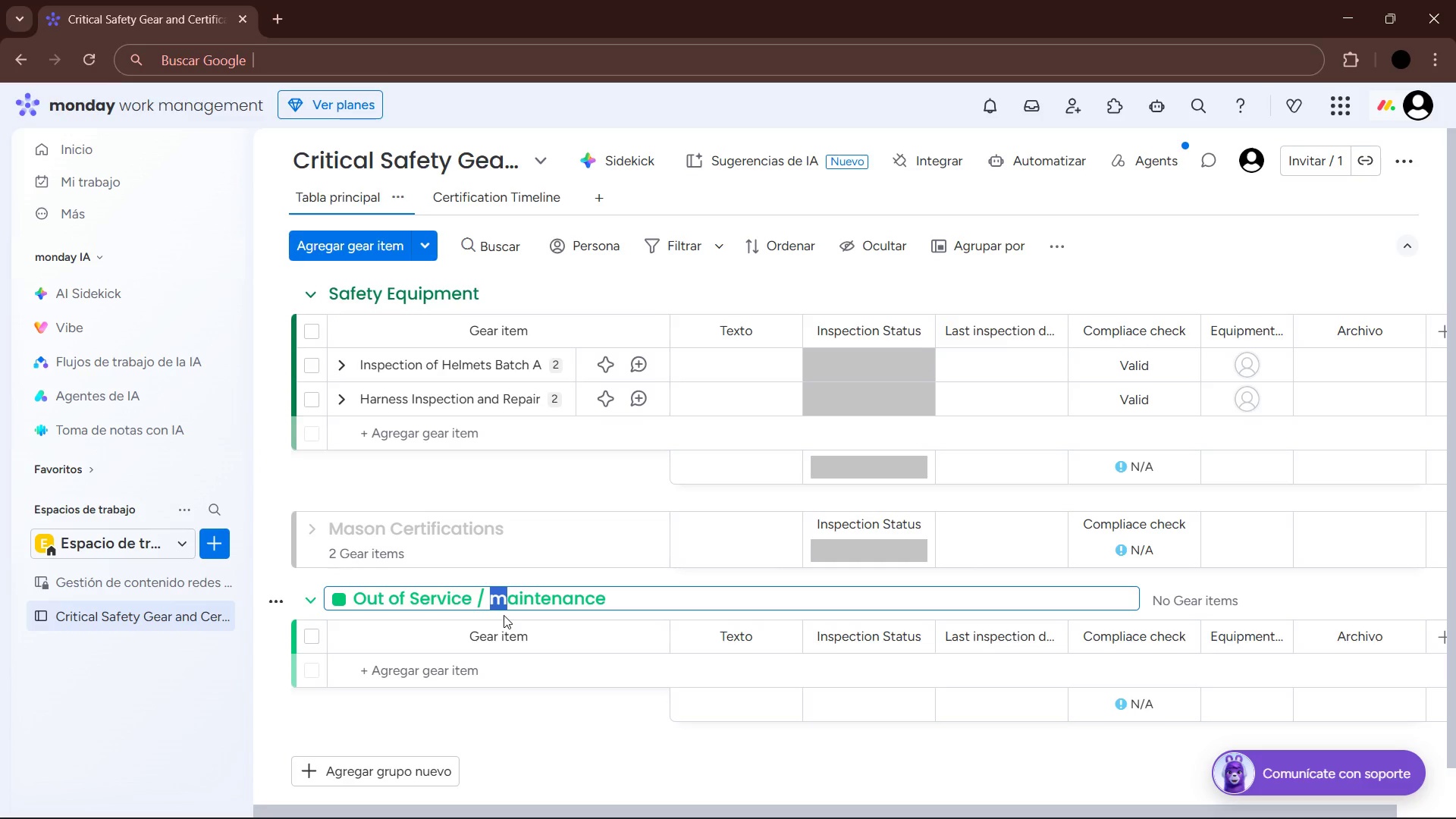 
key(Shift+M)
 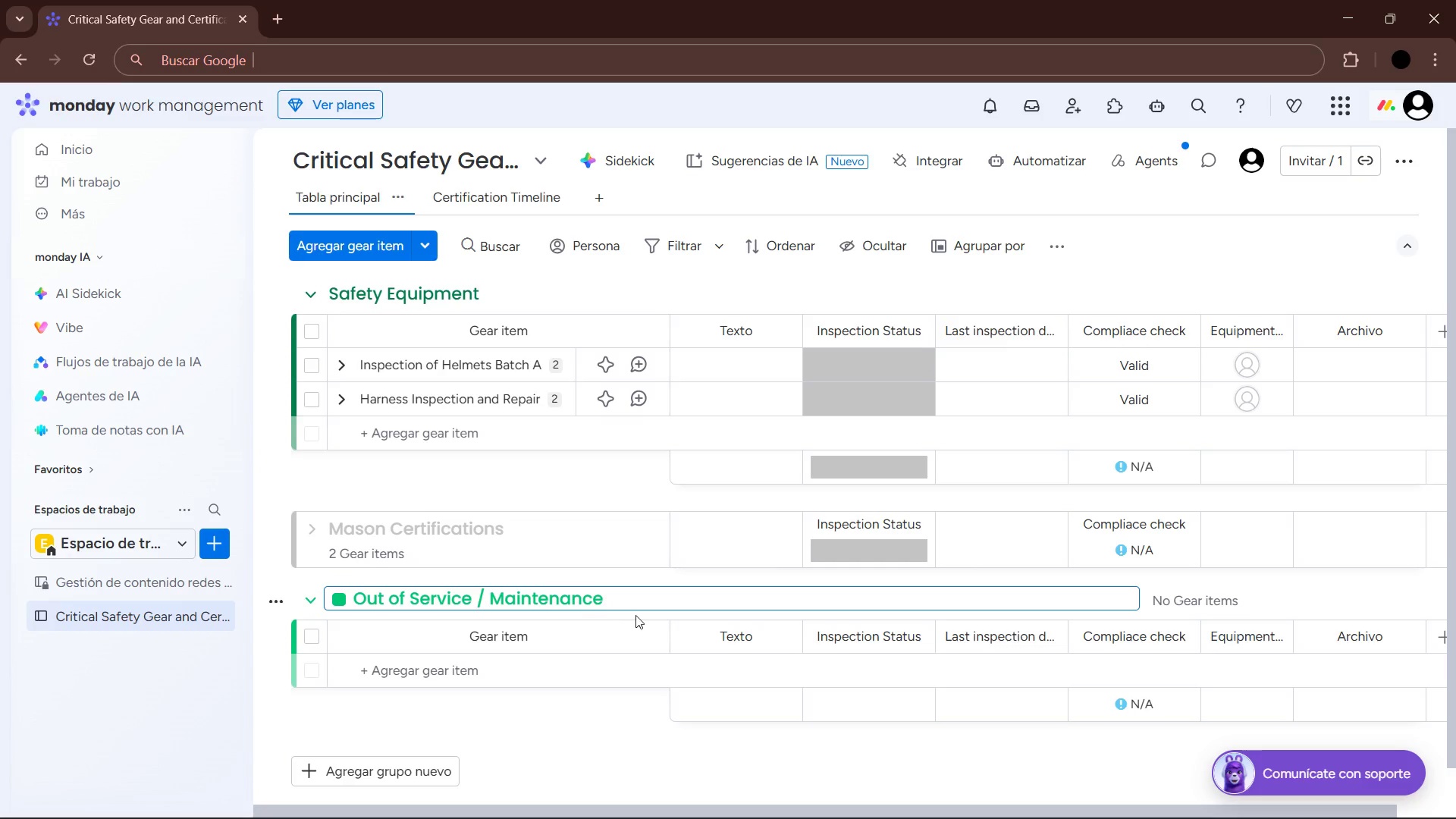 
left_click([646, 603])
 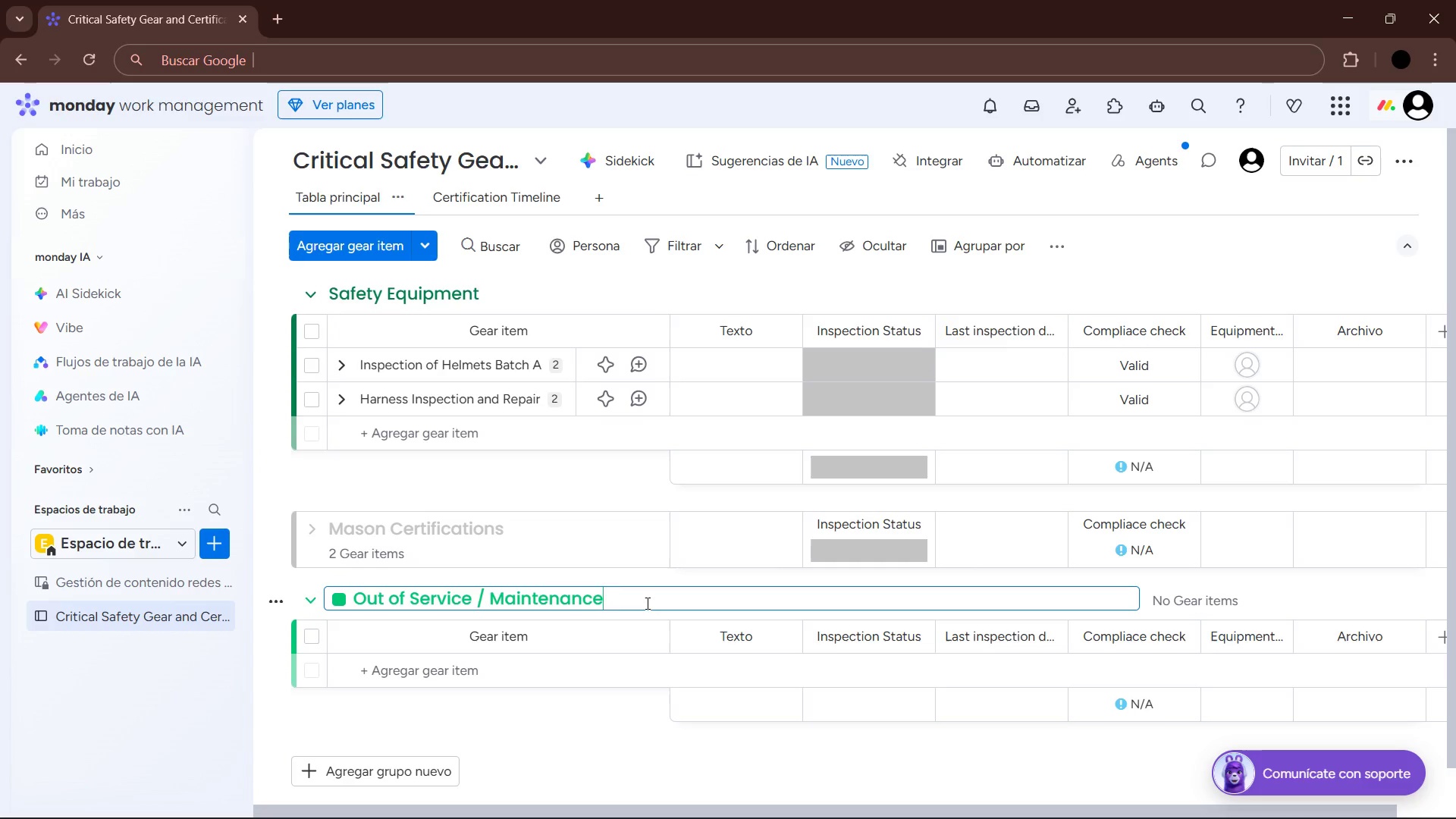 
key(Enter)
 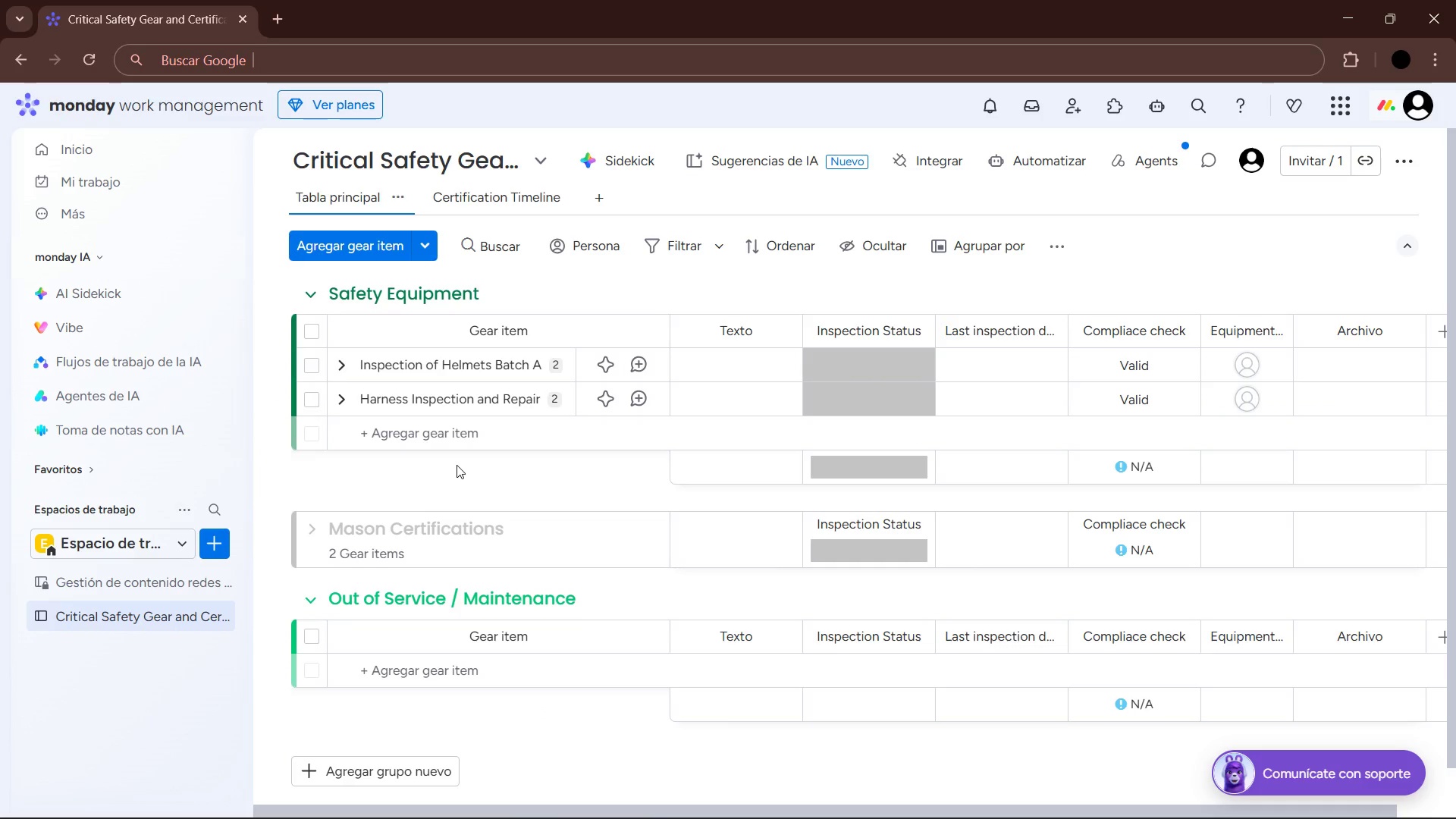 
wait(5.45)
 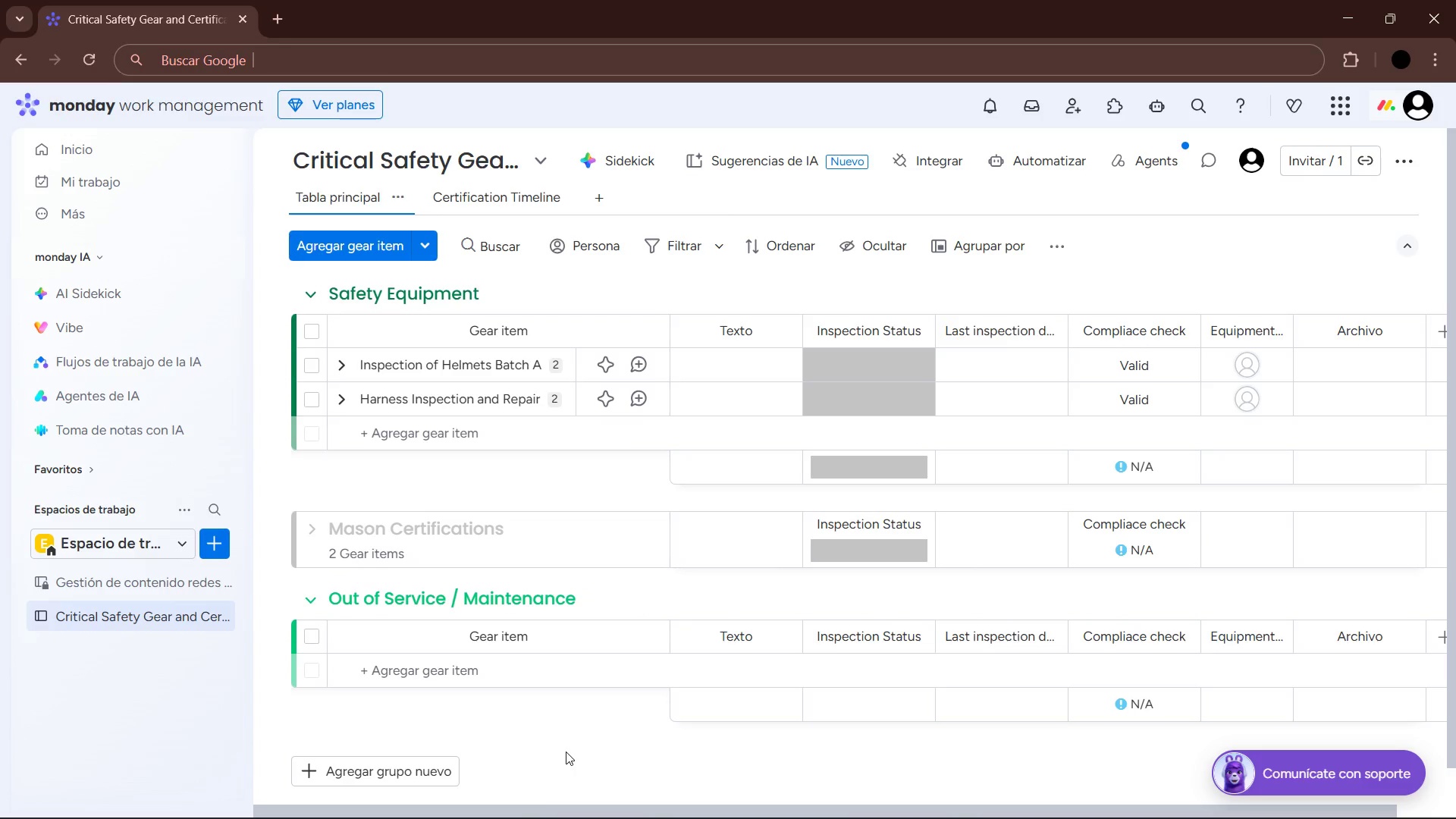 
scroll: coordinate [479, 471], scroll_direction: up, amount: 1.0
 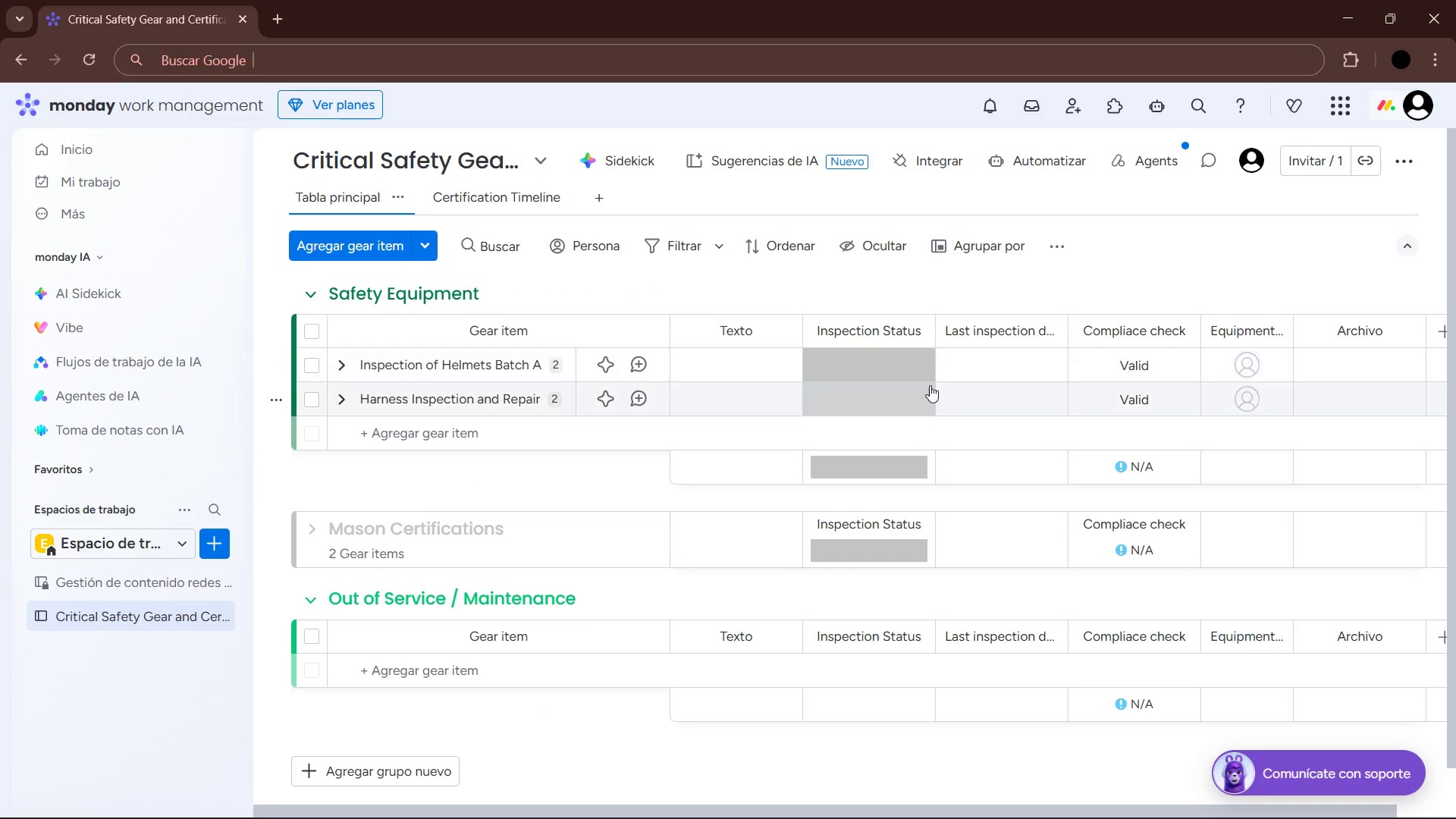 
left_click([1030, 167])
 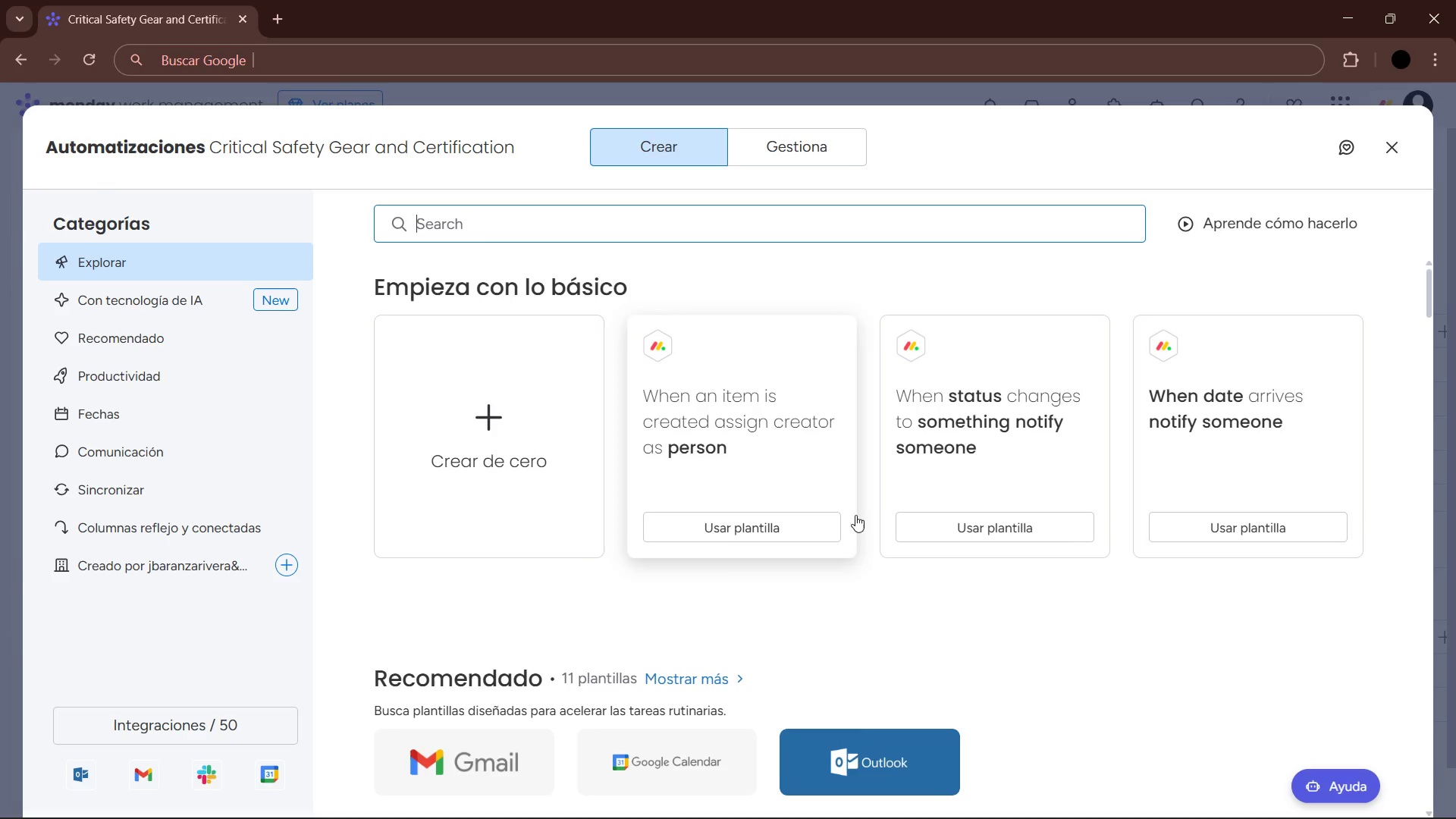 
left_click([479, 413])
 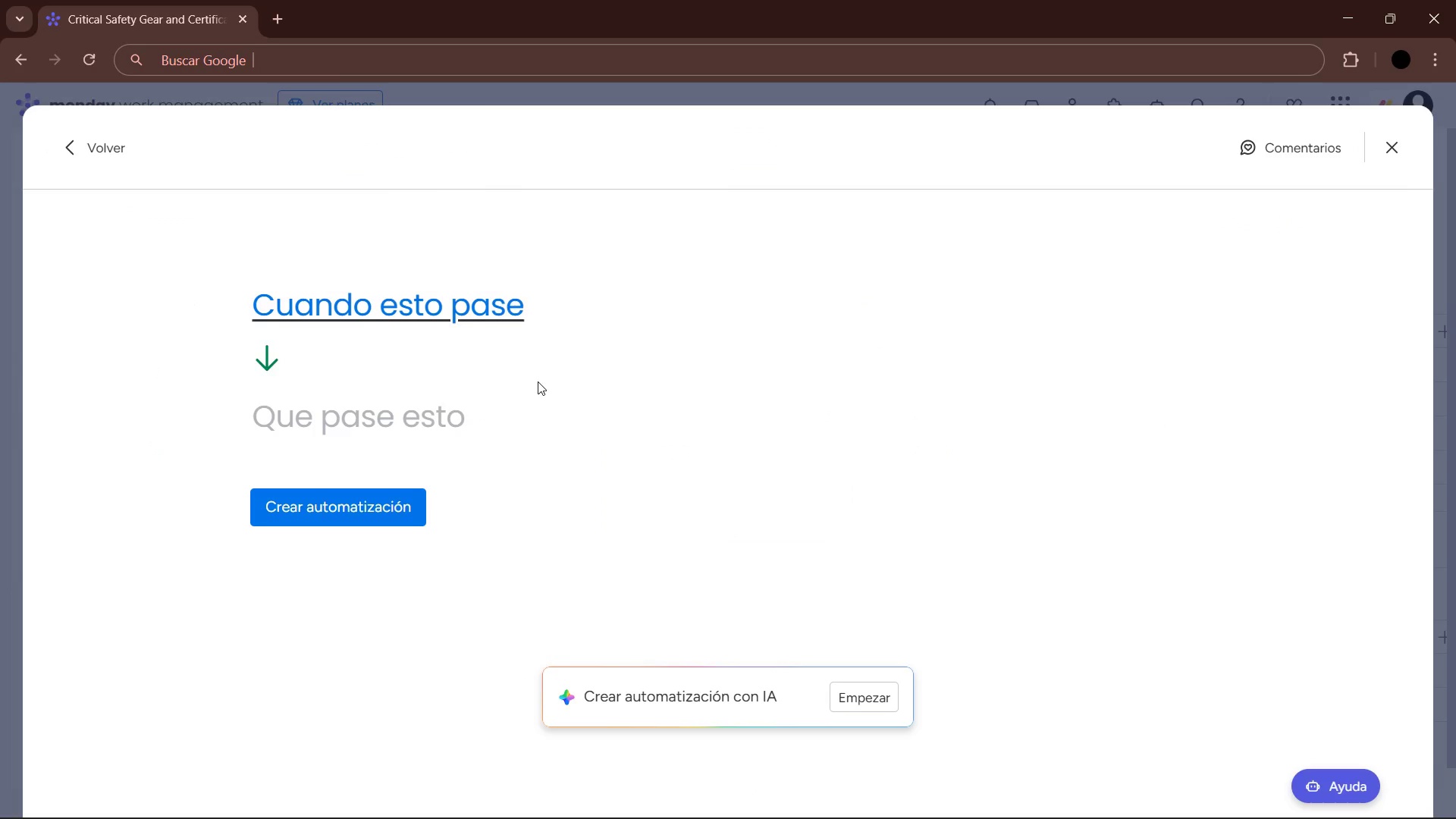 
wait(8.52)
 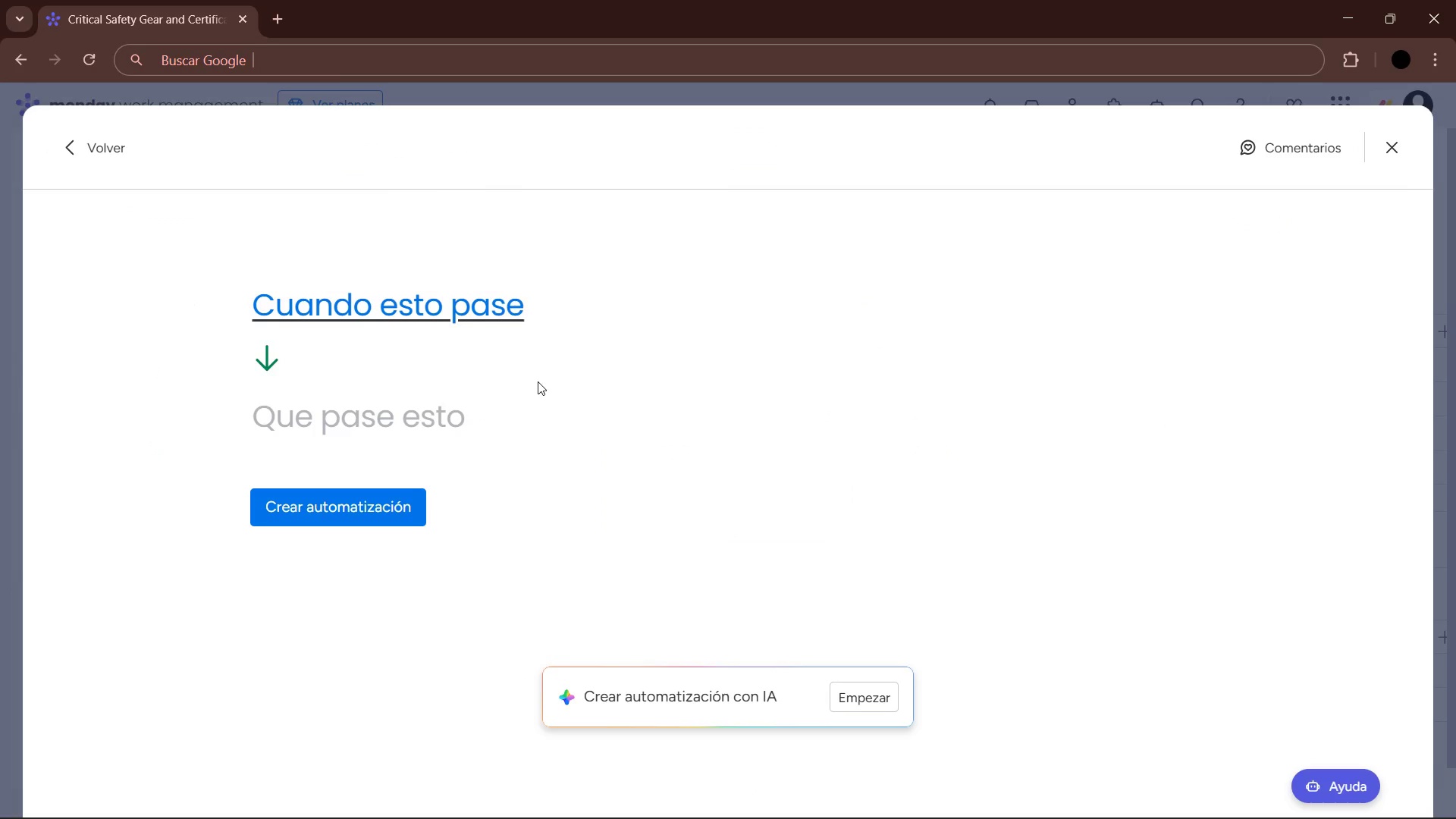 
left_click([339, 303])
 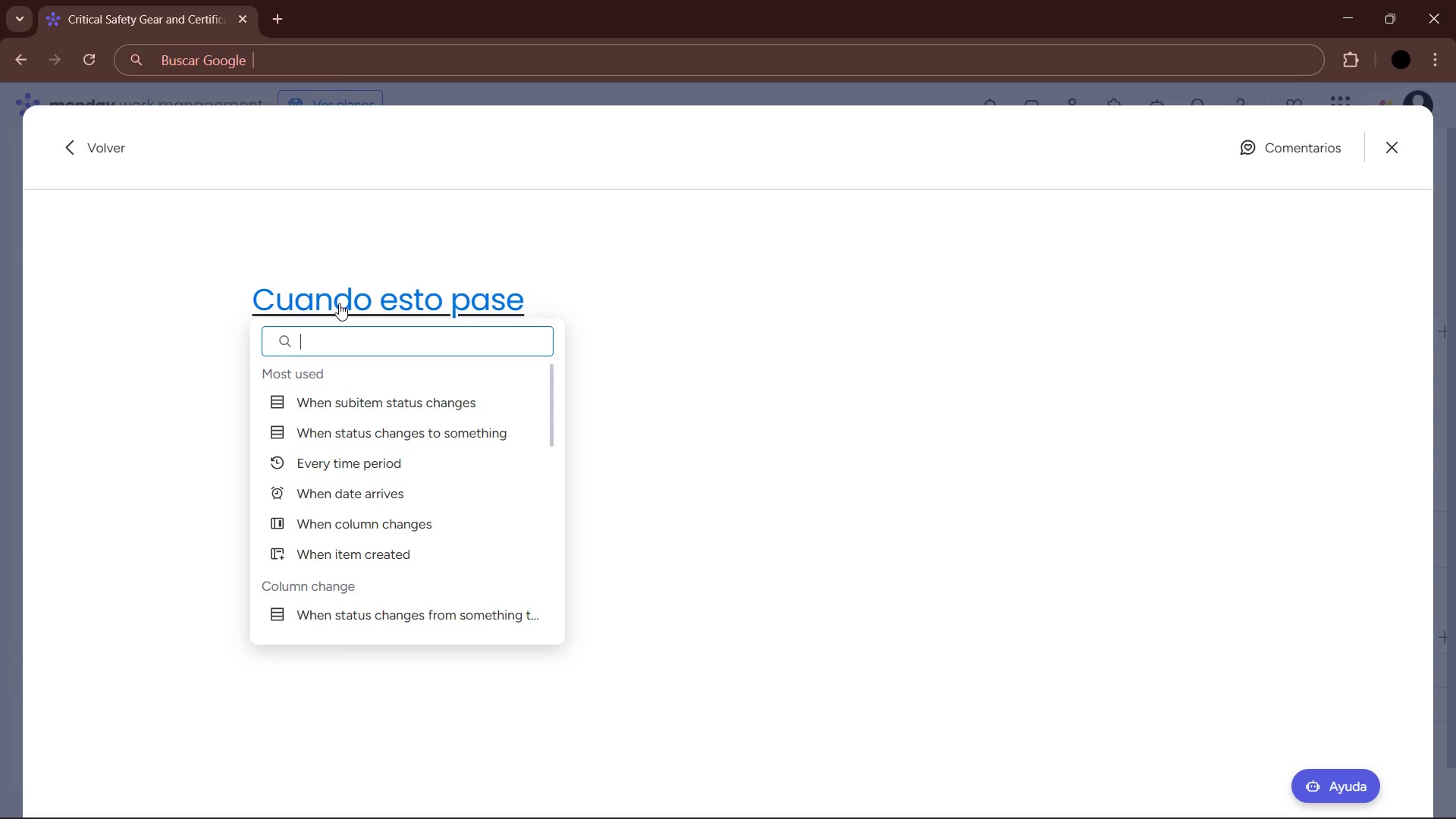 
wait(8.64)
 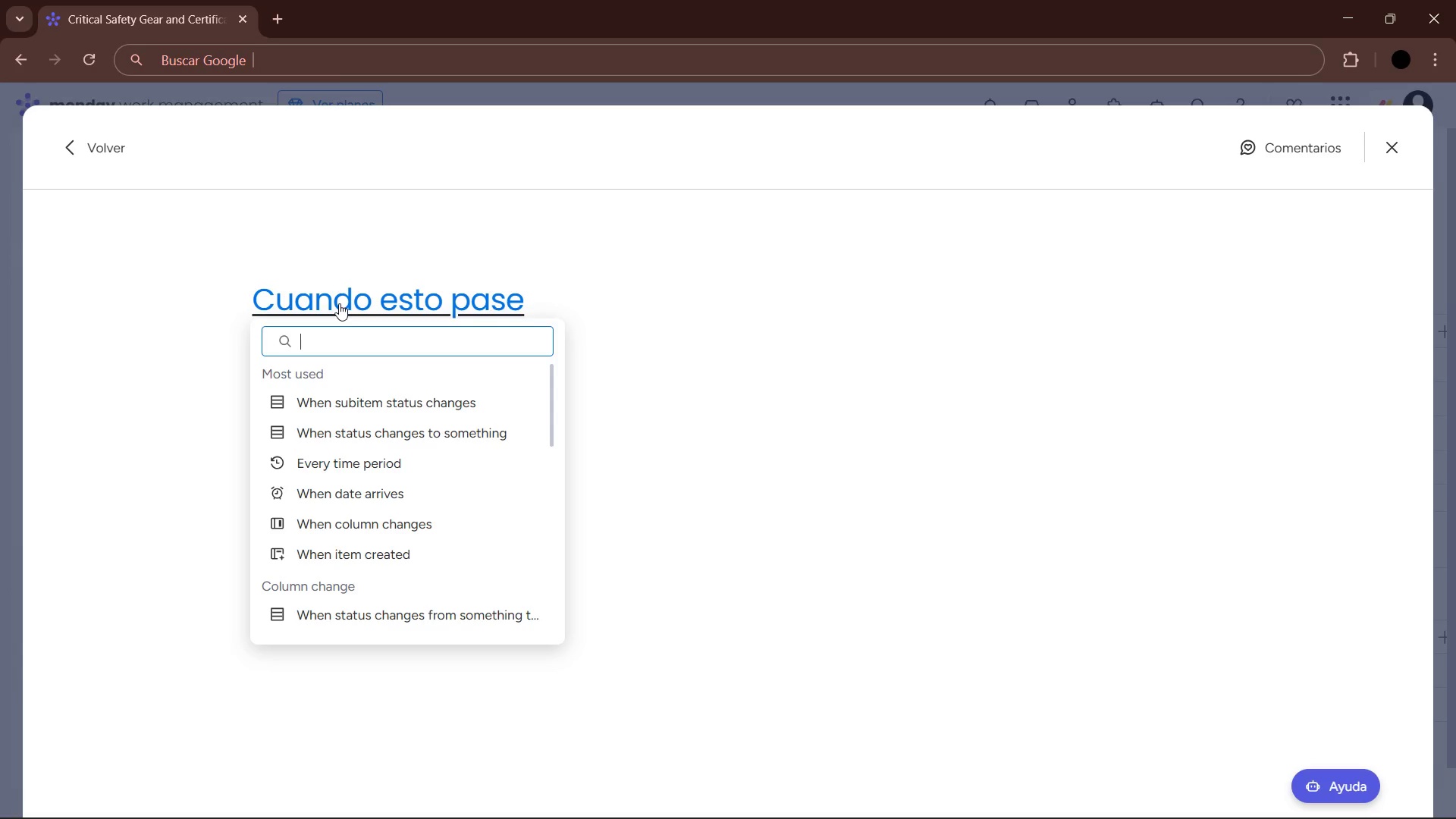 
left_click([378, 435])
 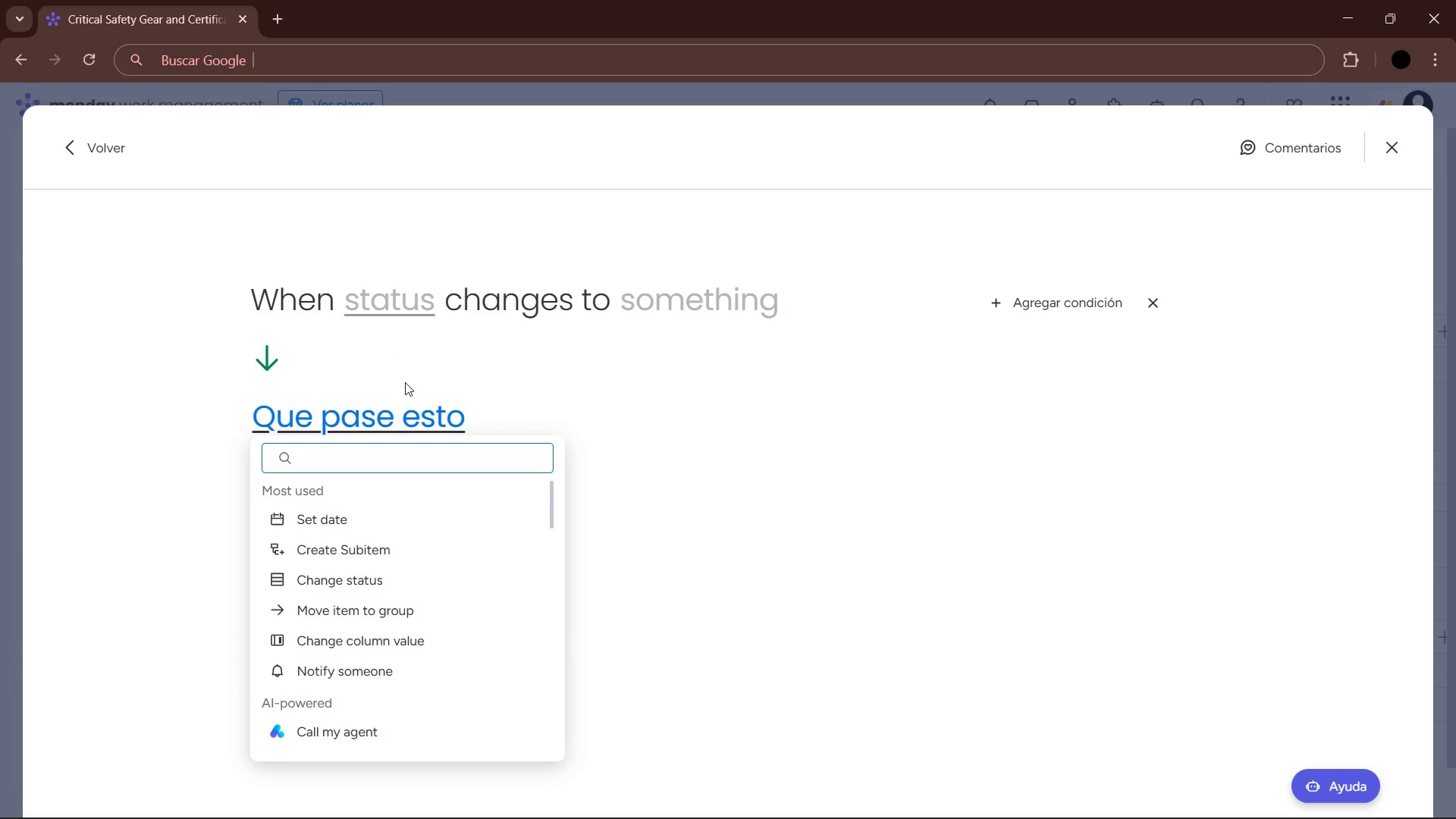 
left_click([410, 315])
 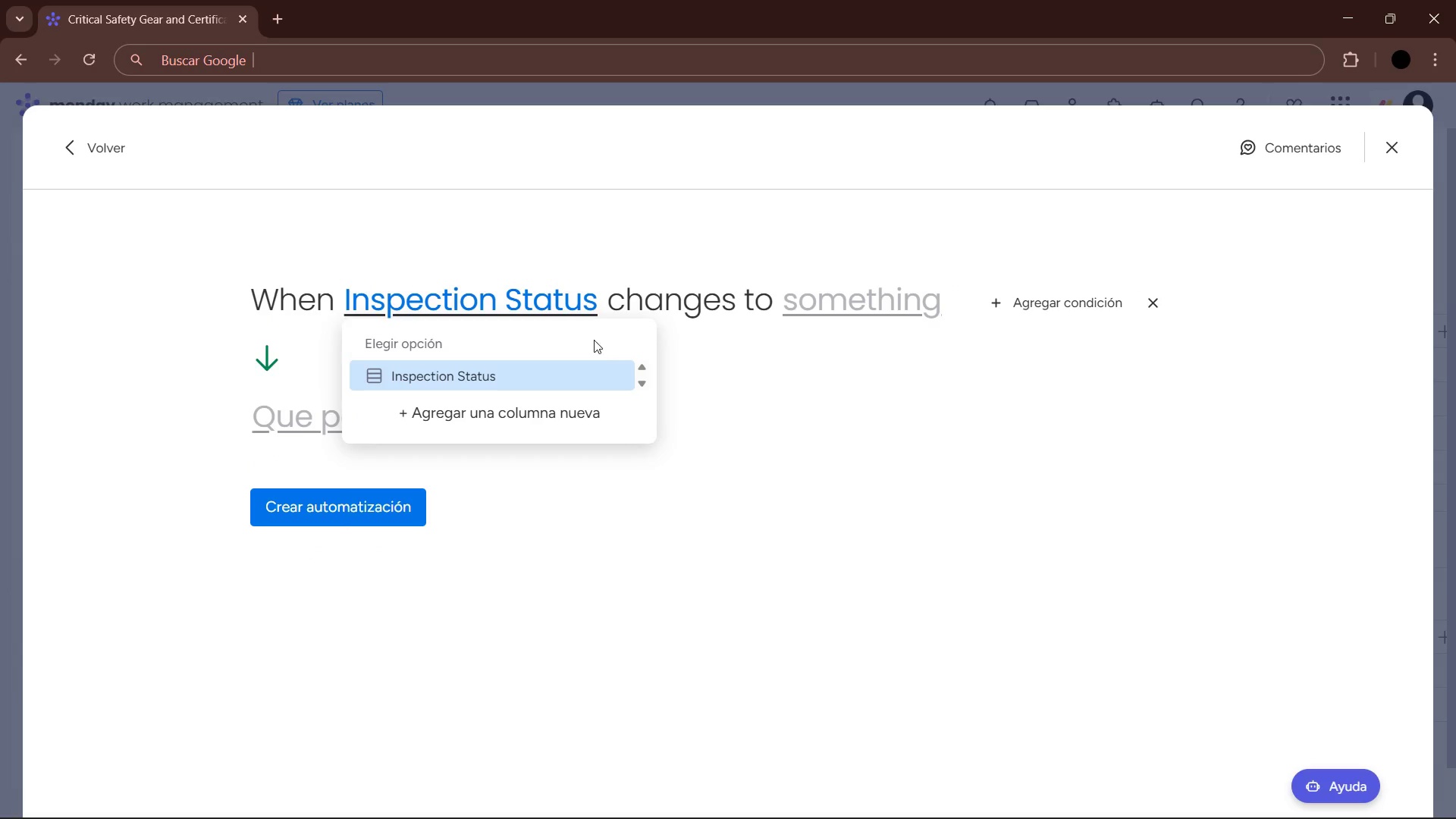 
left_click([522, 372])
 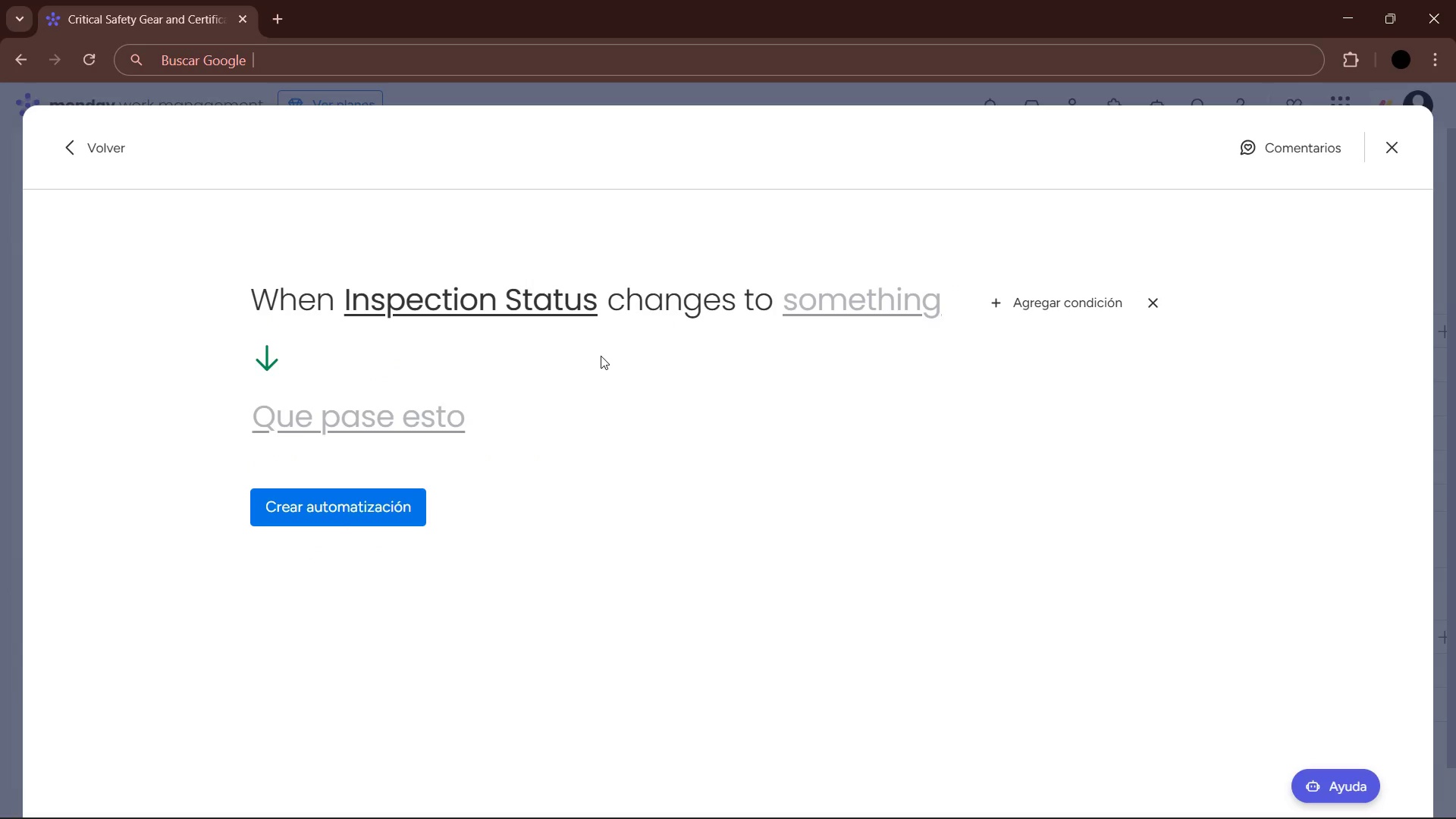 
mouse_move([850, 319])
 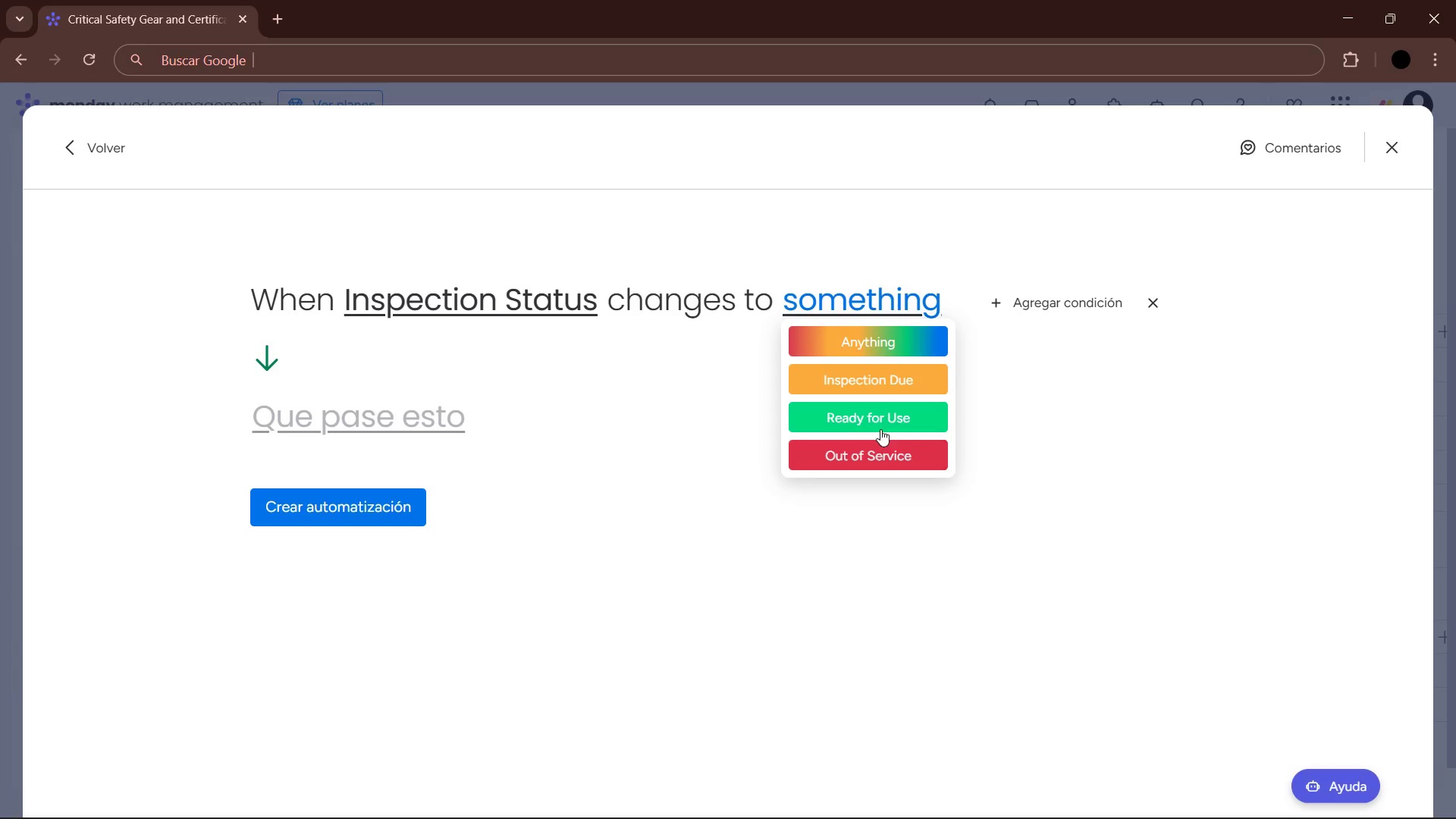 
left_click([881, 453])
 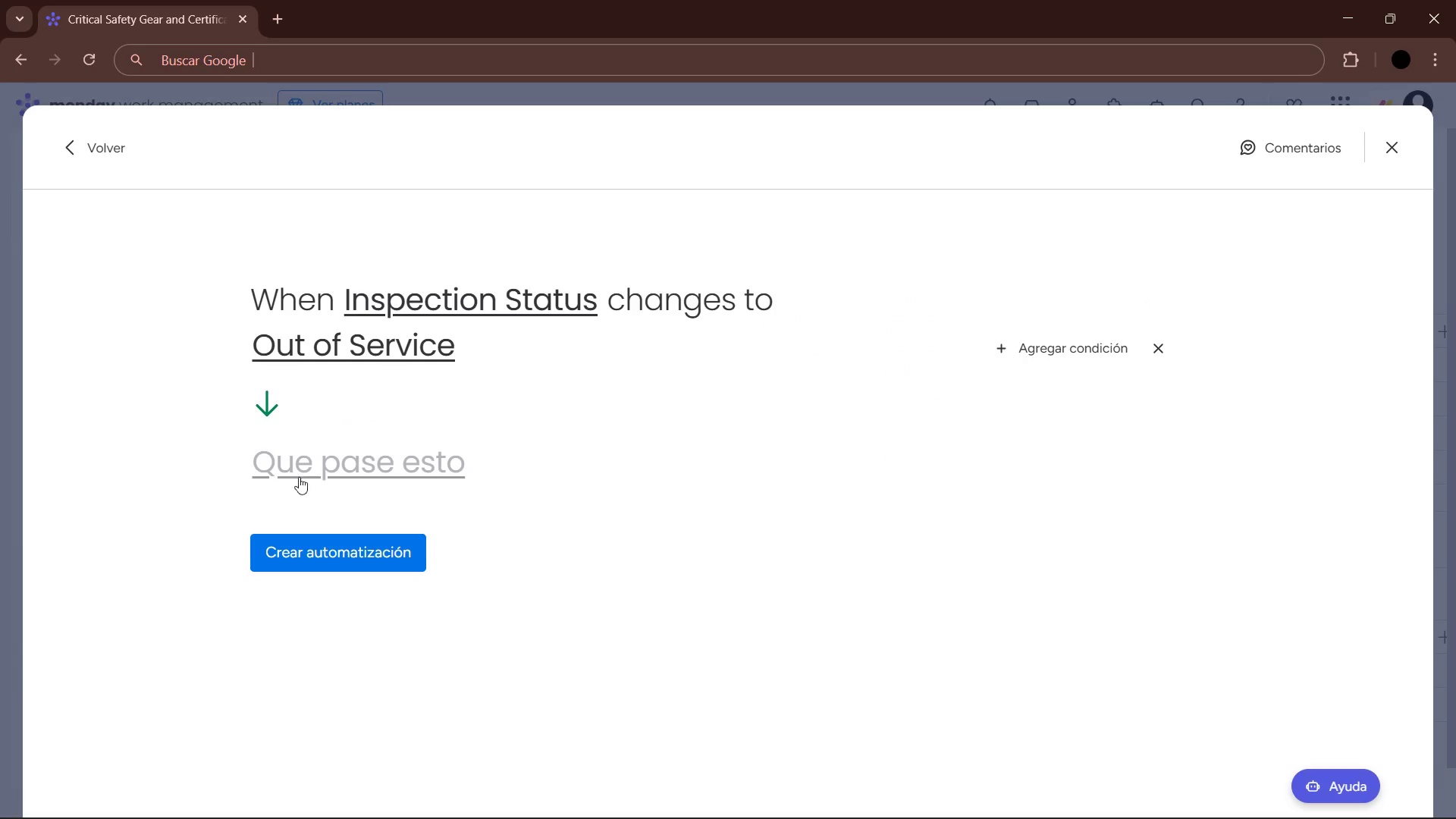 
left_click([315, 467])
 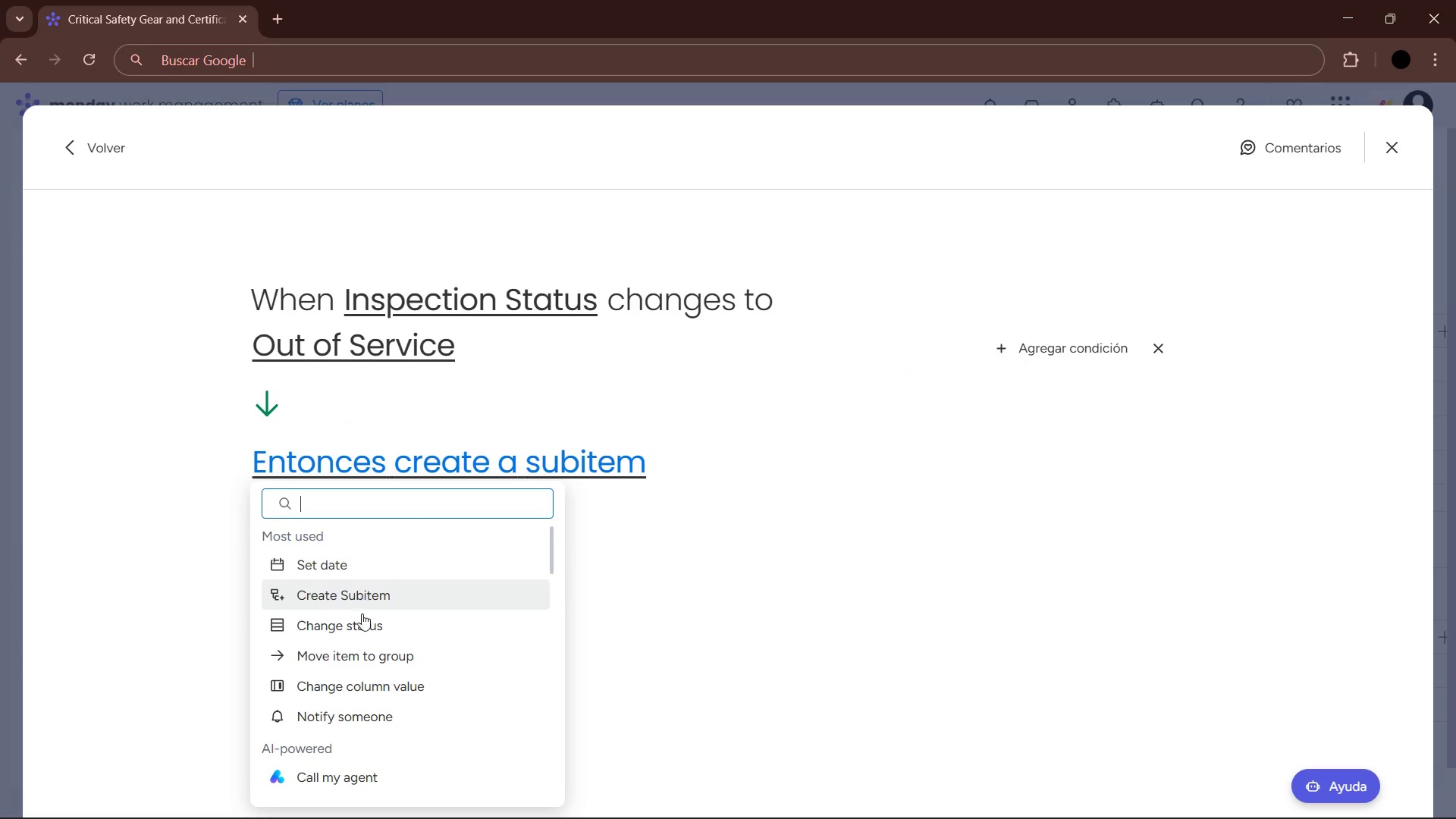 
left_click([371, 654])
 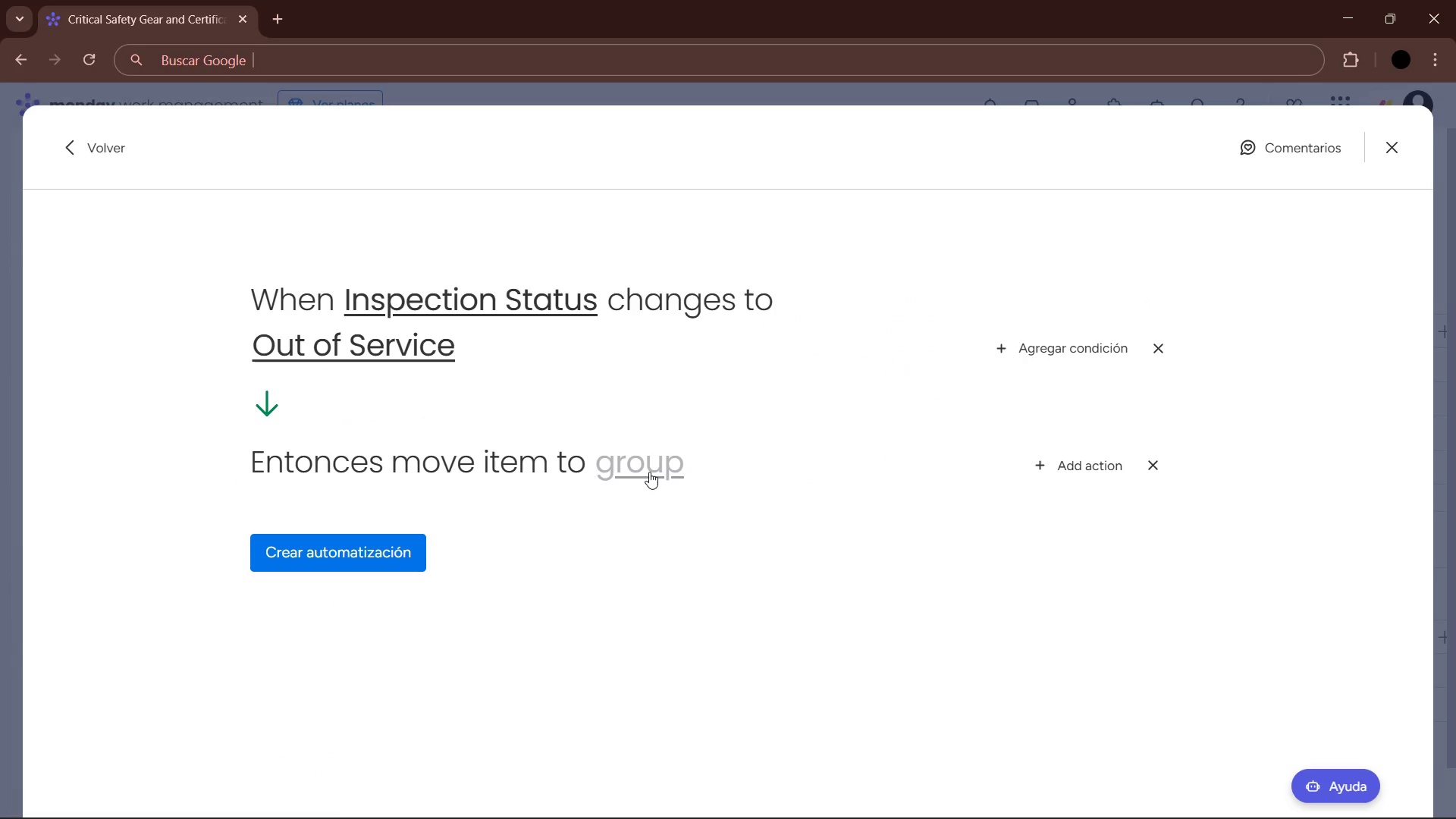 
left_click([649, 472])
 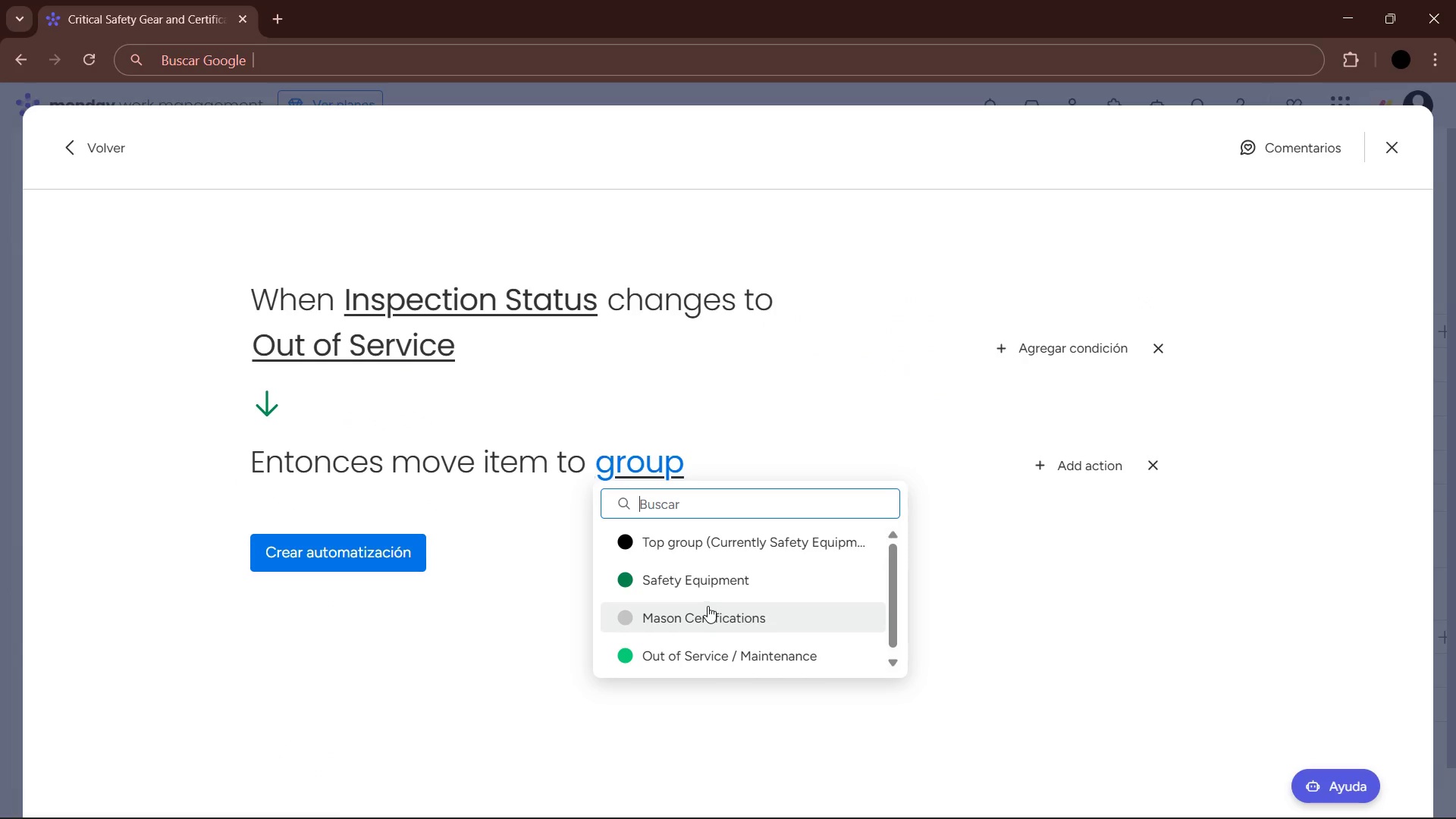 
left_click([714, 650])
 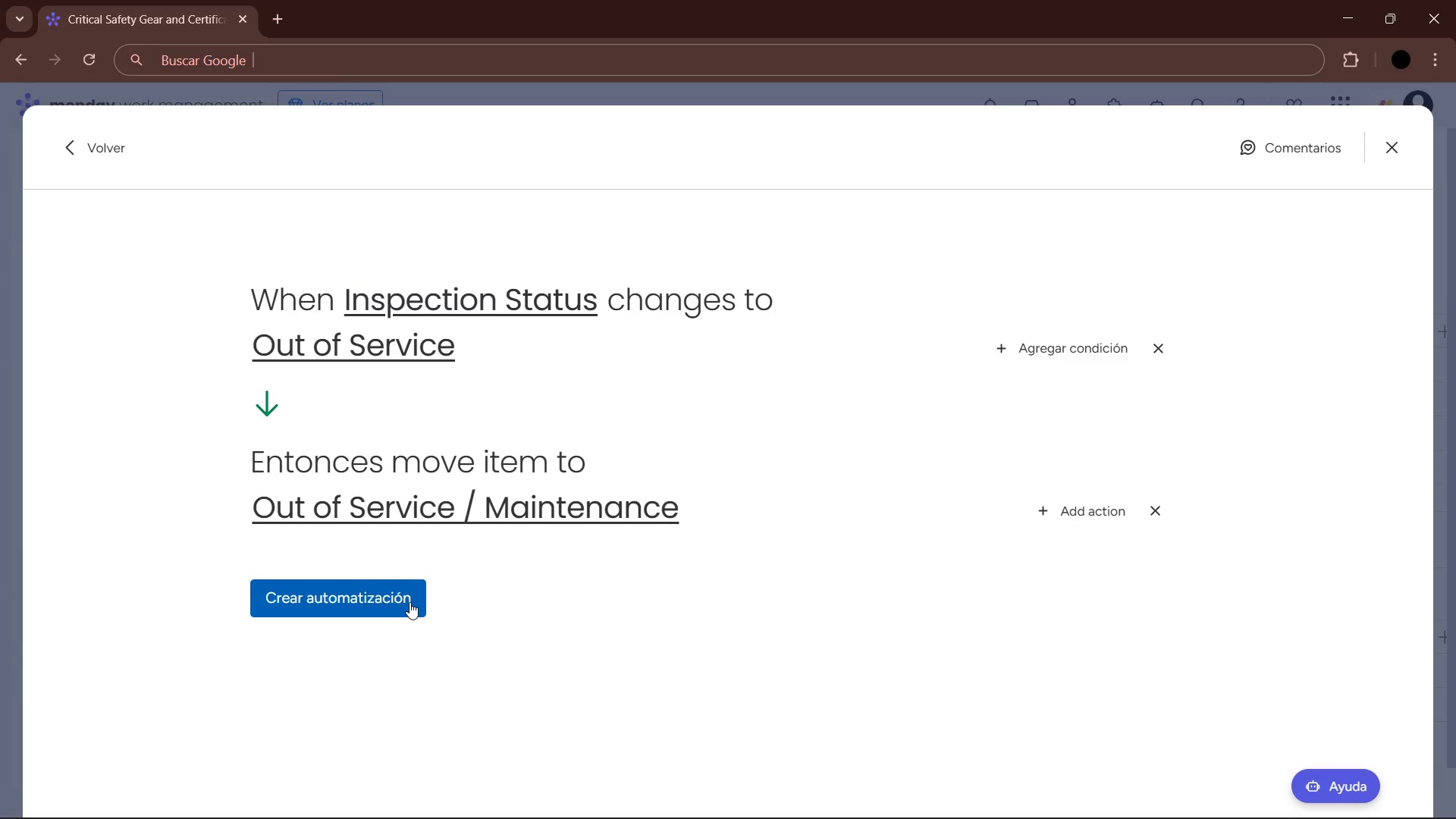 
left_click([393, 607])
 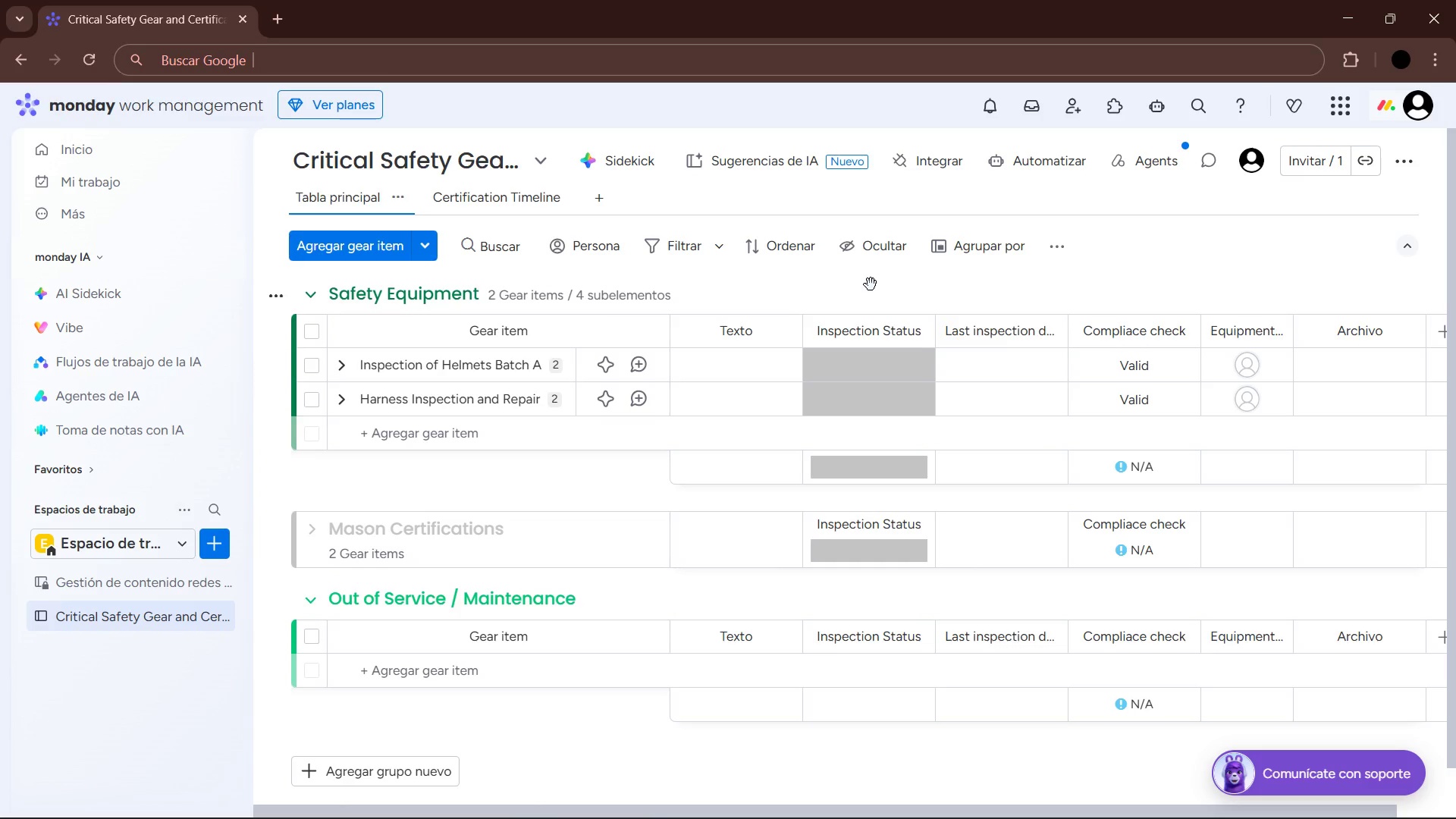 
wait(75.55)
 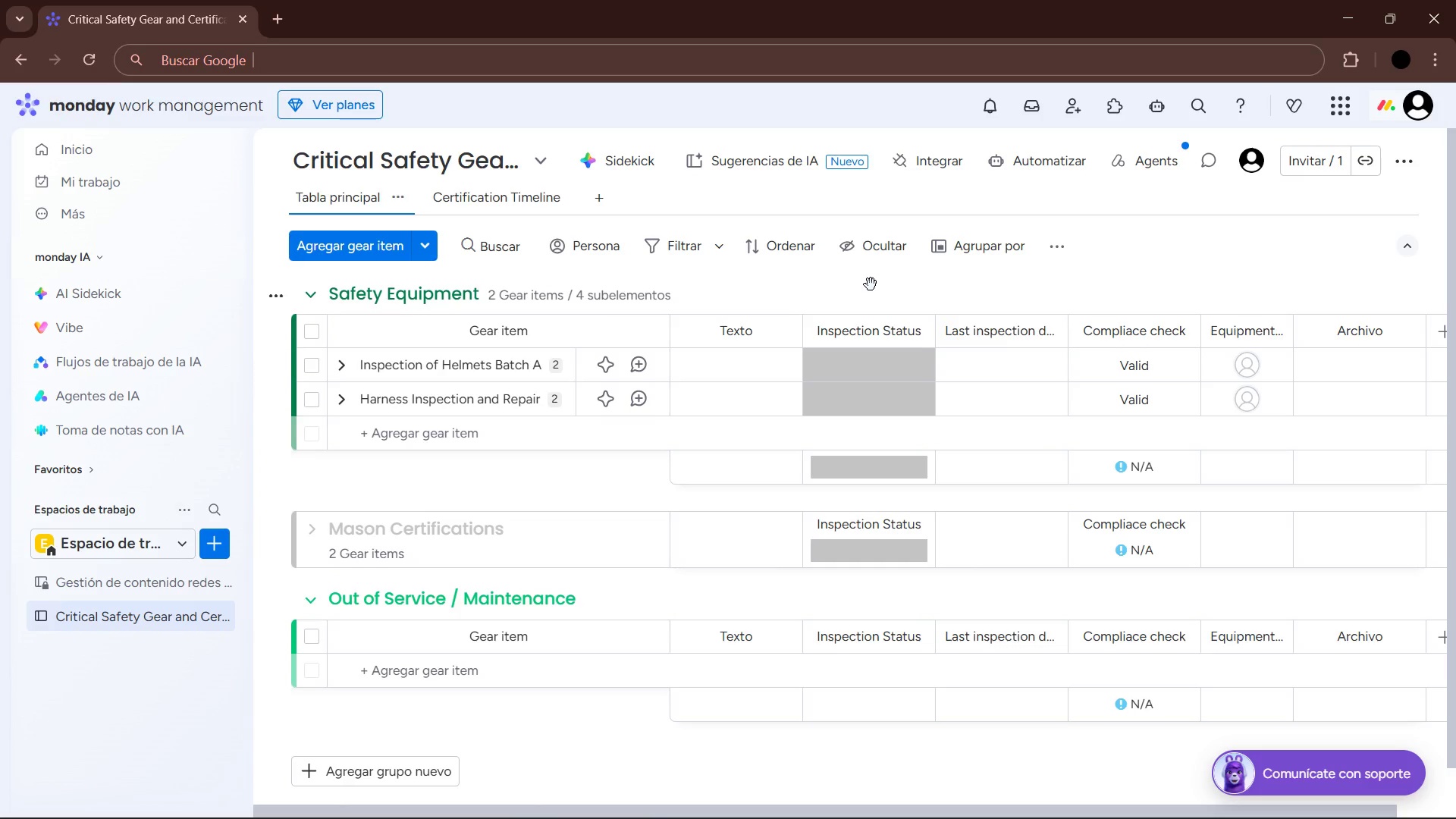 
left_click([413, 441])
 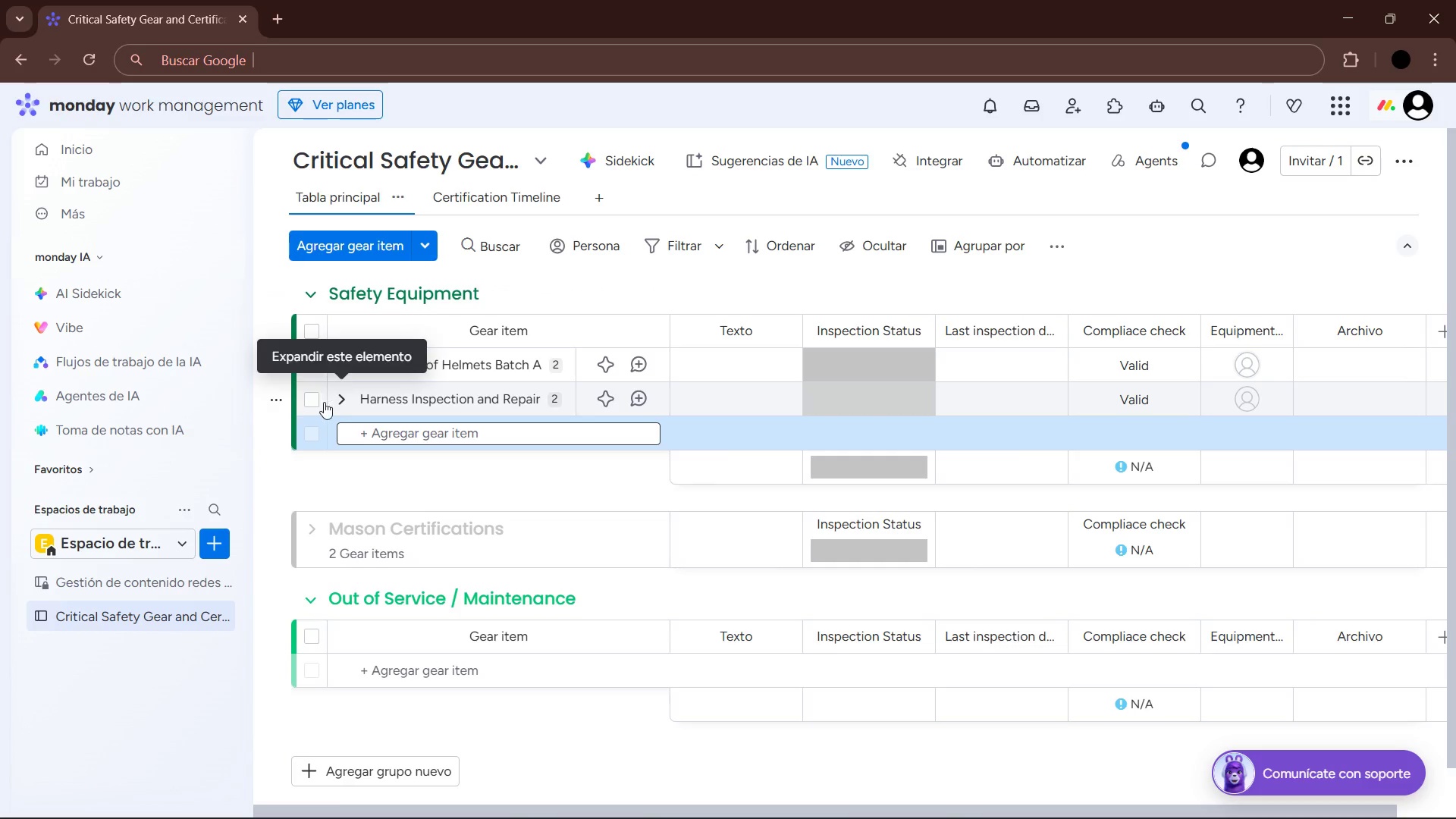 
left_click([319, 401])
 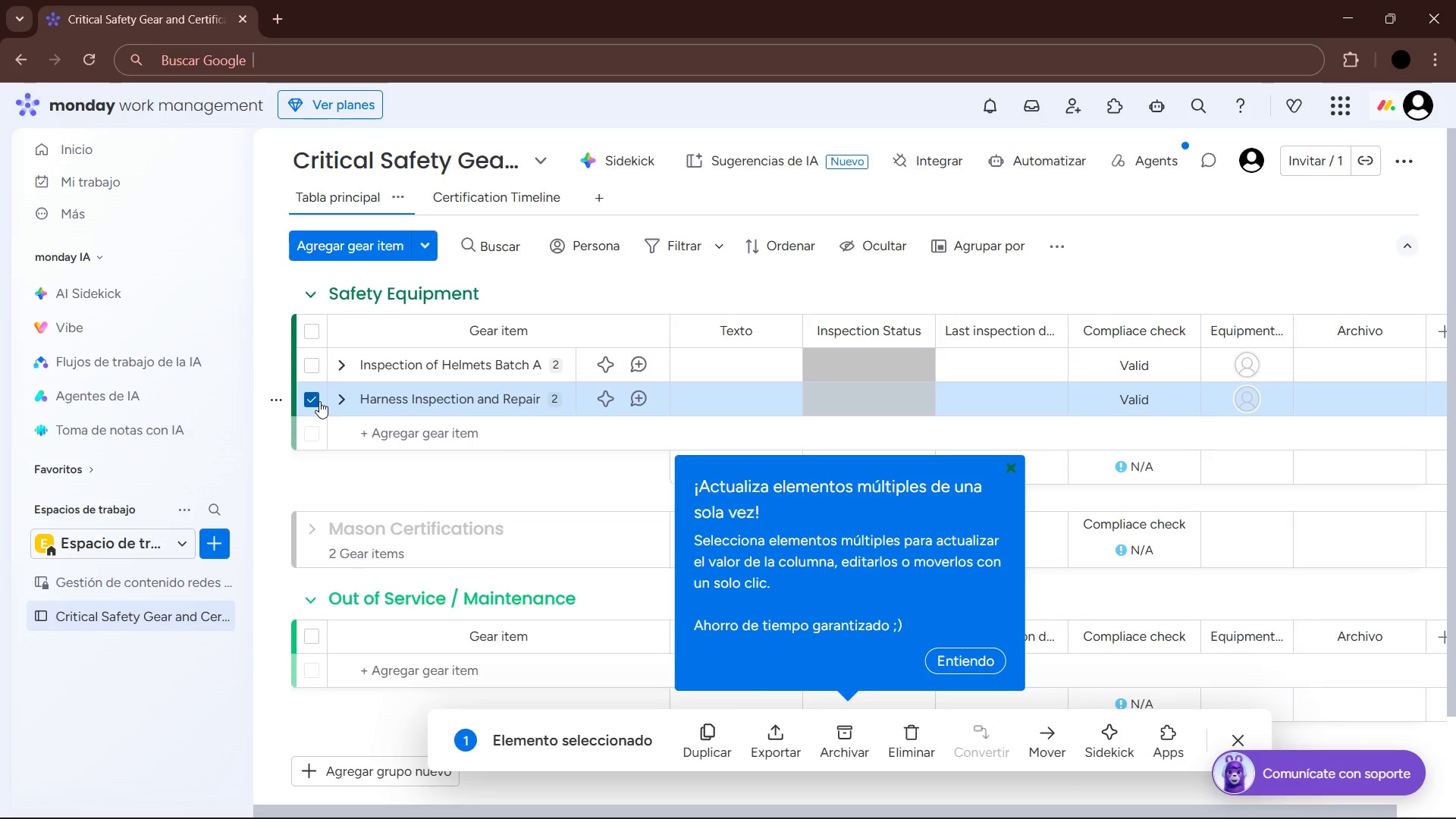 
left_click([313, 356])
 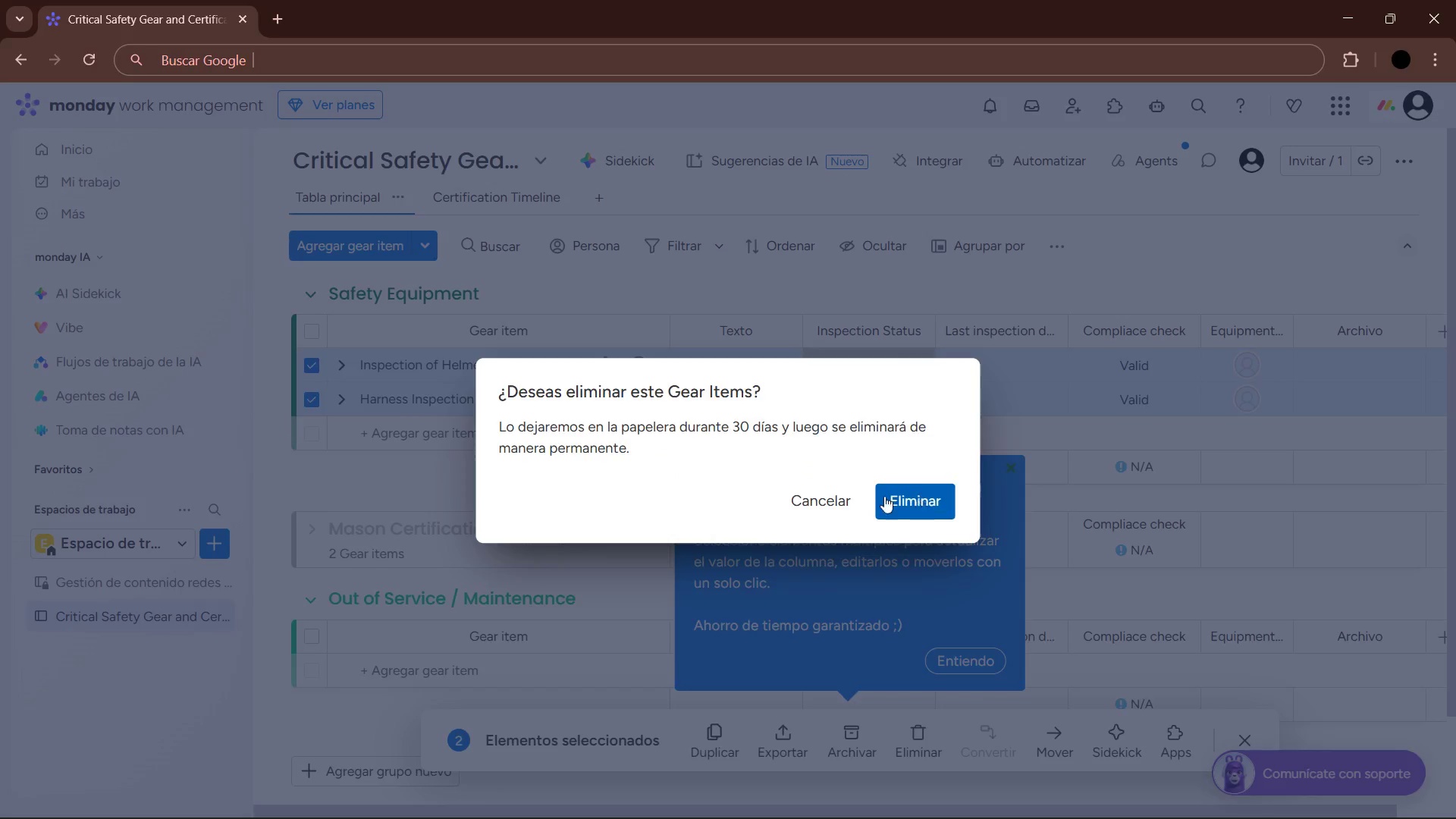 
left_click([378, 369])
 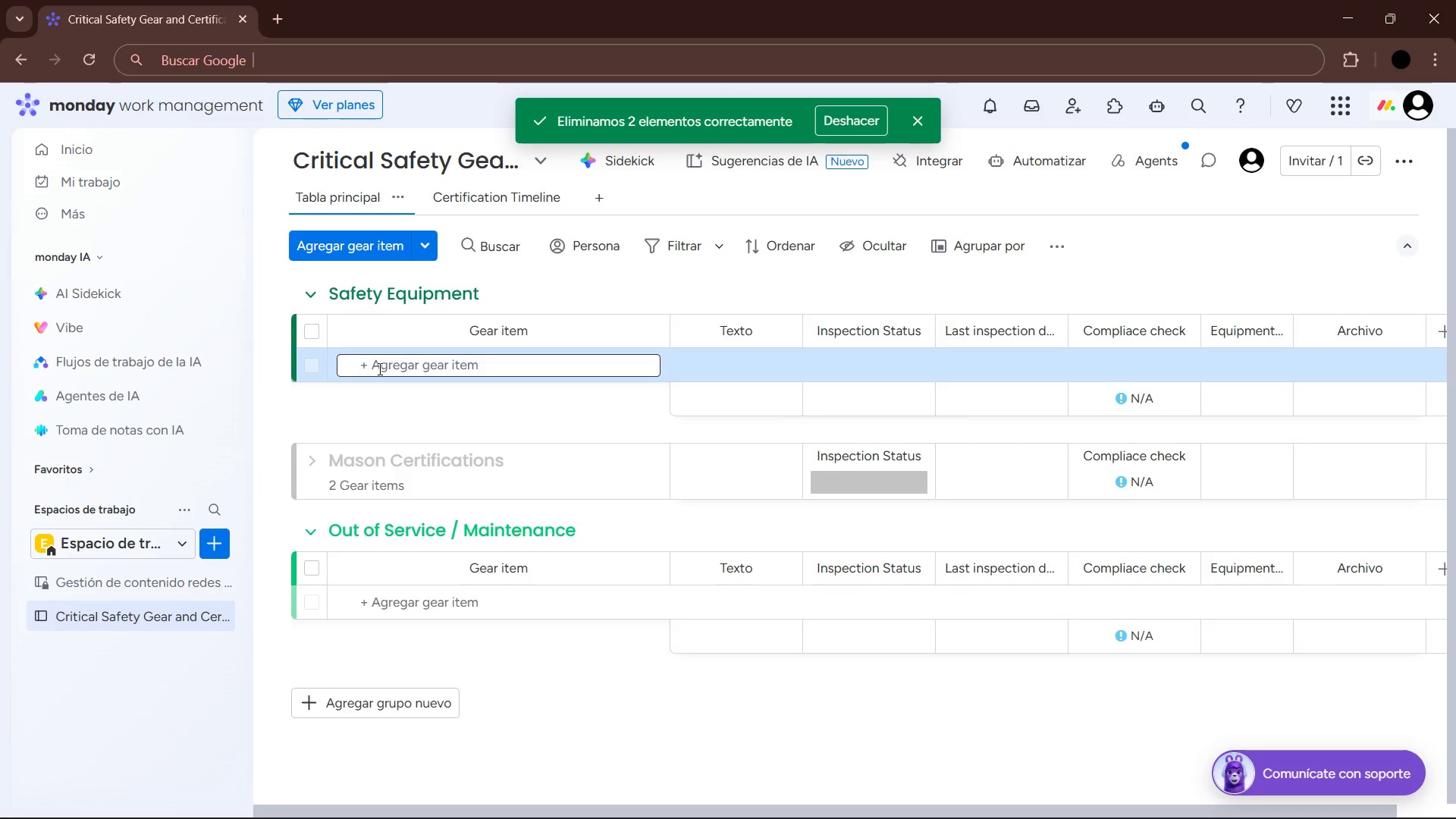 
type(Argon Pro )
 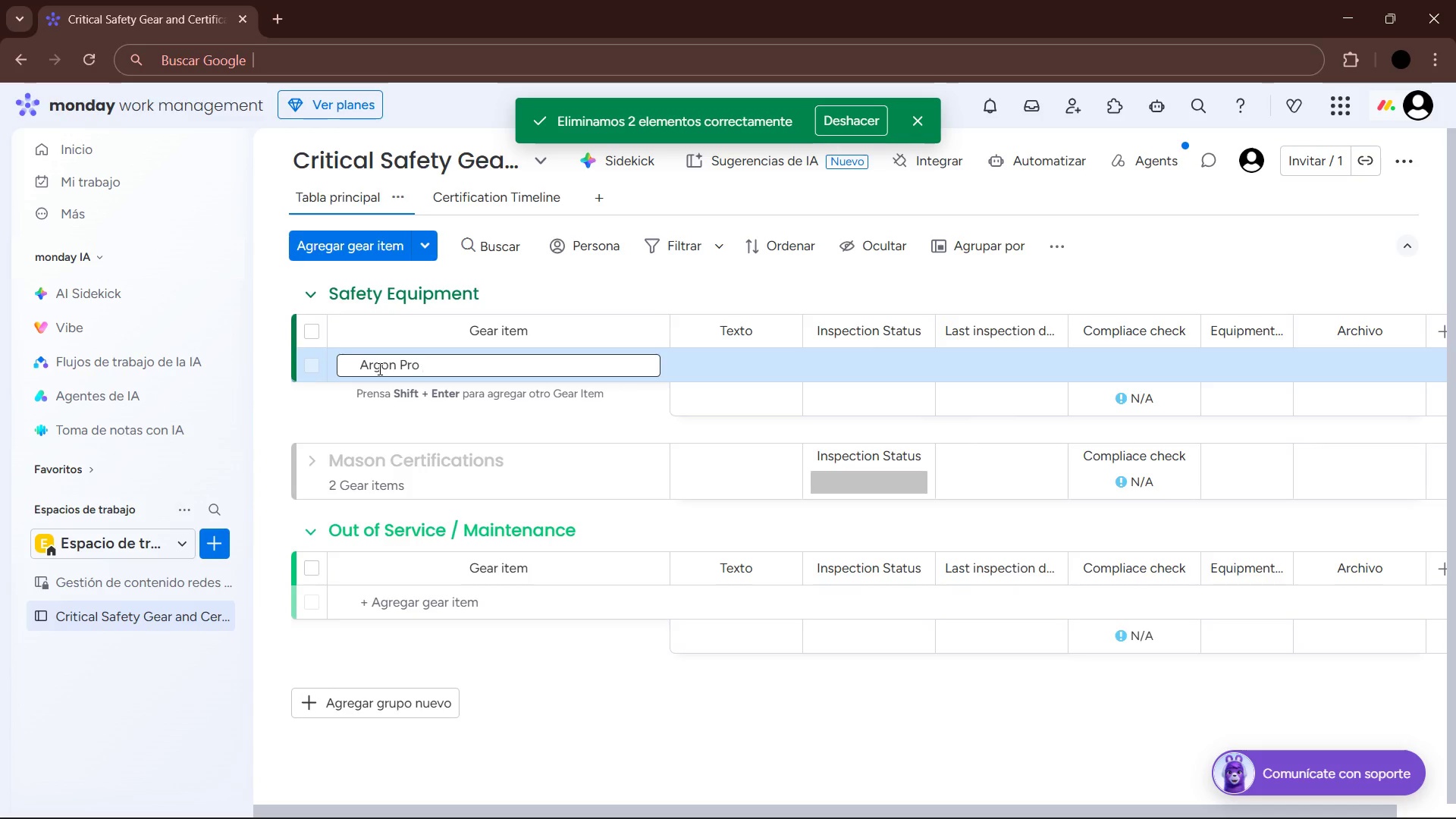 
type(Sensor $)
key(Backspace)
type(#4)
 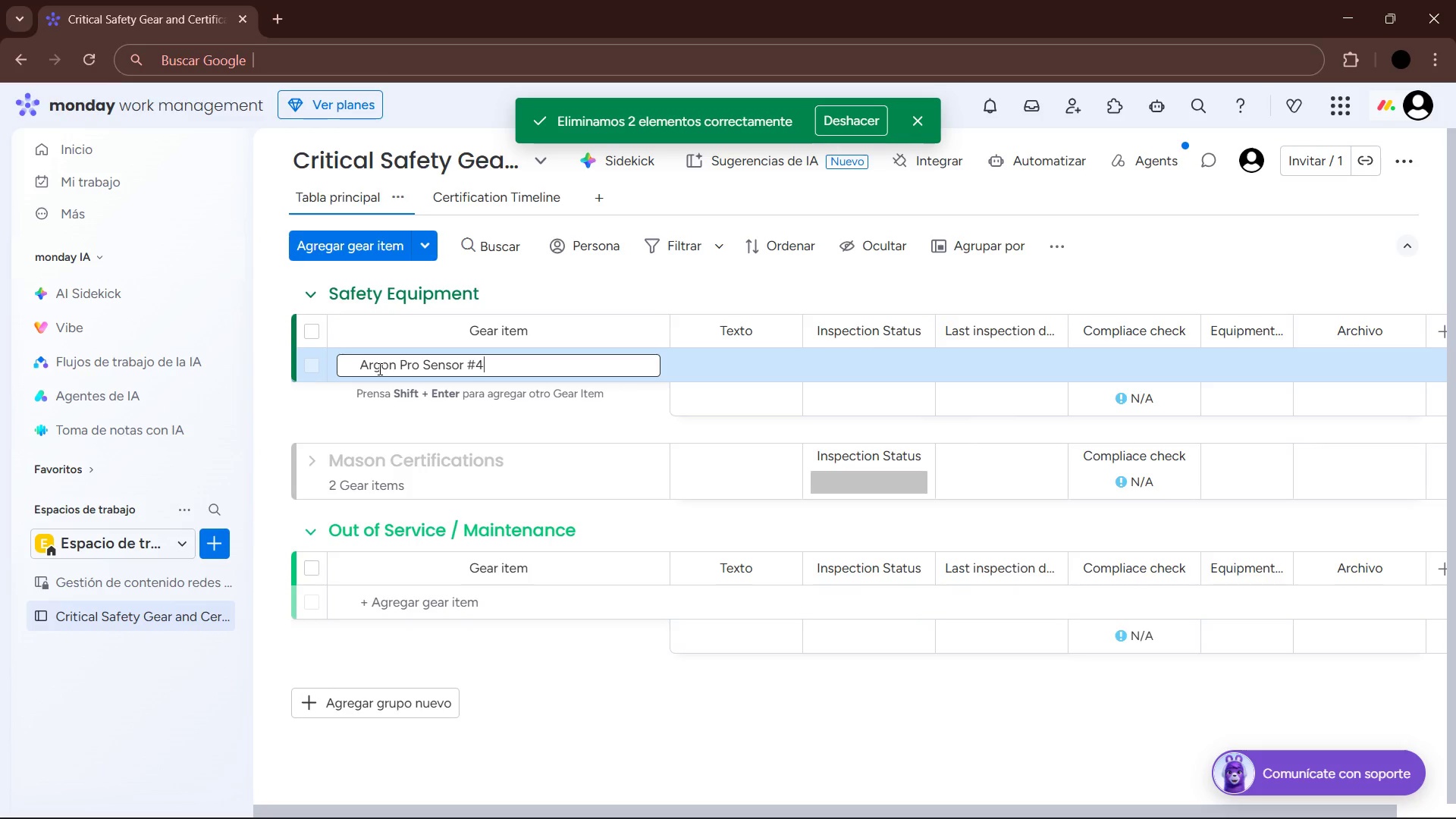 
wait(5.17)
 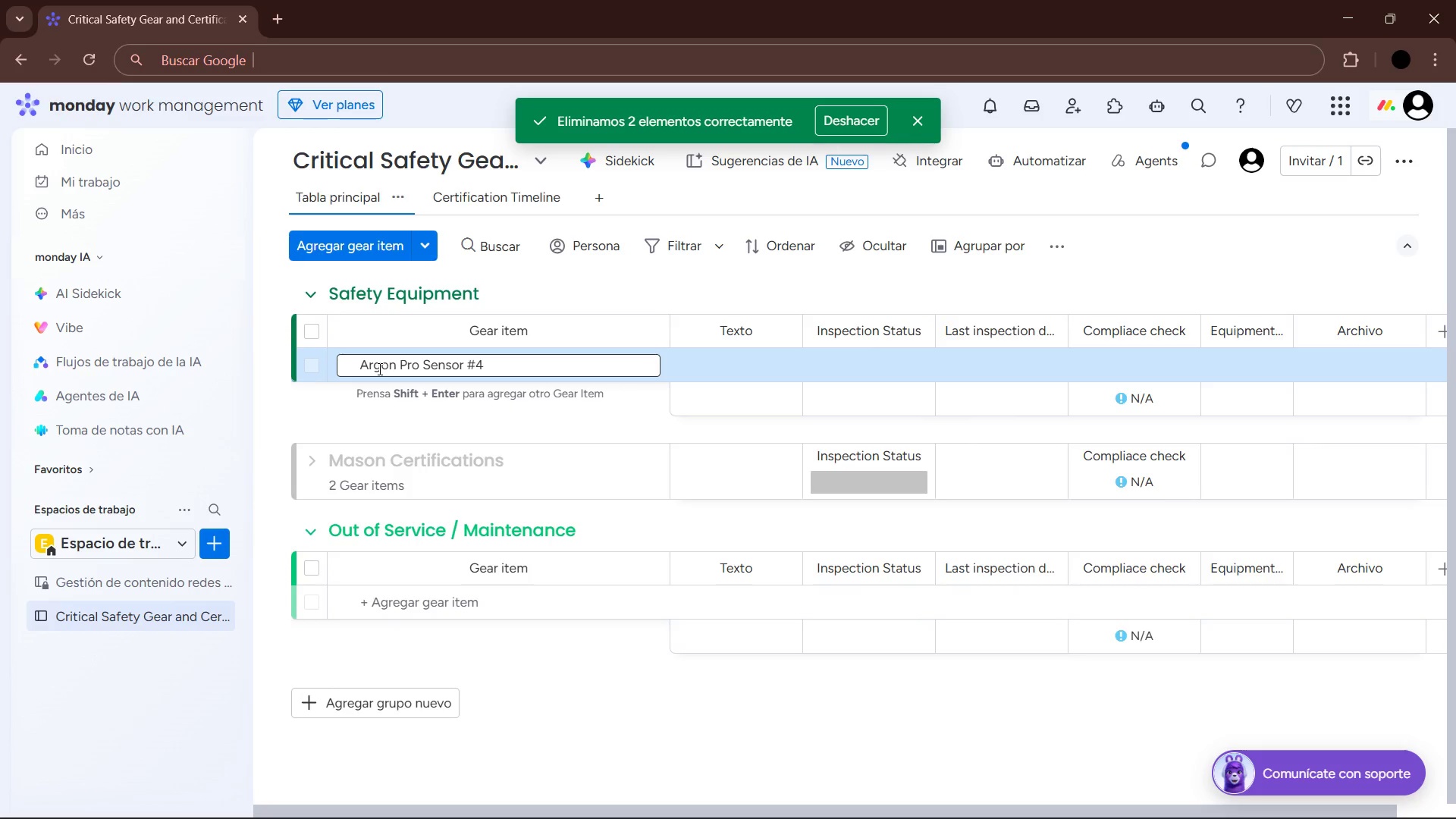 
left_click([404, 391])
 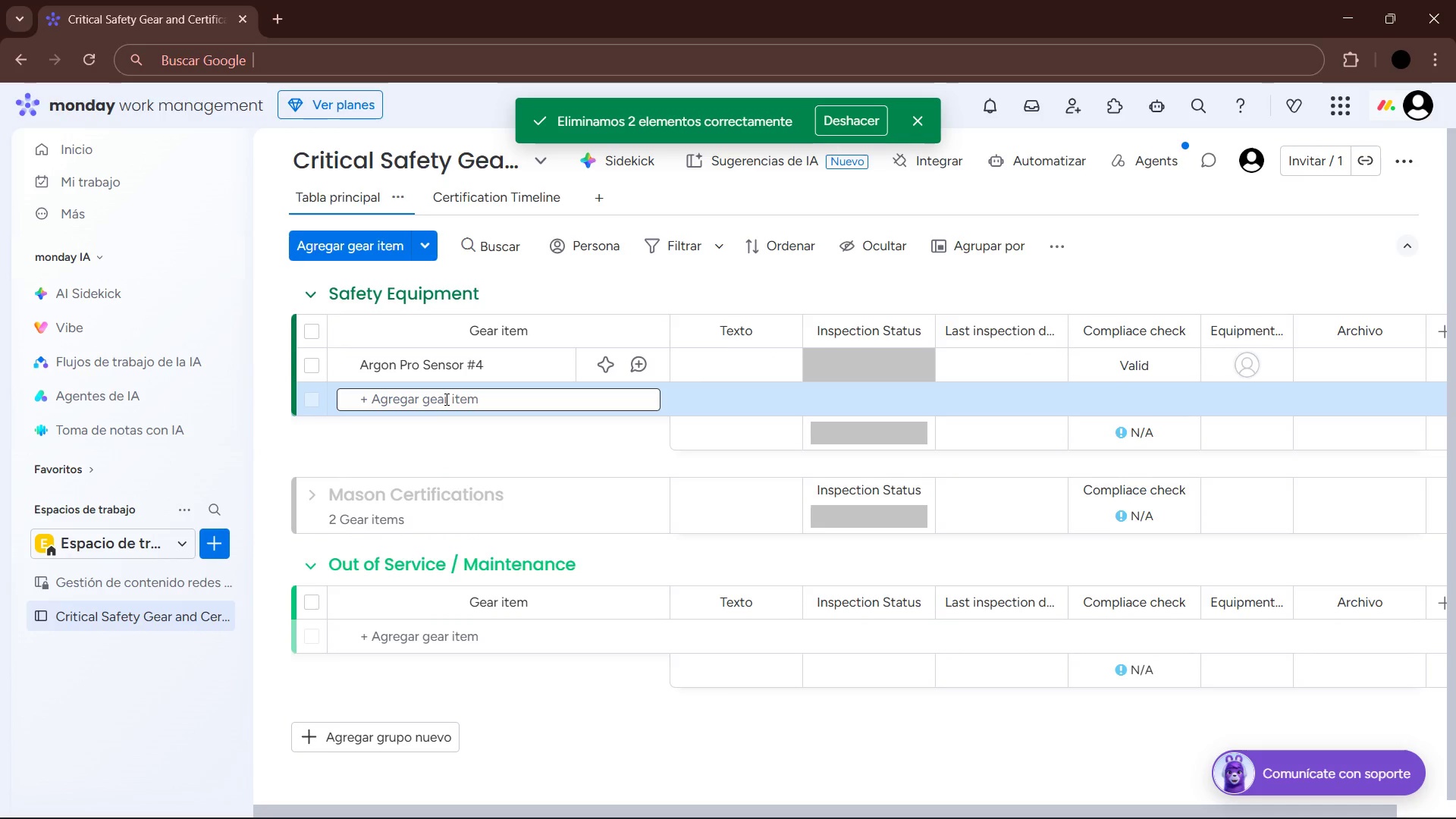 
left_click([445, 399])
 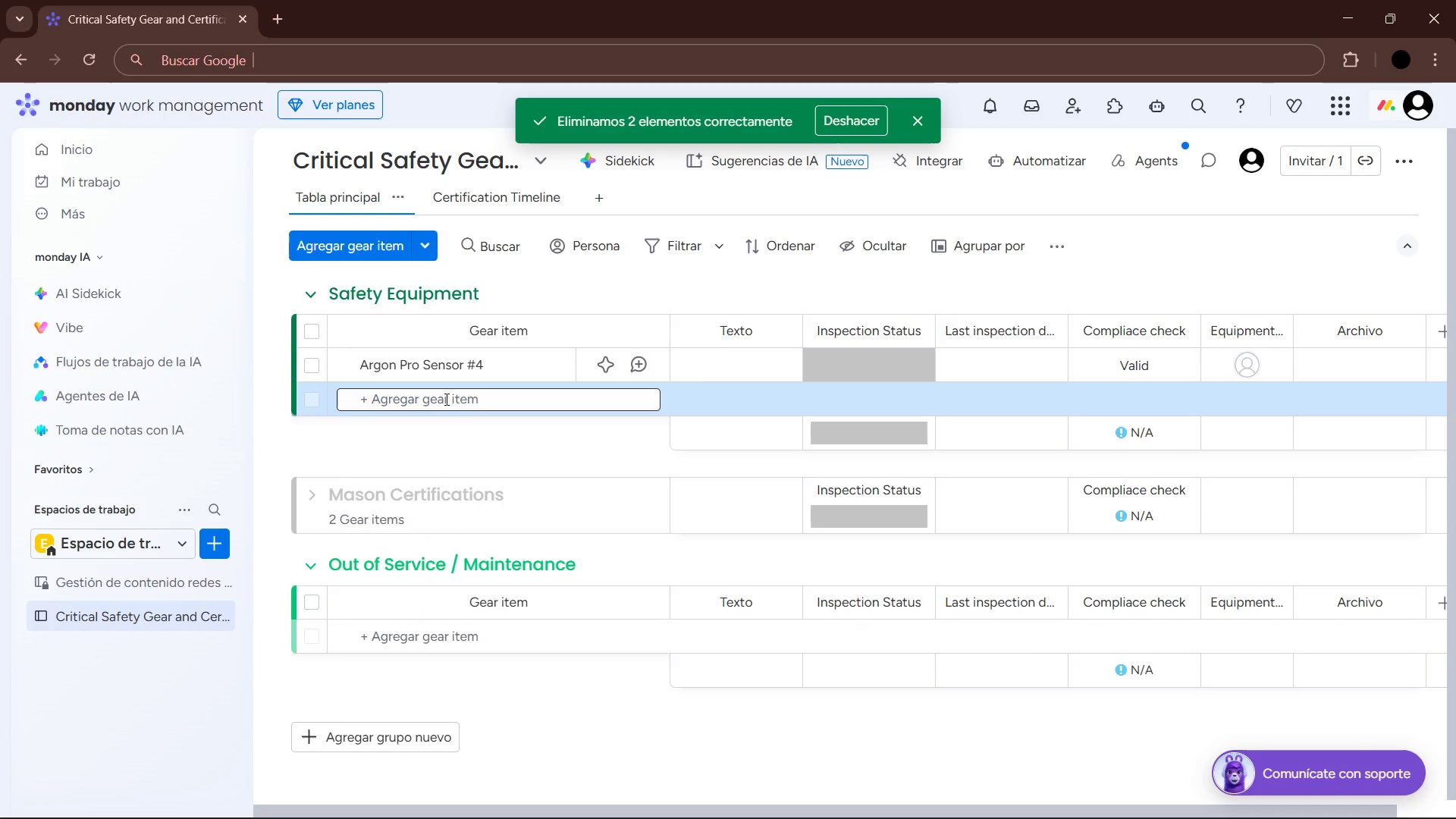 
type(Aluminized Suit XL-2)
 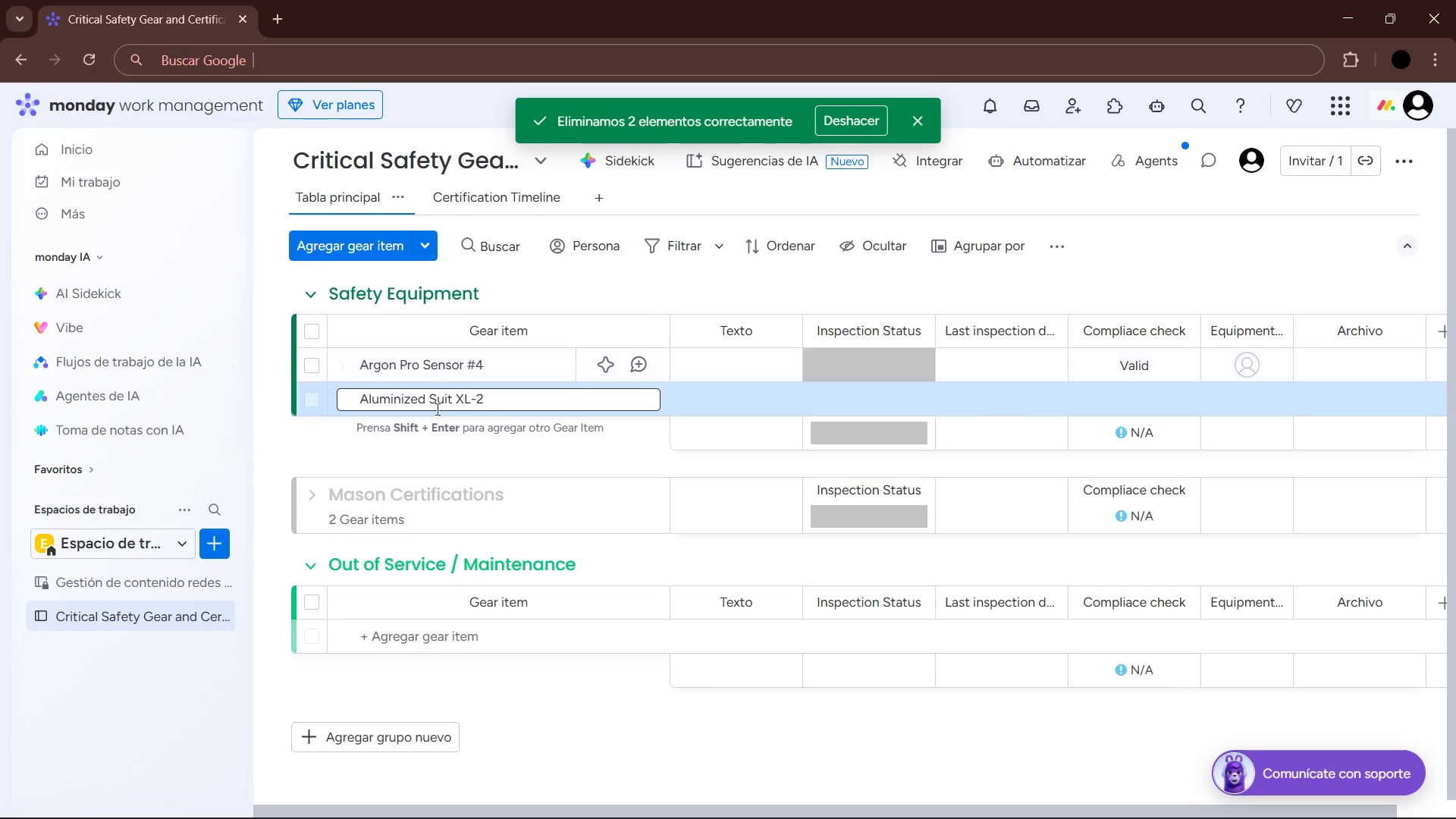 
left_click([419, 440])
 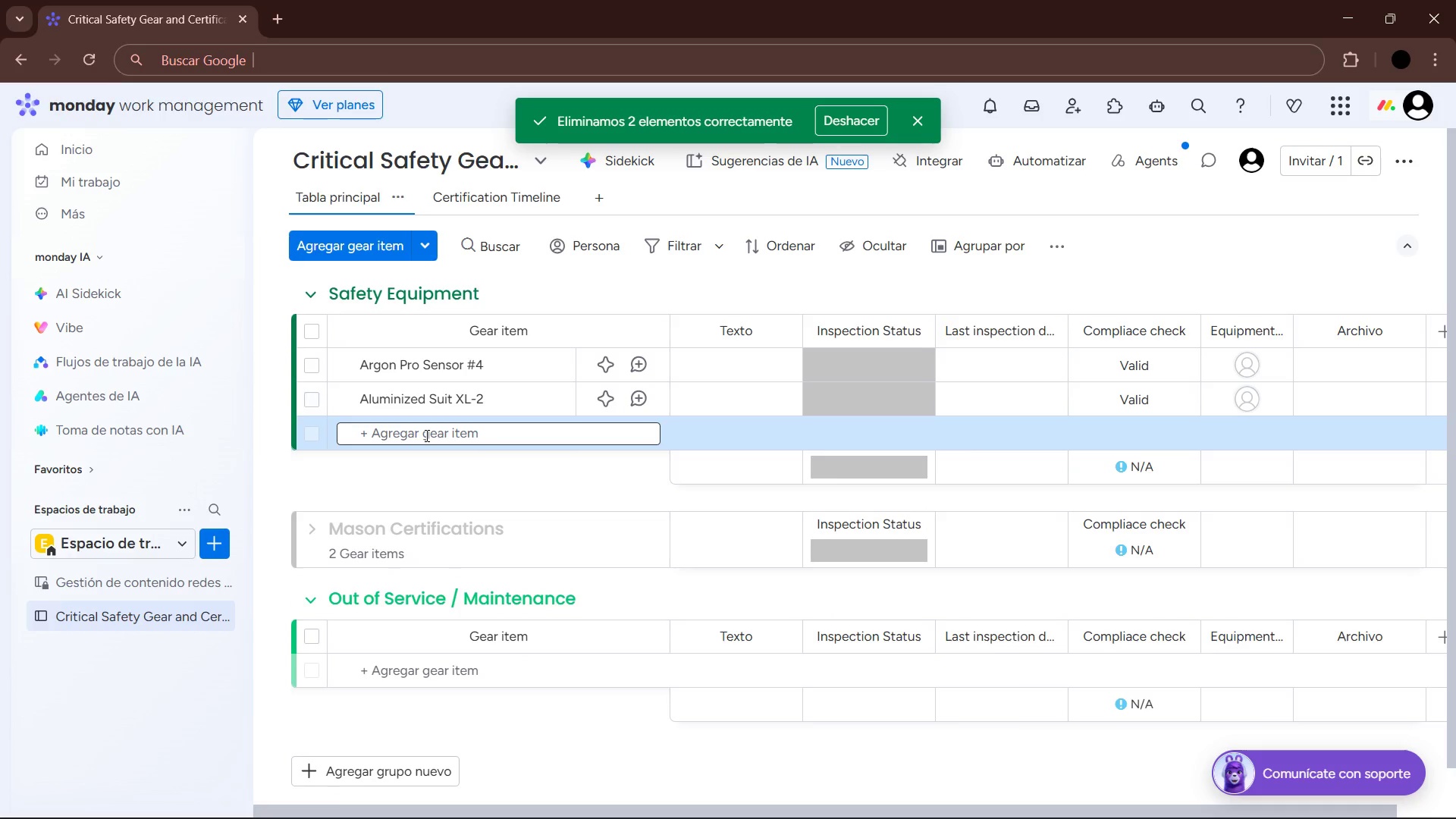 
left_click([425, 435])
 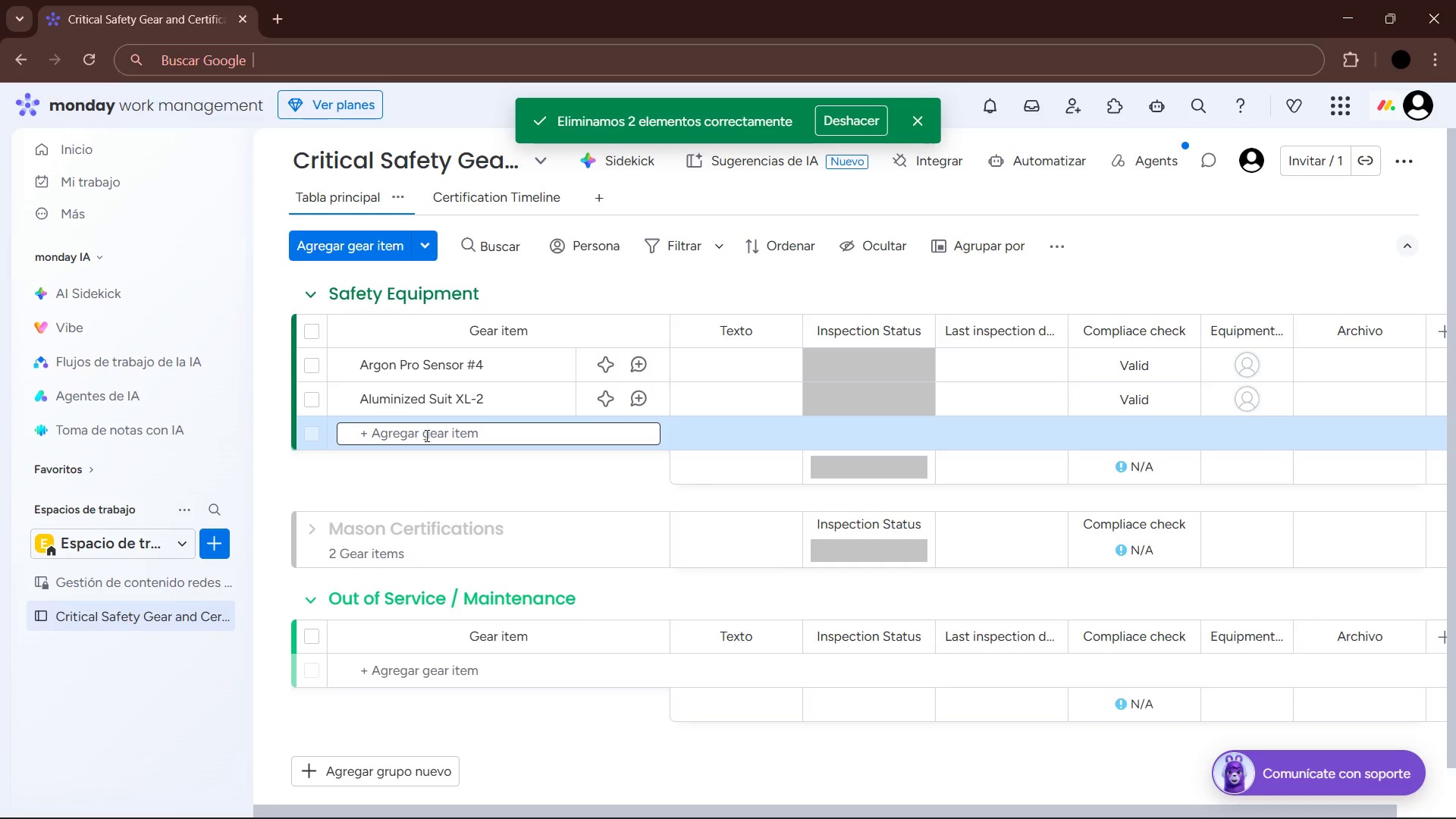 
type(cOO)
key(Backspace)
key(Backspace)
key(Backspace)
type(Cooling Vest V-0)
 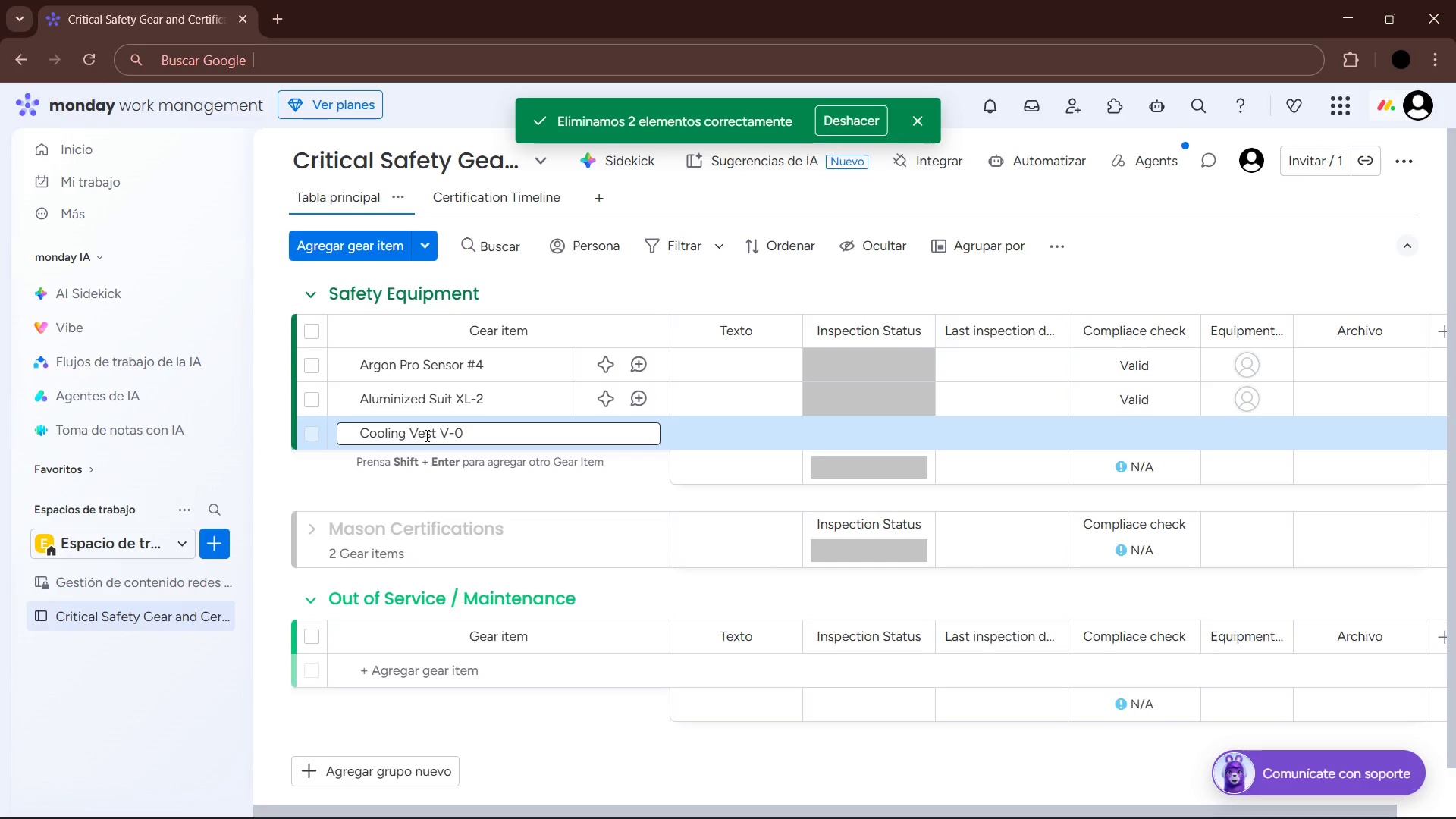 
key(Numpad9)
 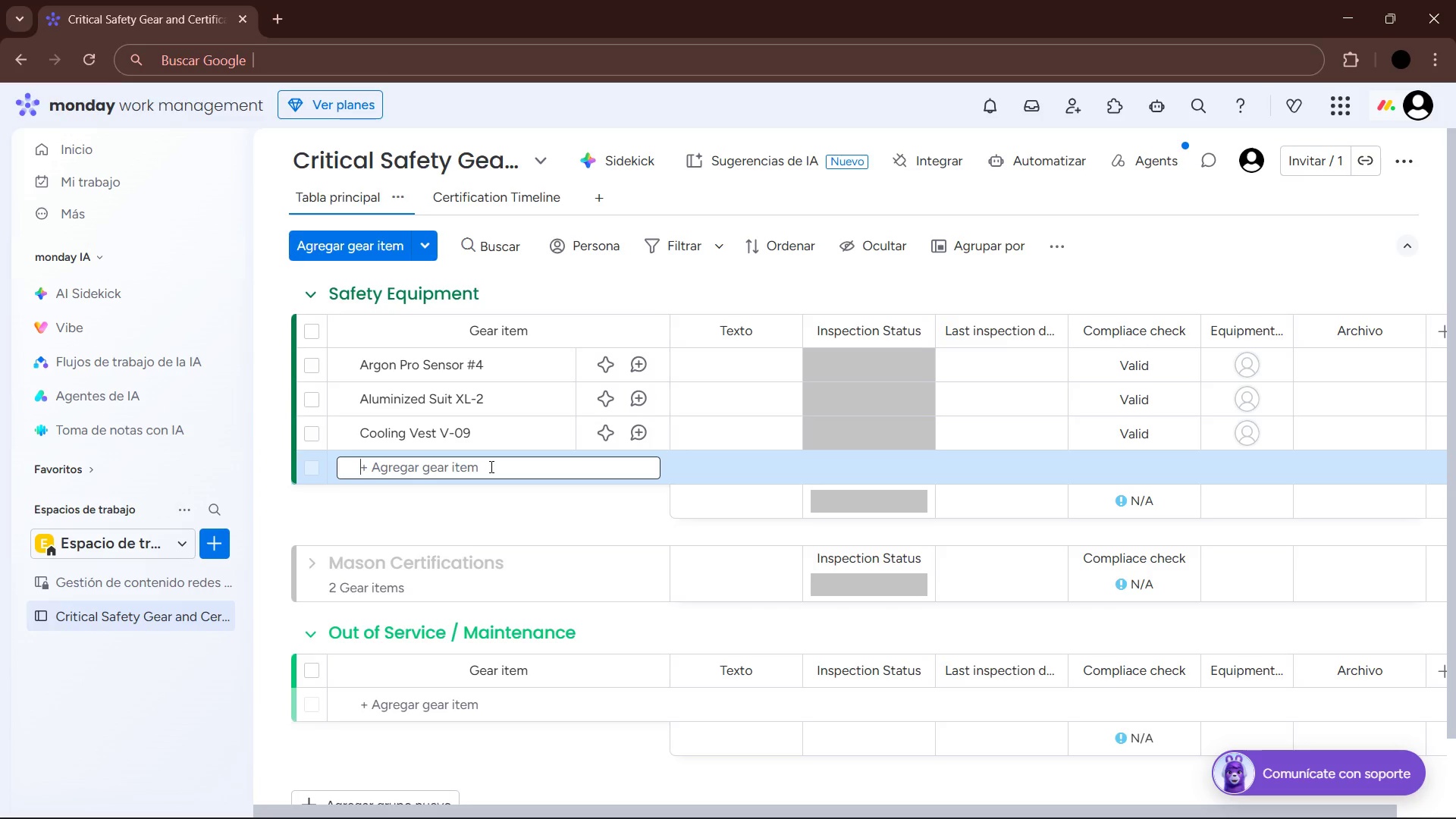 
wait(5.05)
 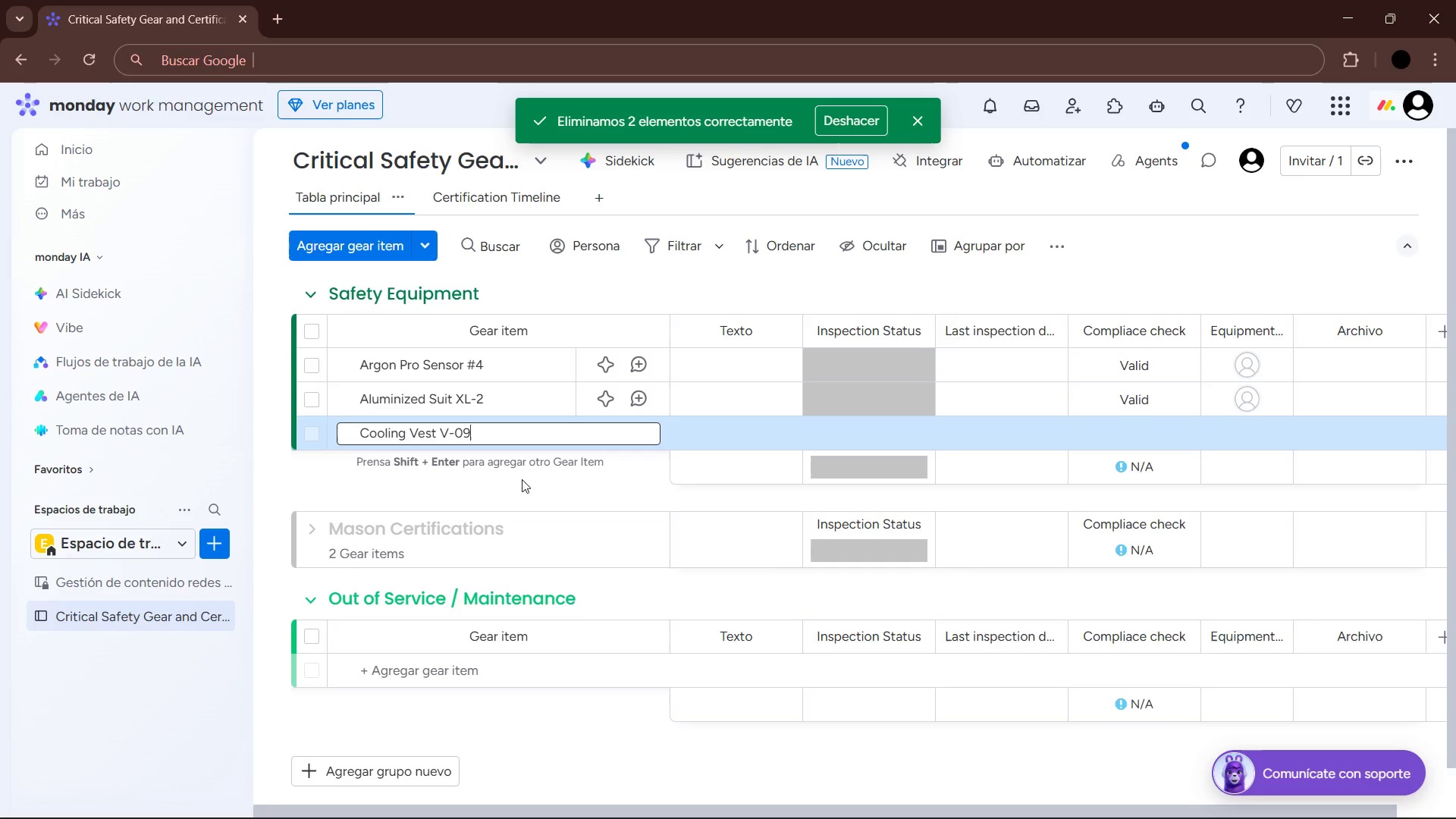 
type(Oxigen Sesor OS--)
key(Backspace)
type(22)
 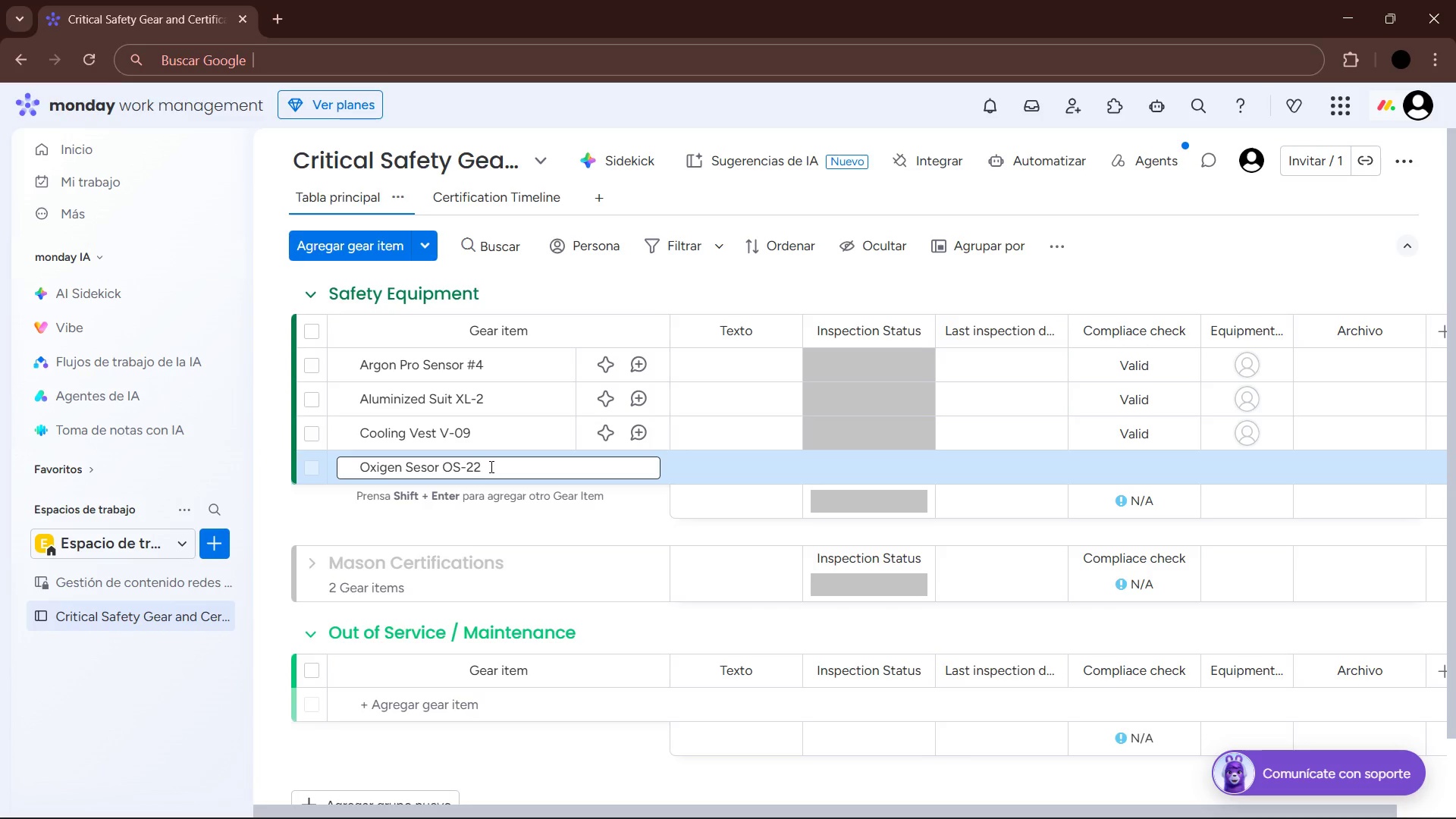 
key(Enter)
 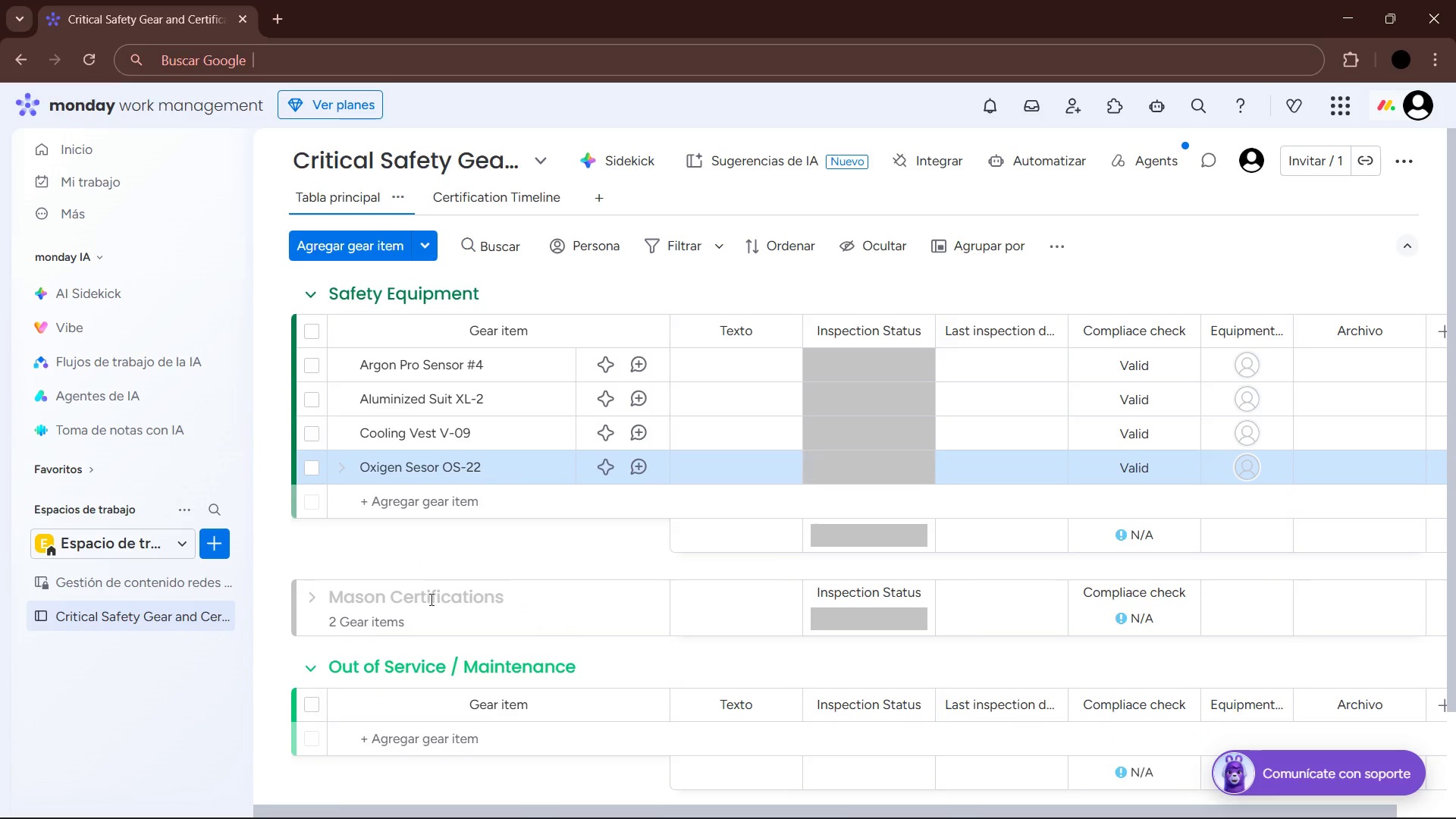 
left_click([309, 596])
 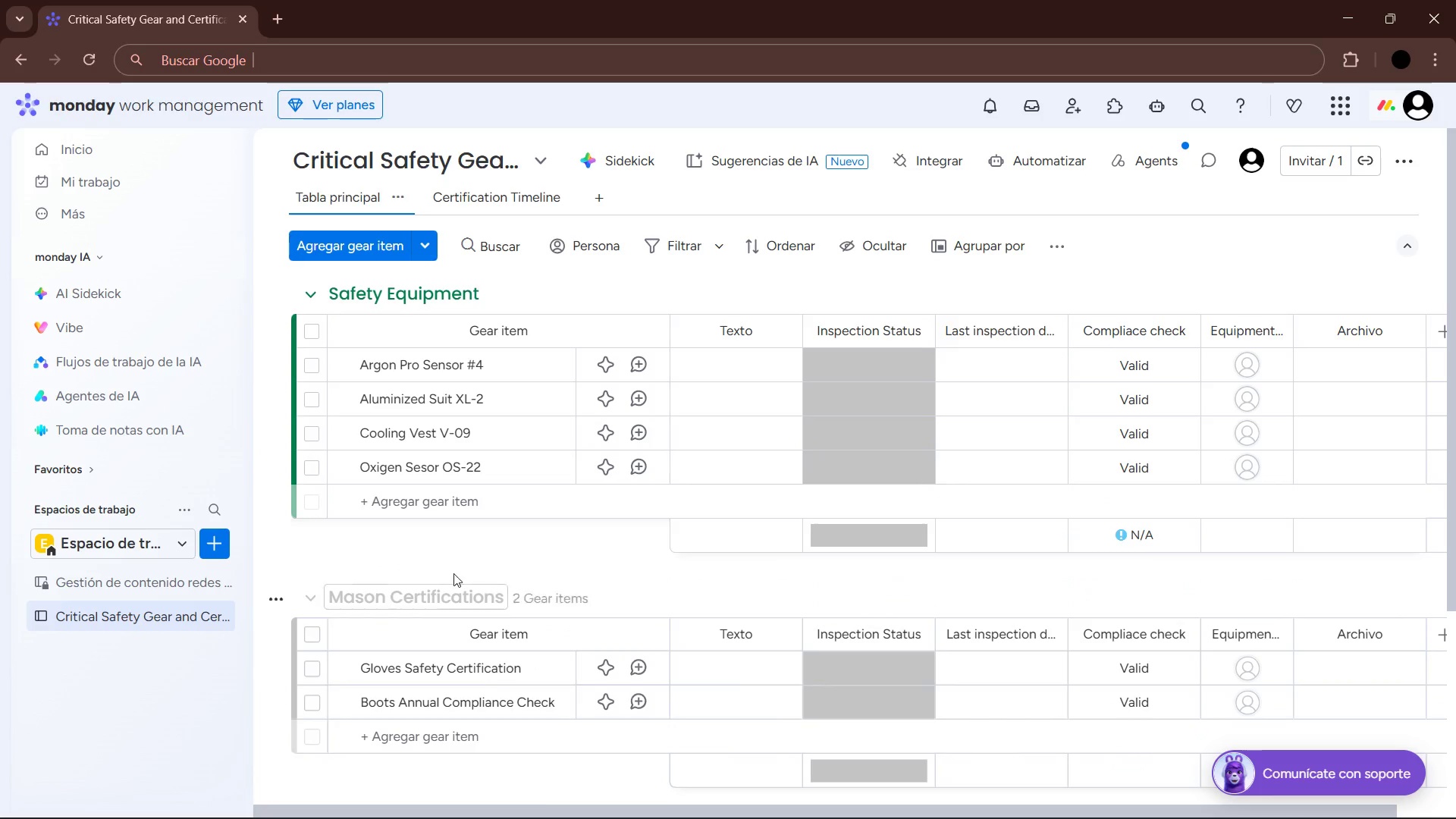 
scroll: coordinate [475, 570], scroll_direction: down, amount: 2.0
 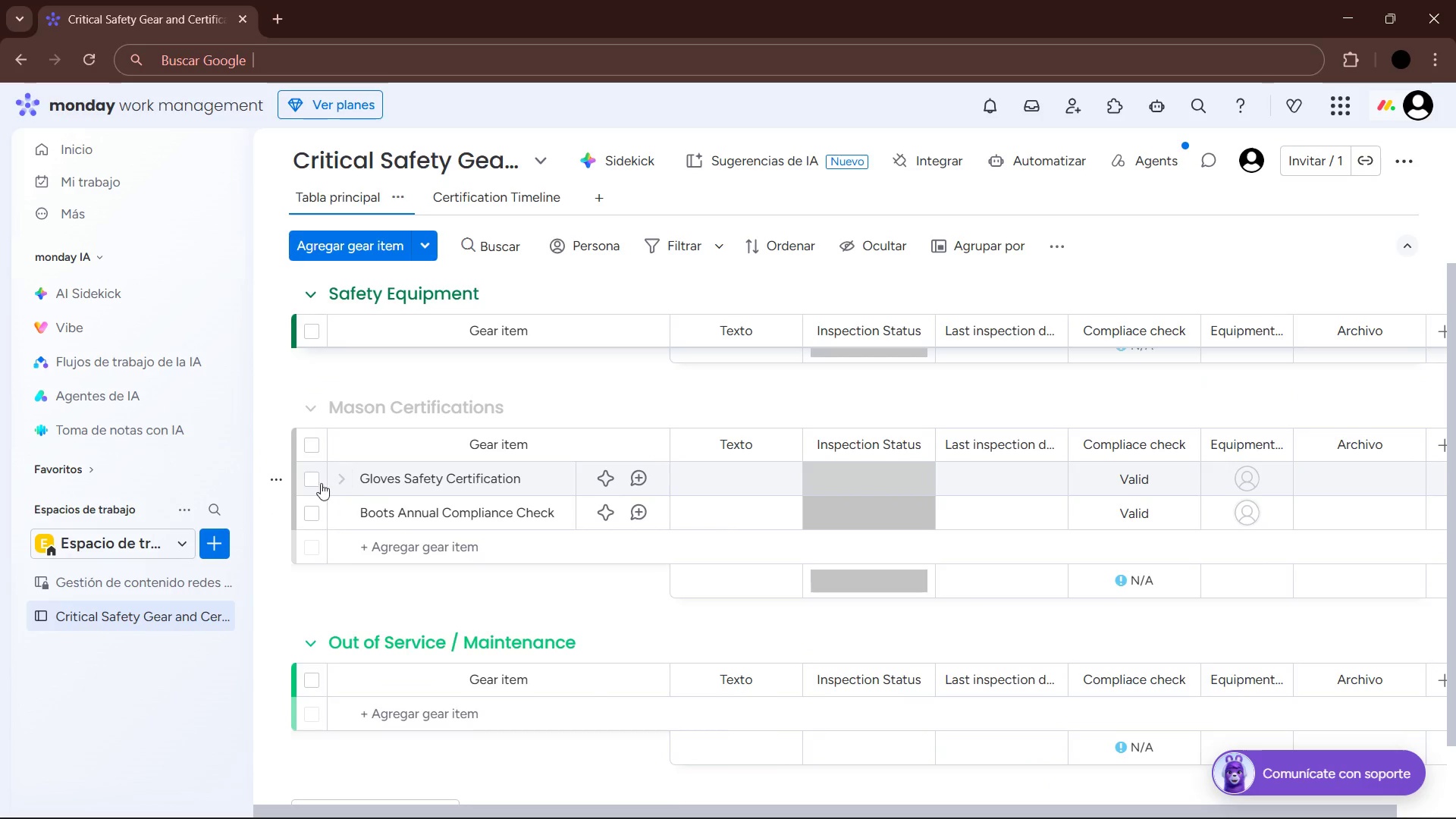 
double_click([312, 506])
 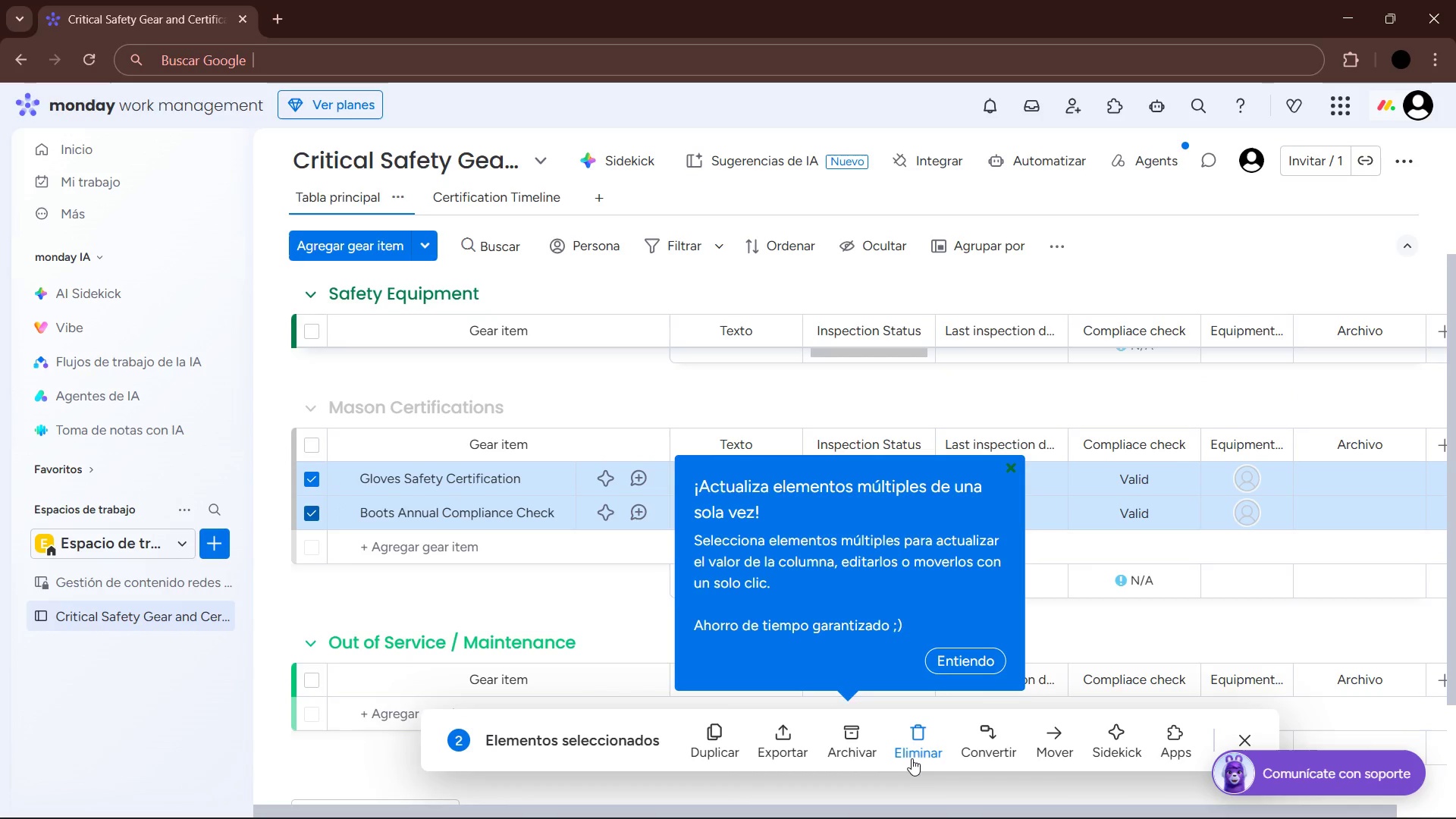 
left_click([918, 747])
 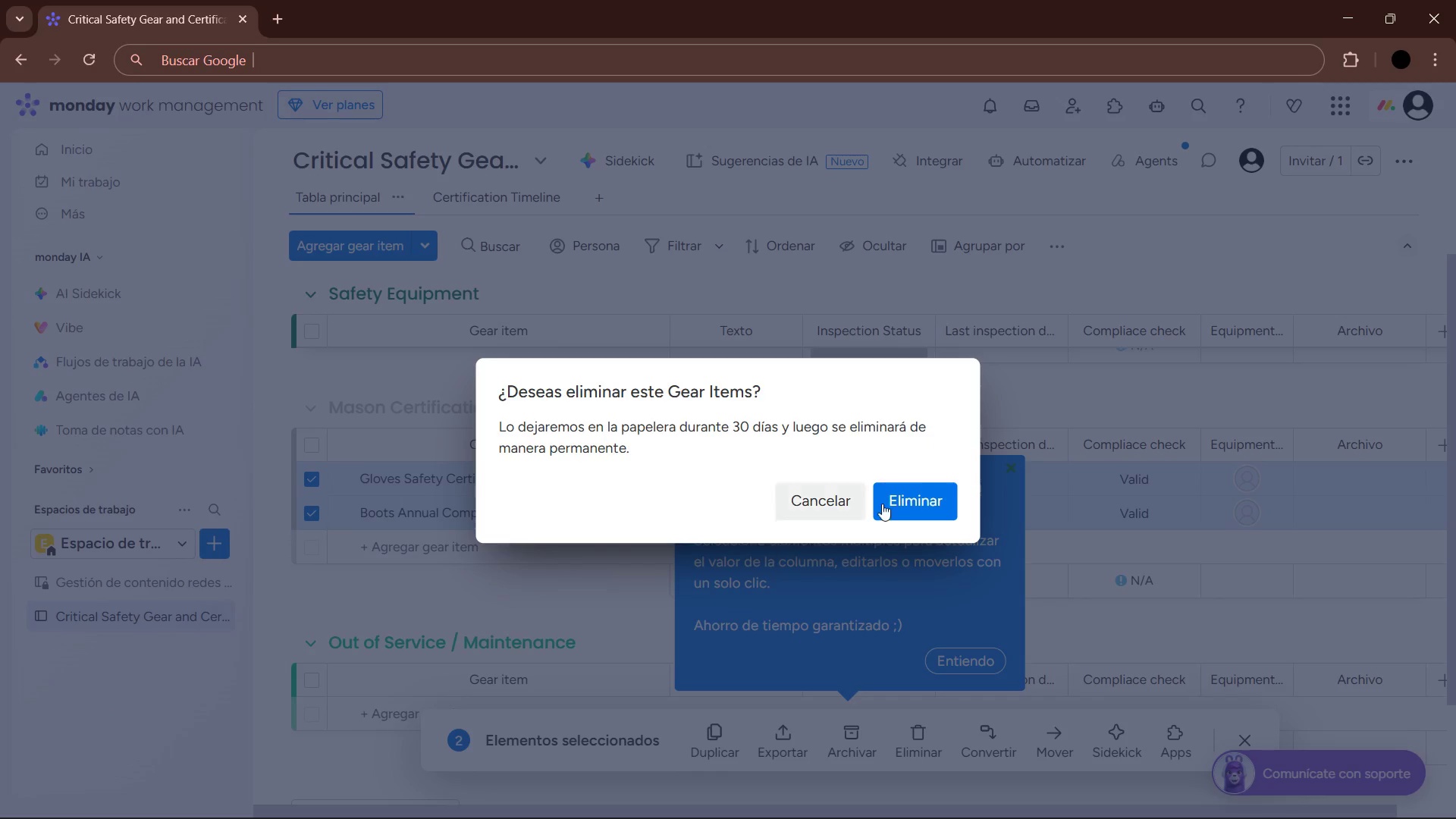 
left_click([908, 494])
 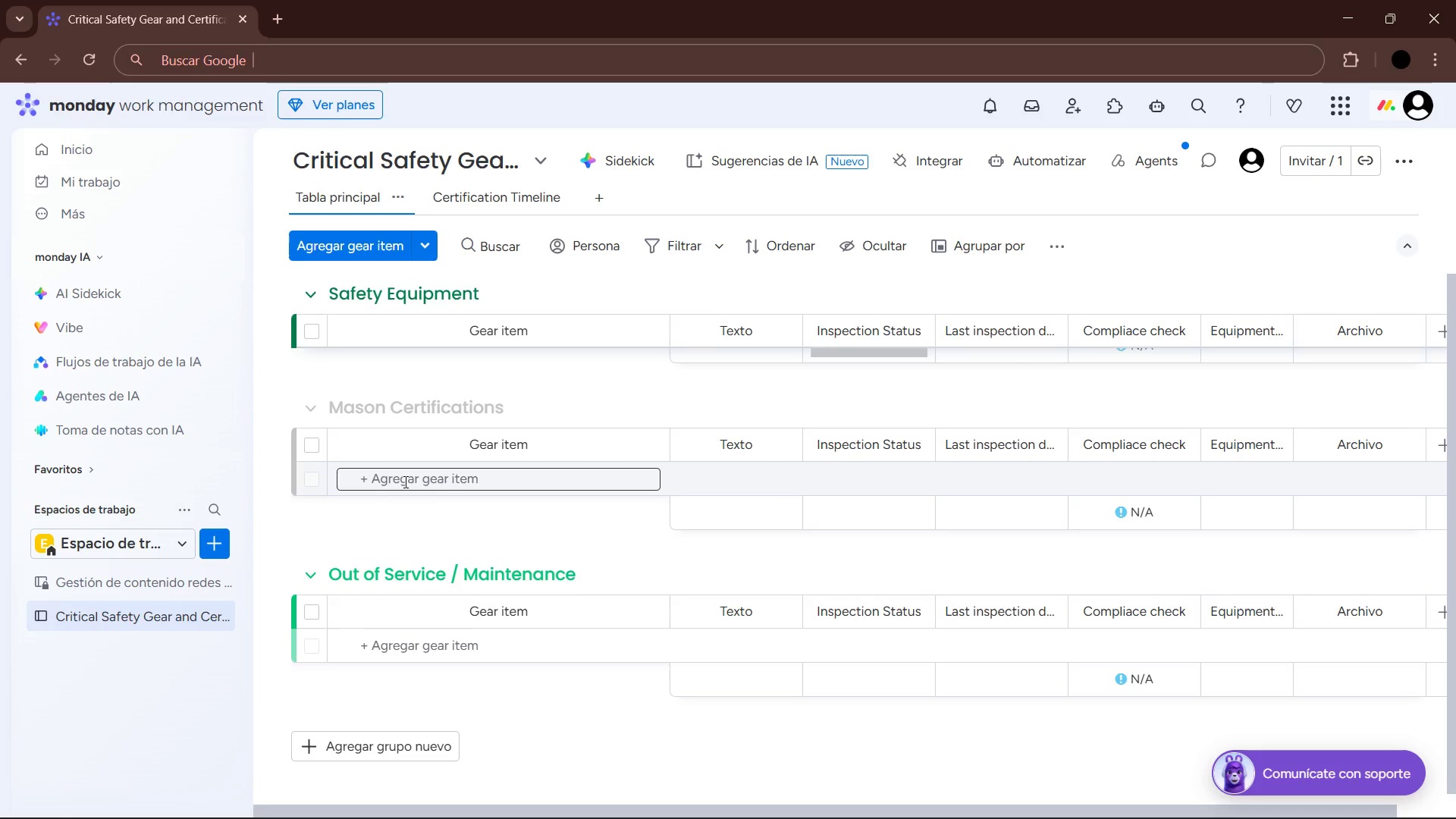 
left_click([423, 484])
 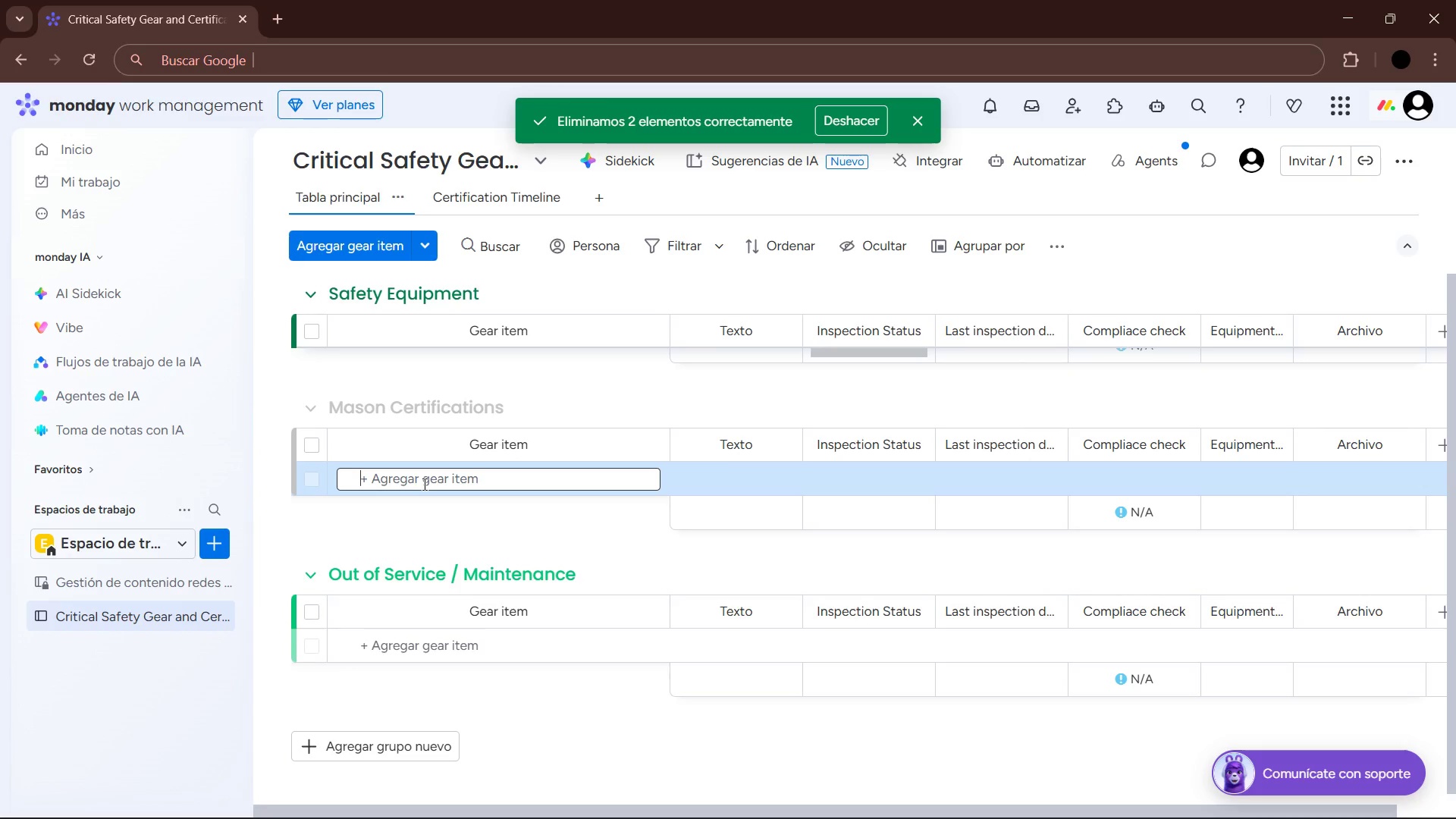 
type(eSPECIALISTA mA)
key(Backspace)
type(Especialista Masonn A)
 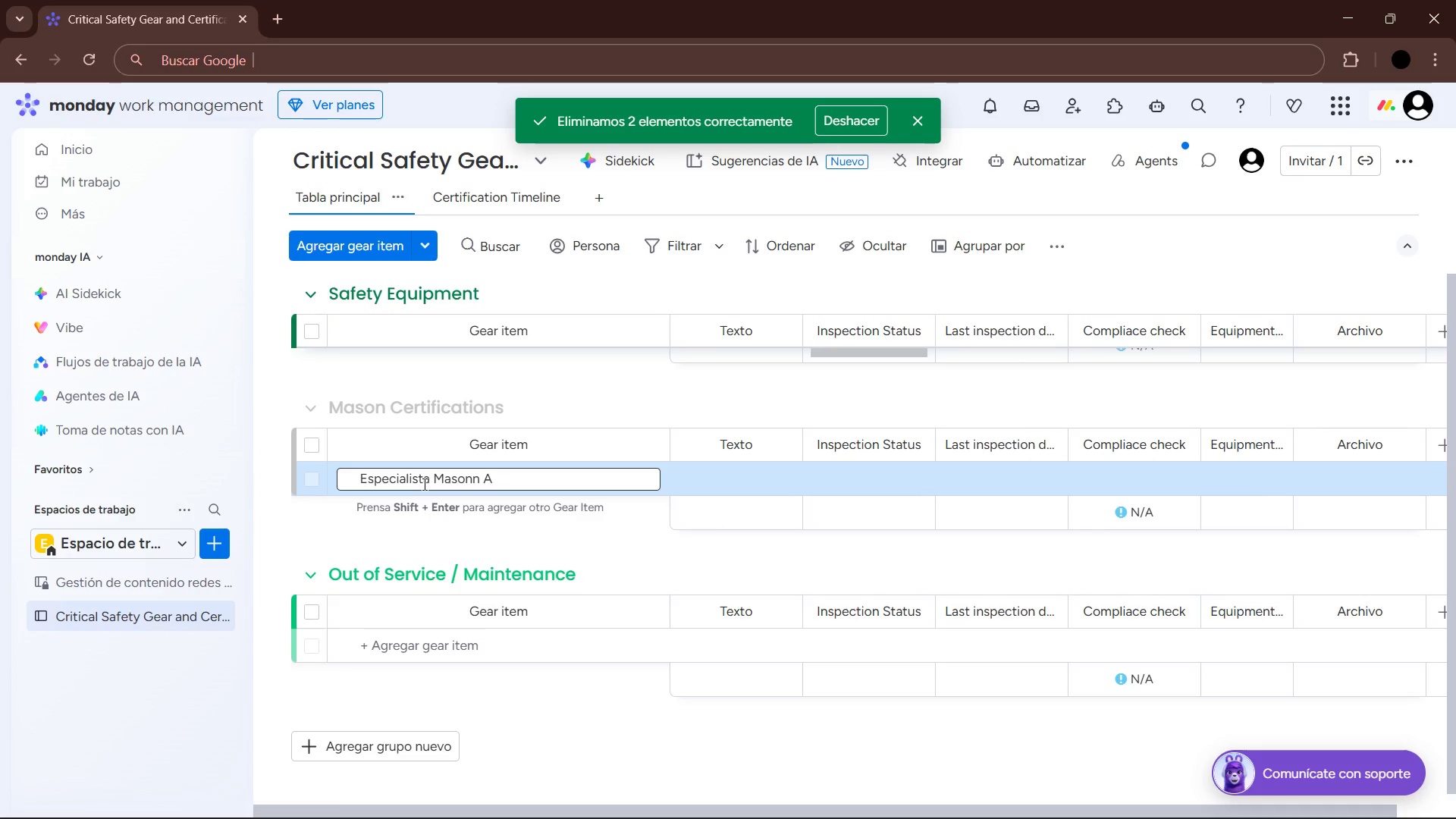 
left_click([476, 475])
 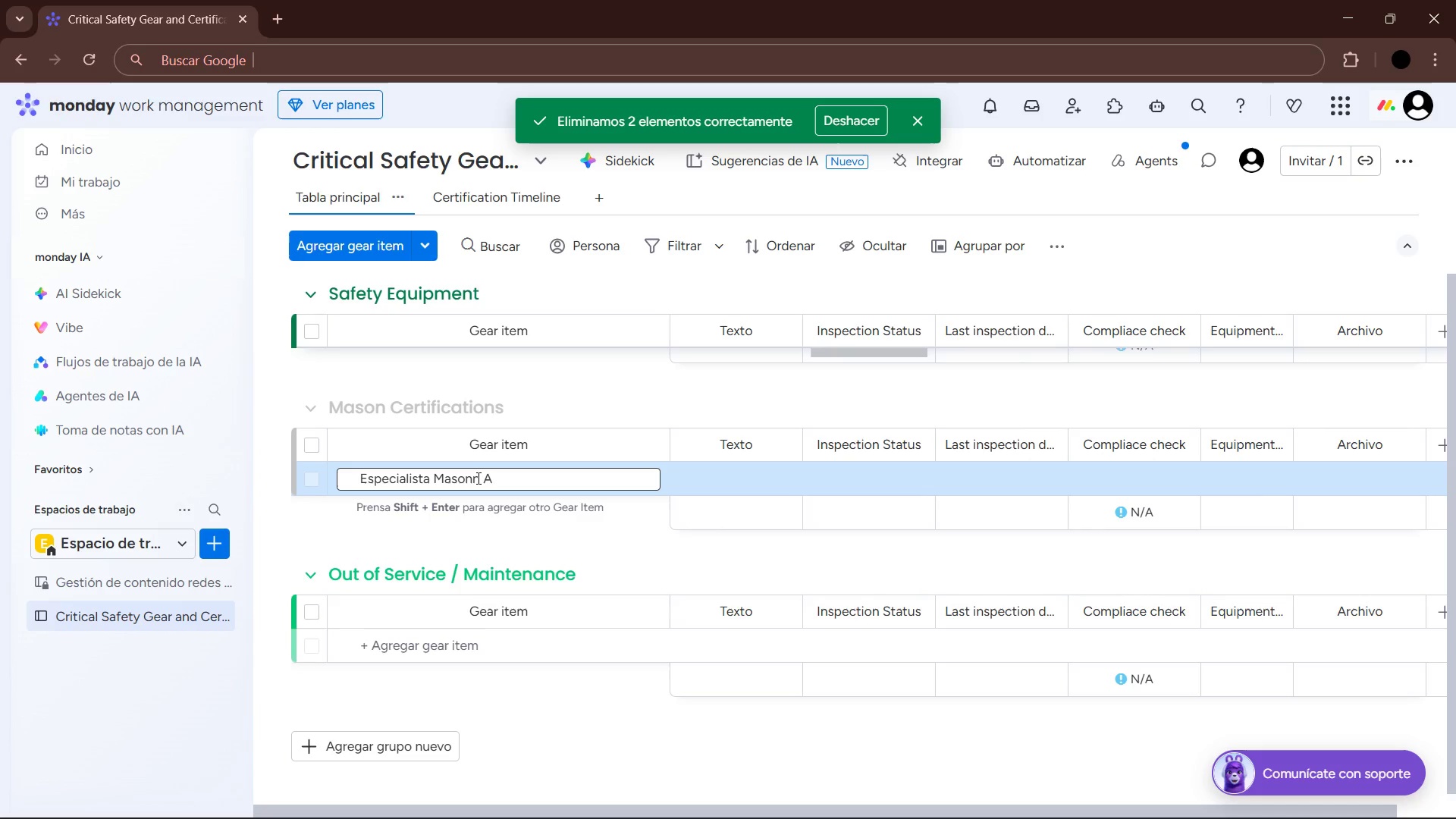 
key(Backspace)
 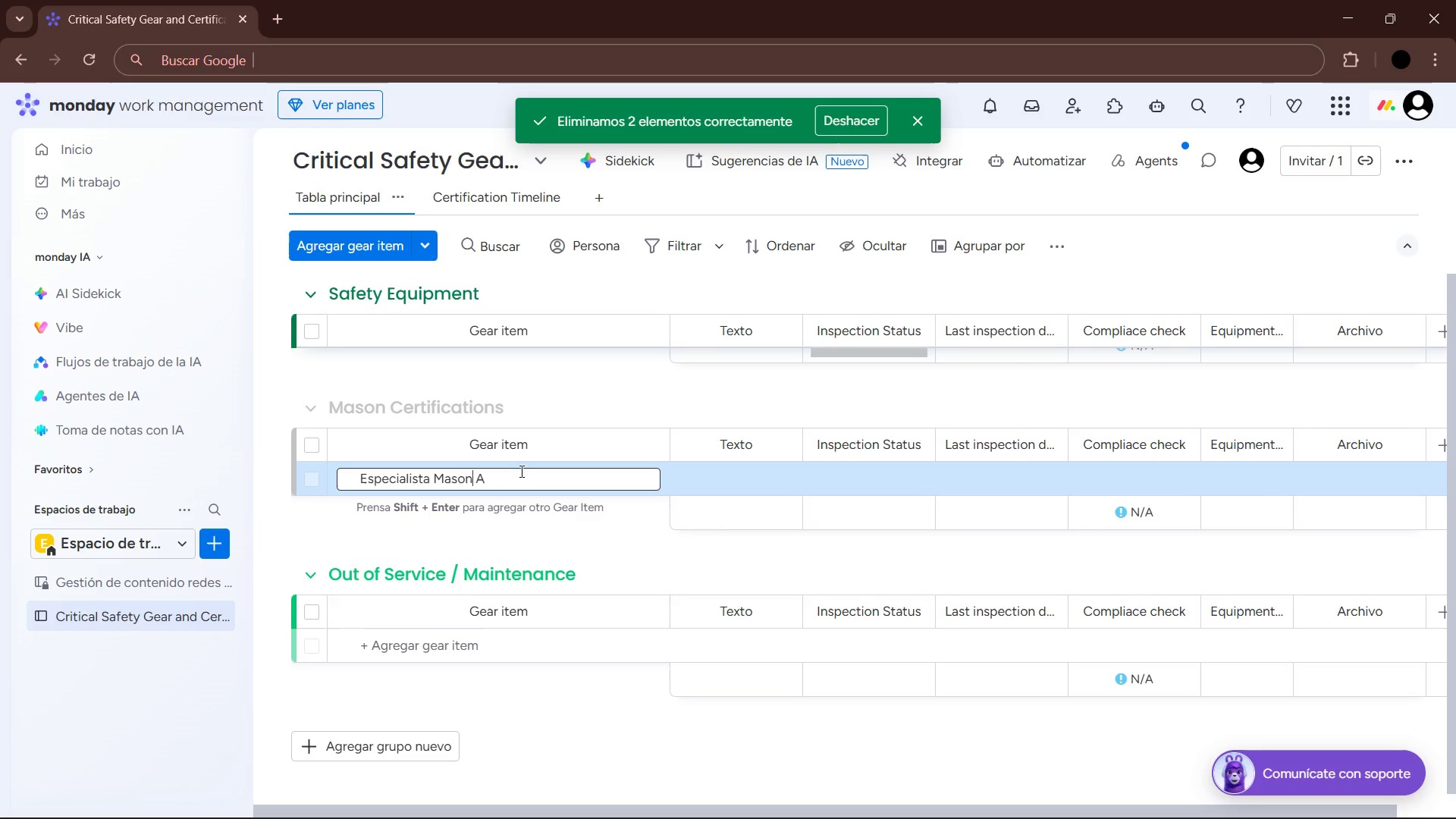 
left_click([553, 481])
 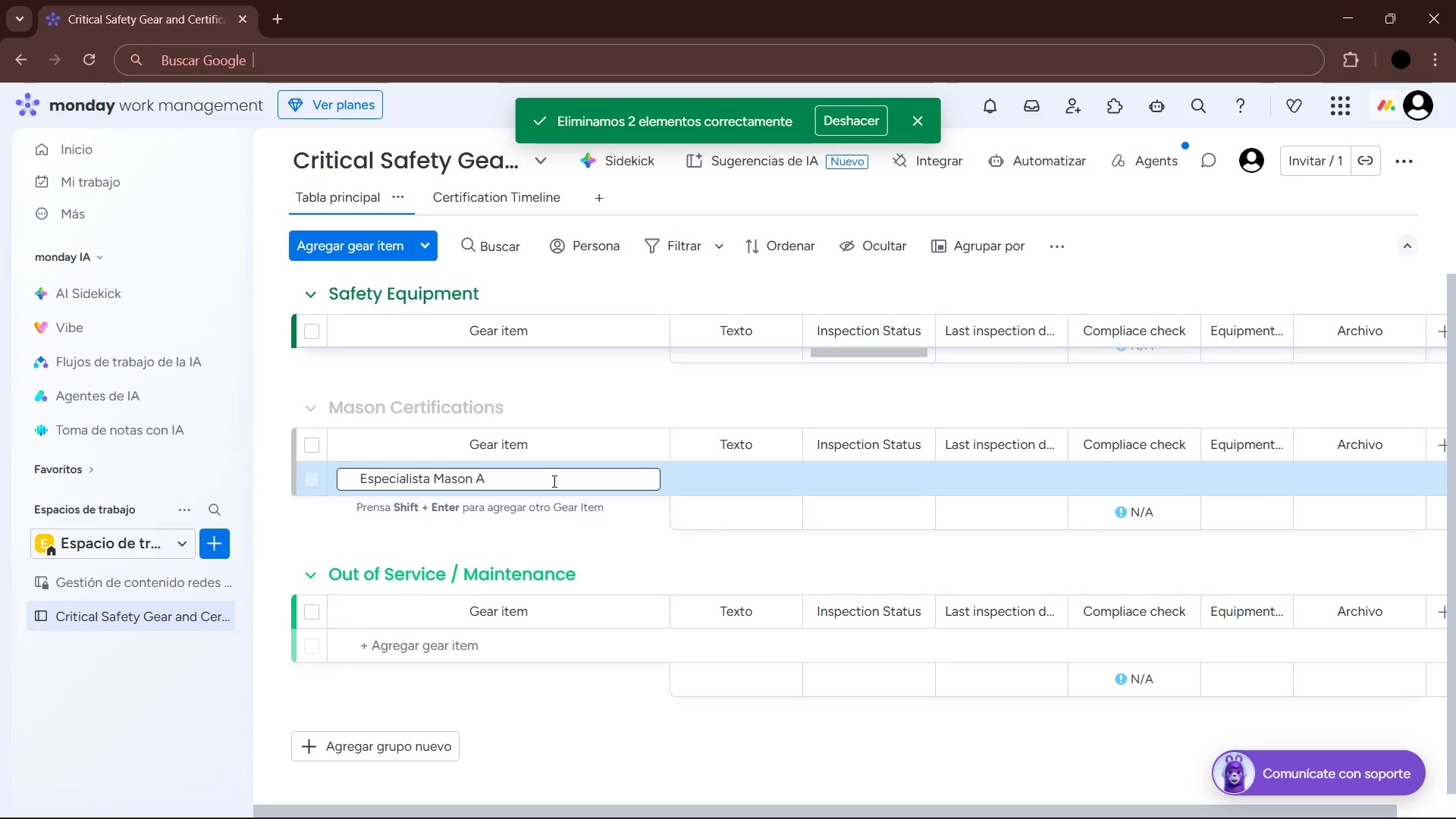 
type( *cert()
 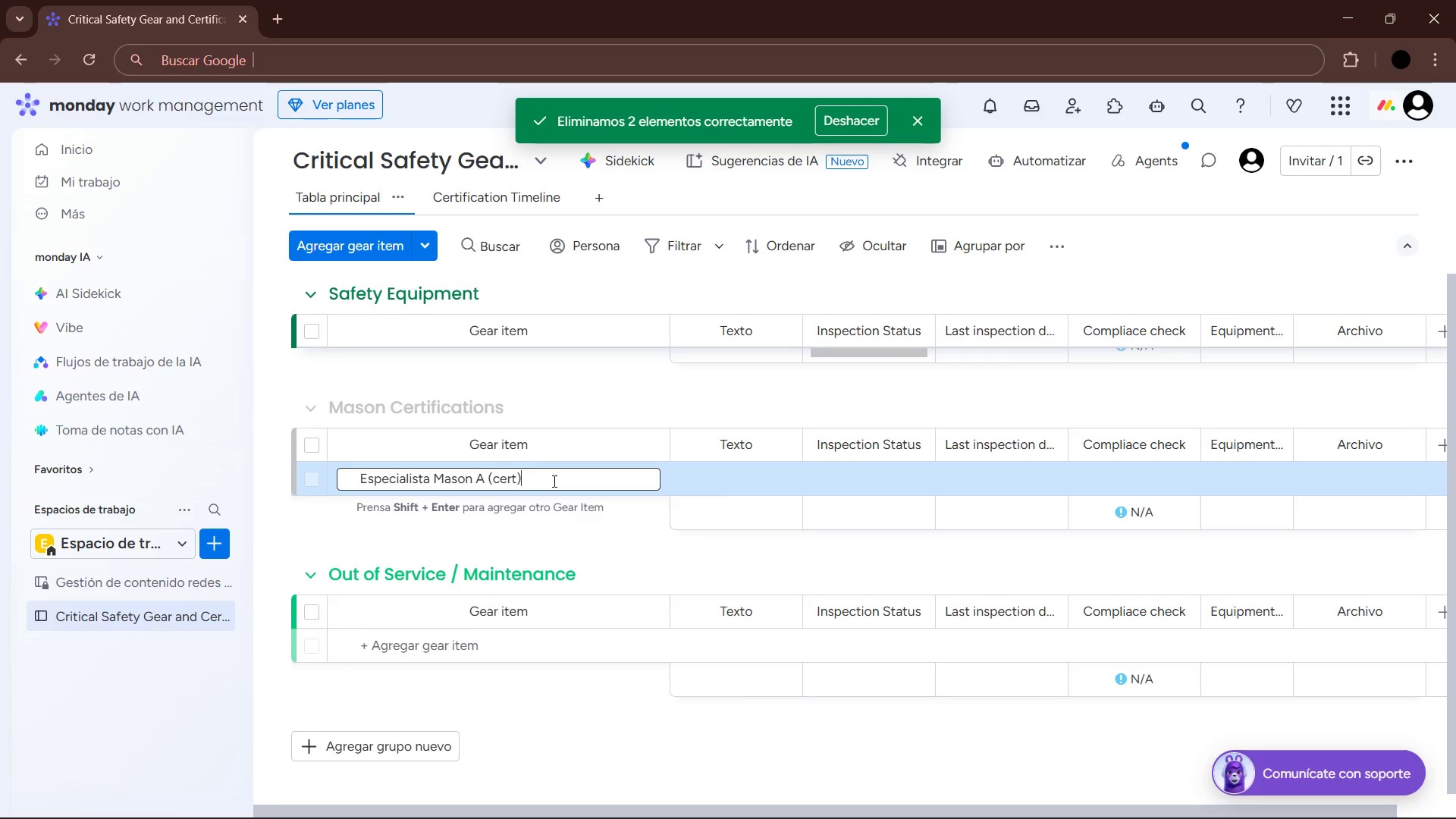 
key(ArrowLeft)
 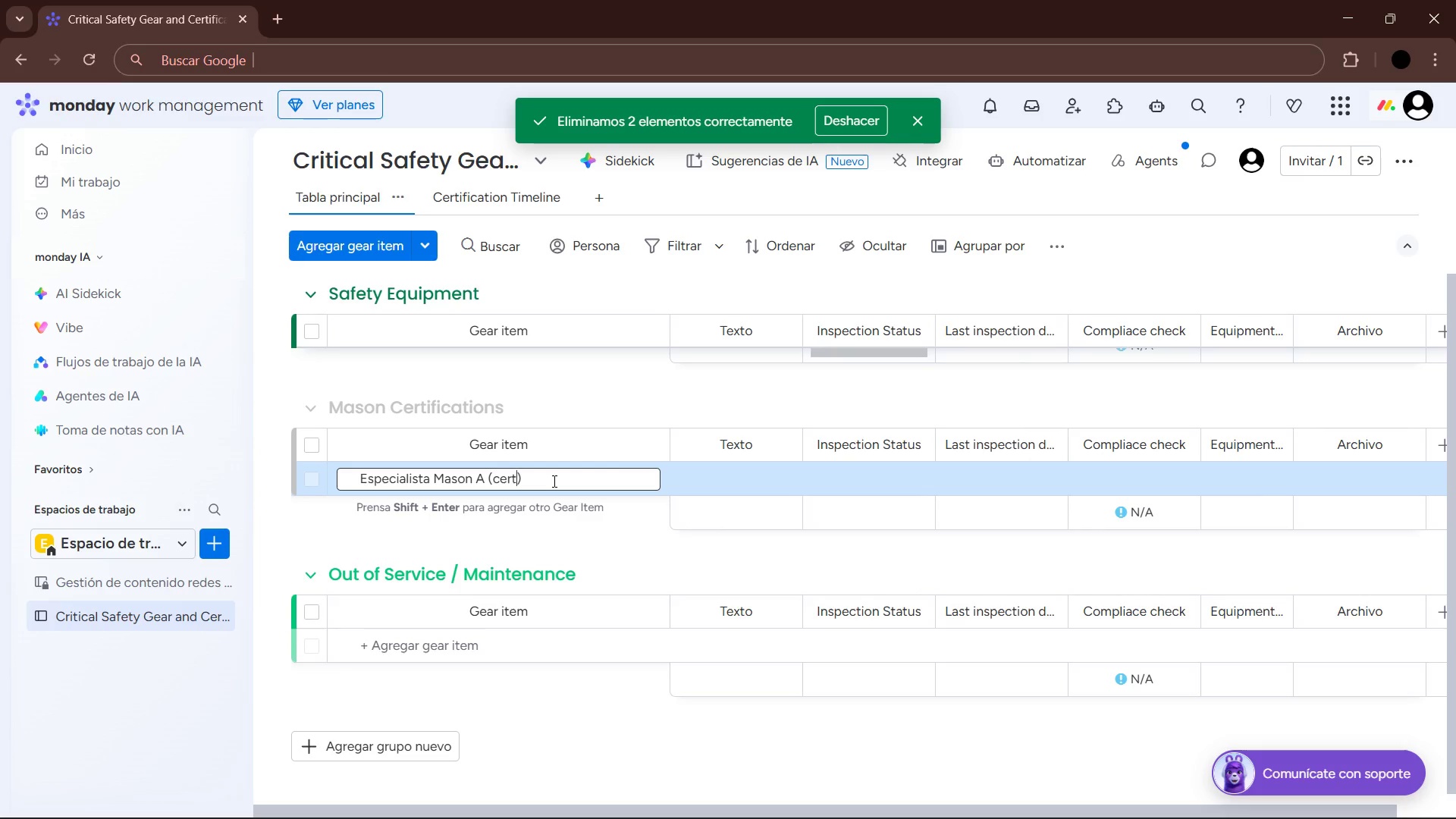 
key(ArrowLeft)
 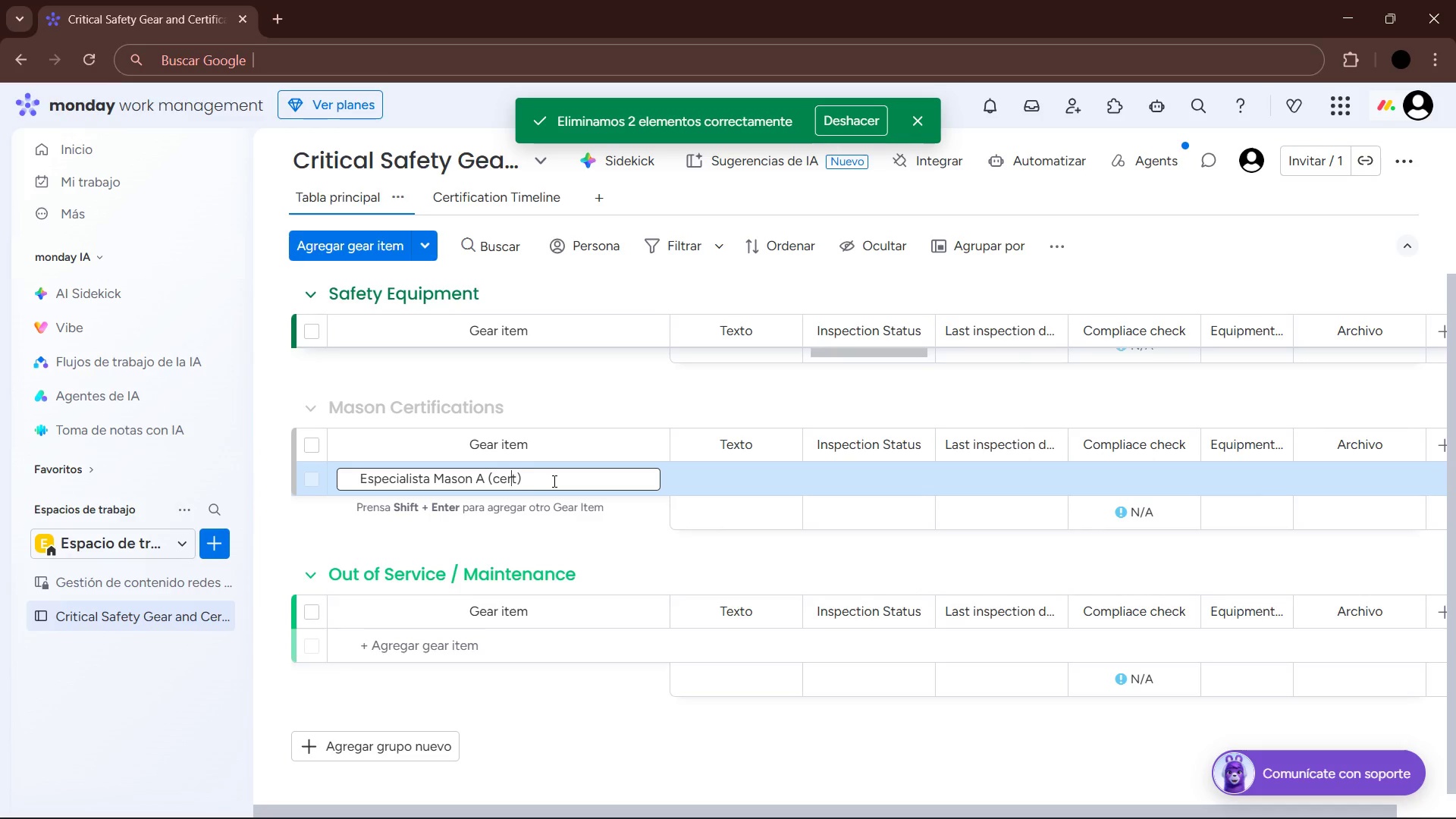 
key(ArrowLeft)
 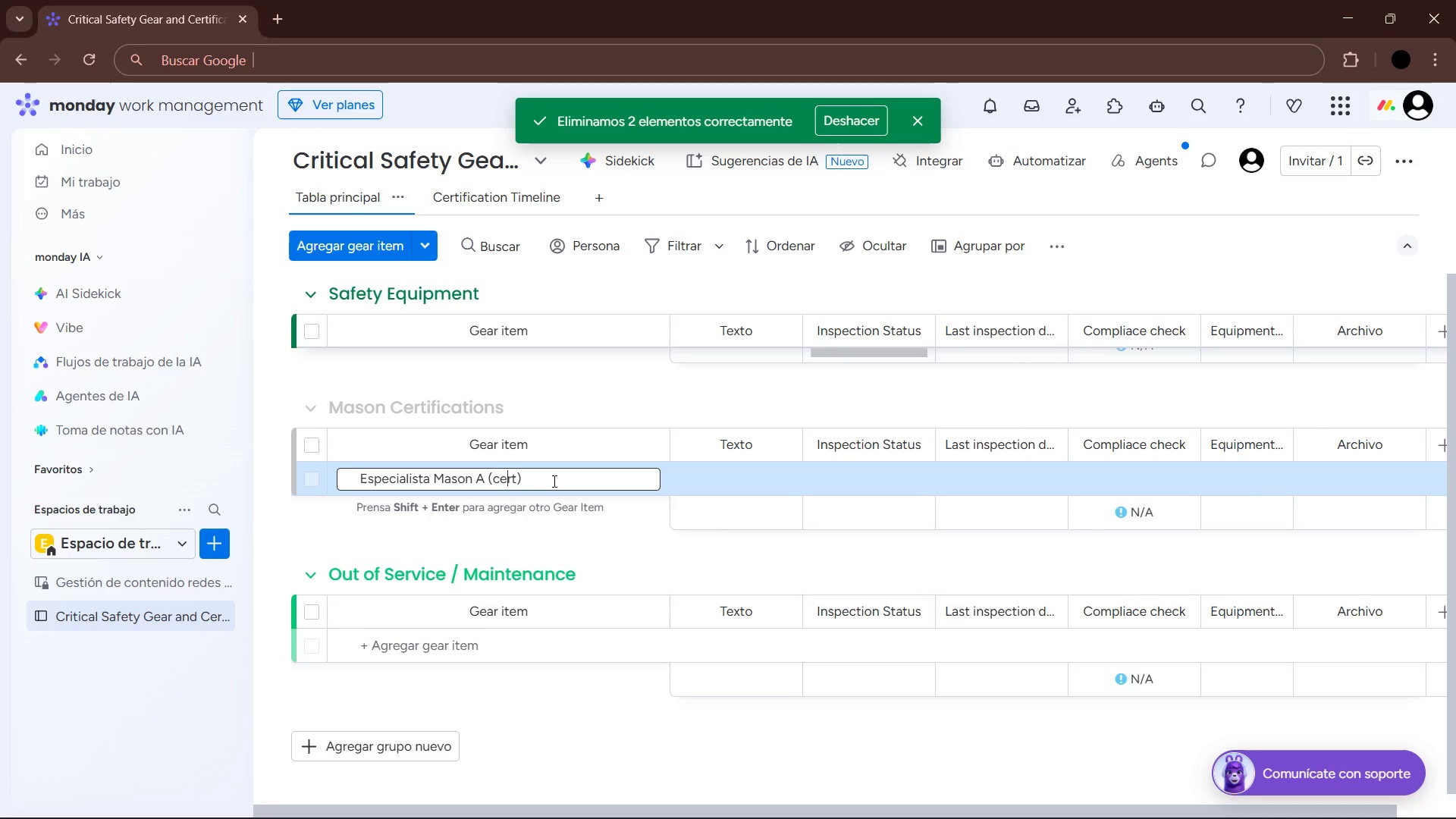 
key(ArrowLeft)
 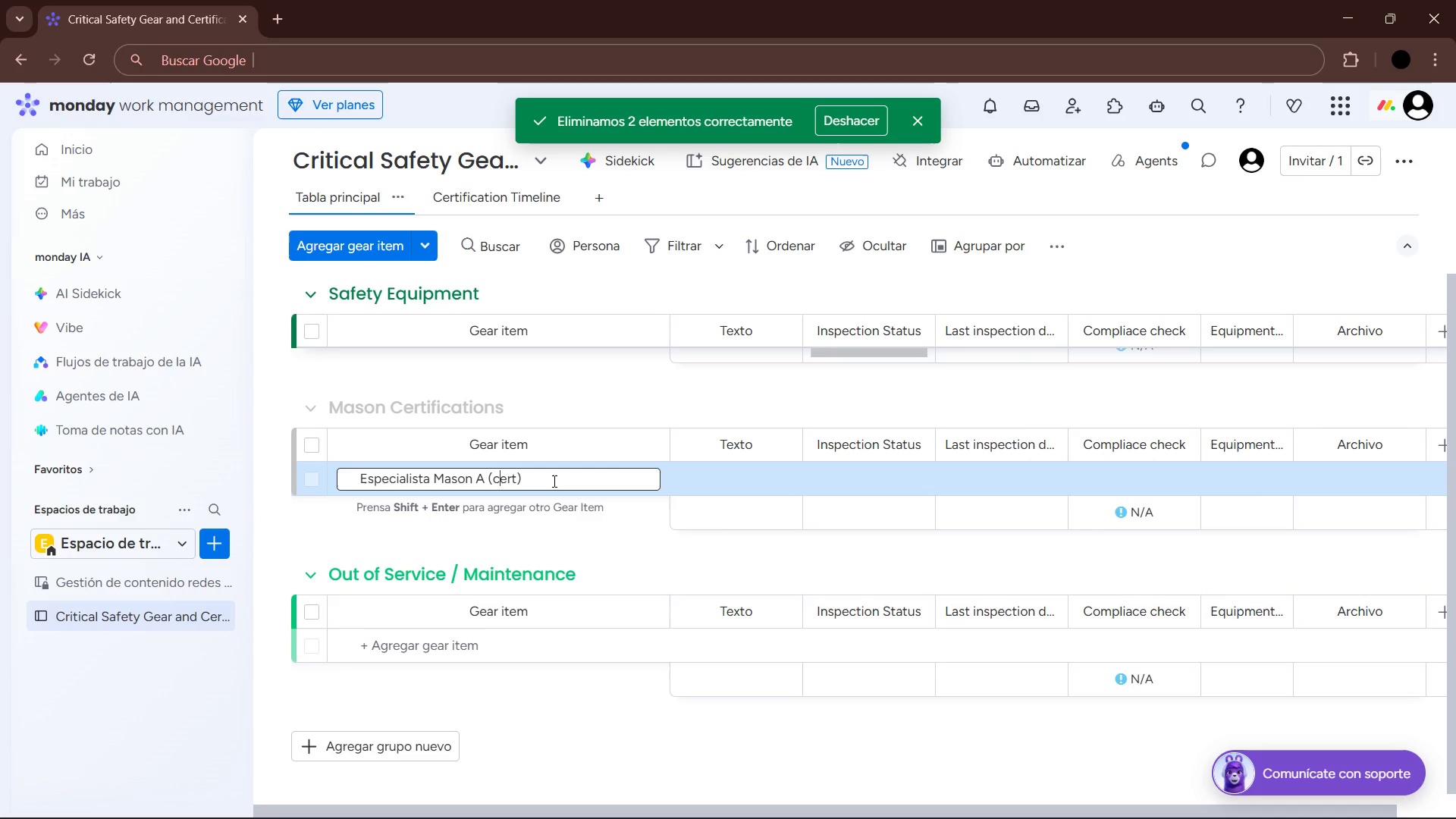 
key(Backspace)
 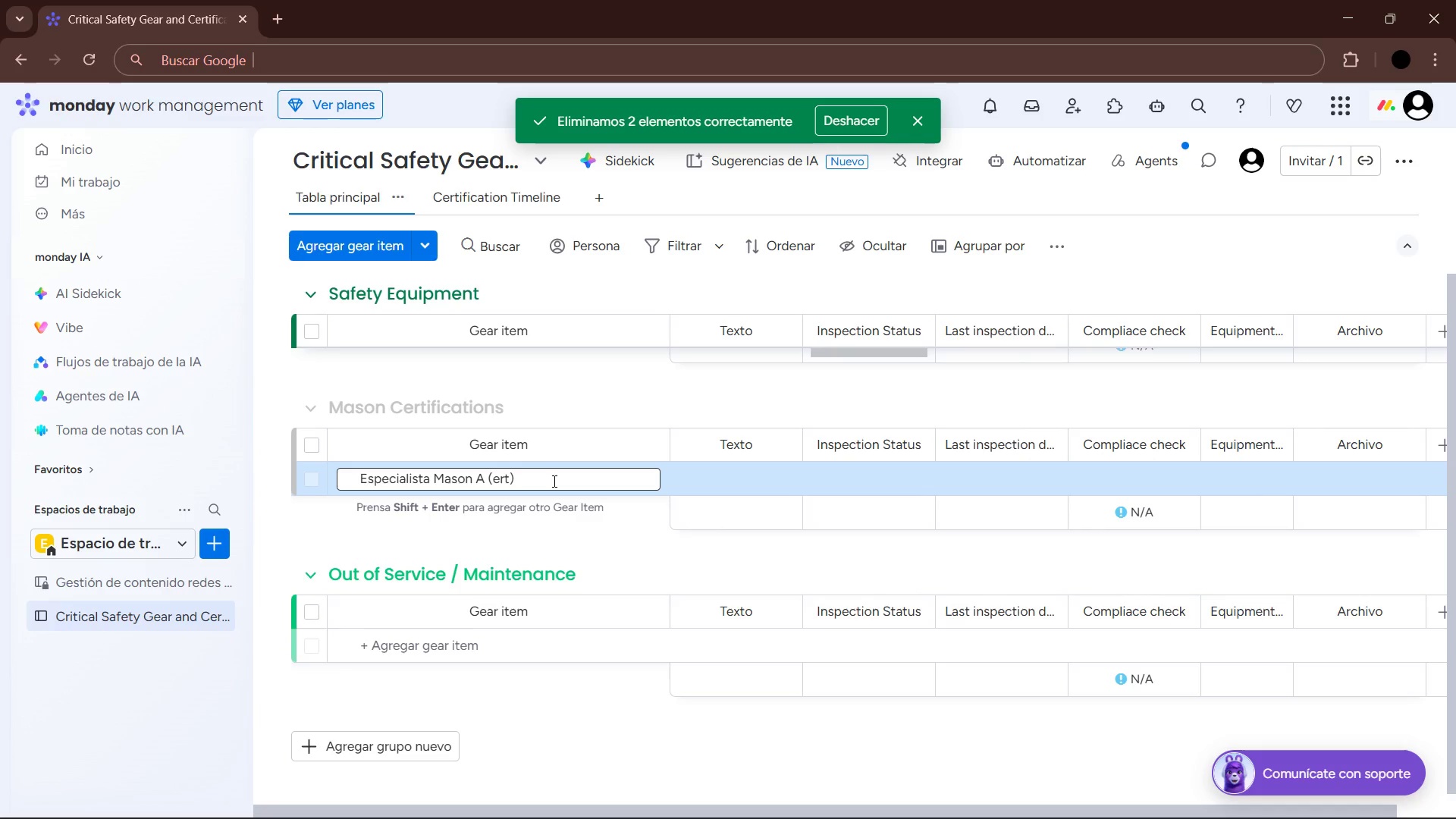 
key(CapsLock)
 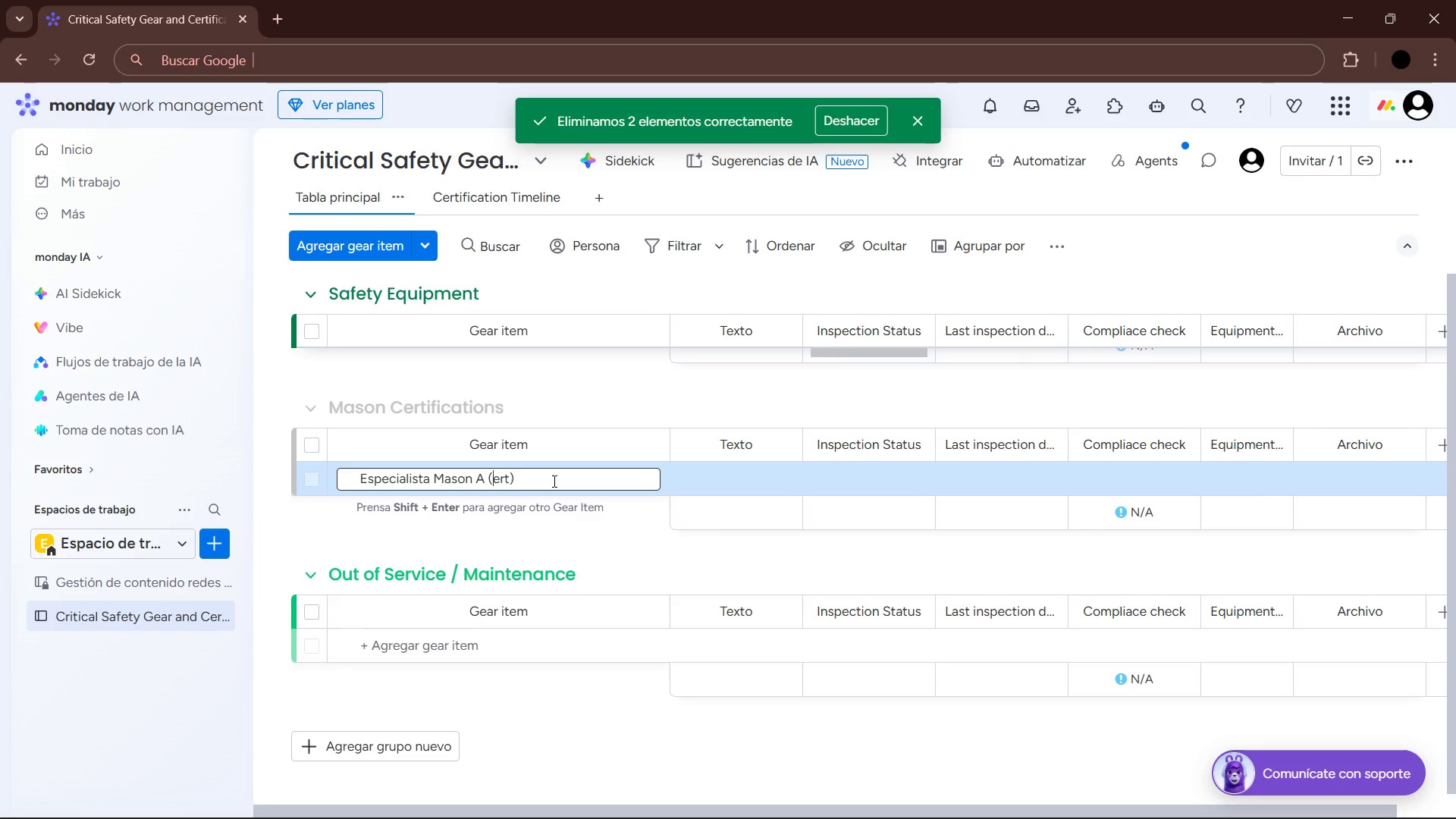 
key(C)
 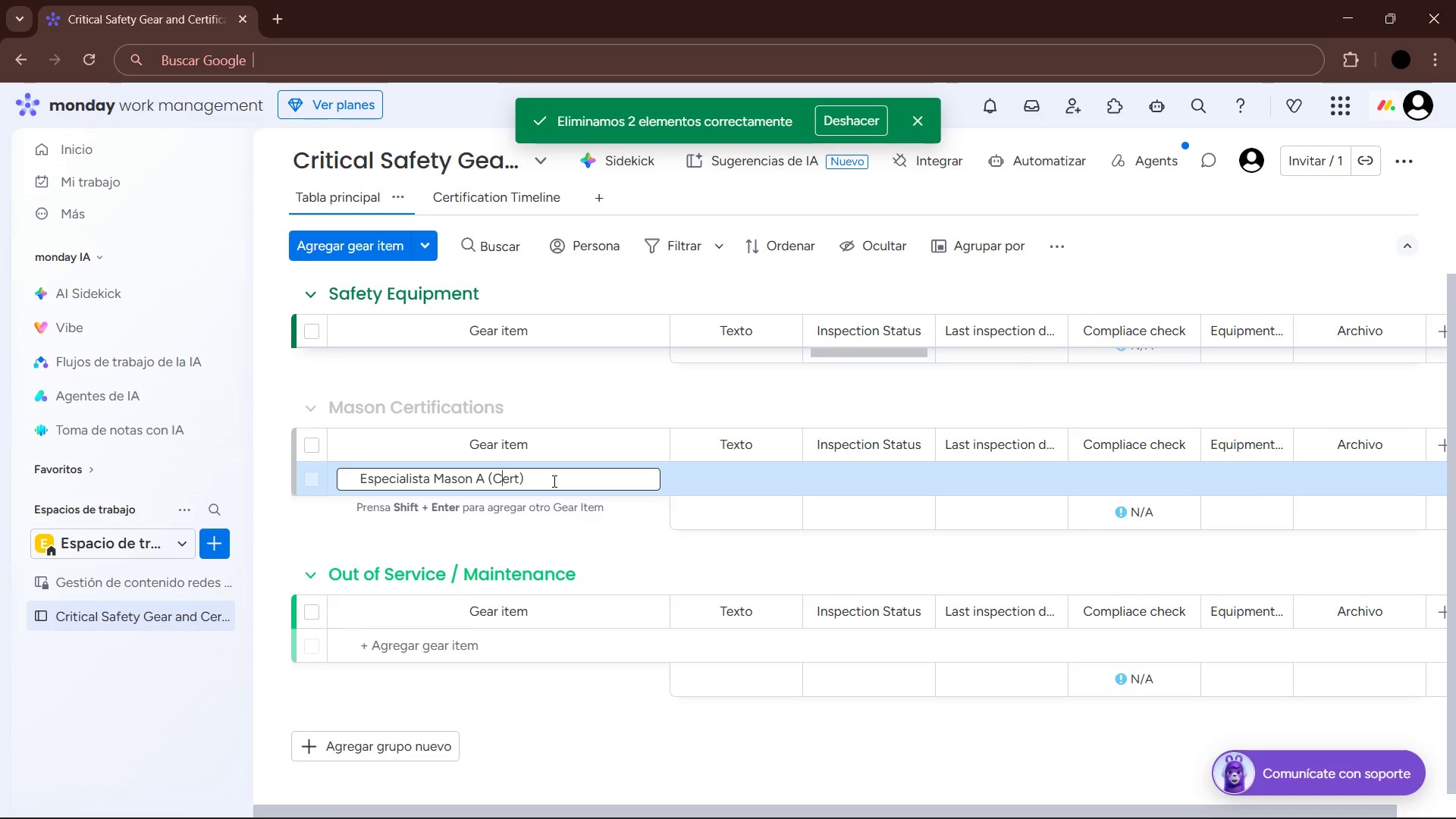 
key(CapsLock)
 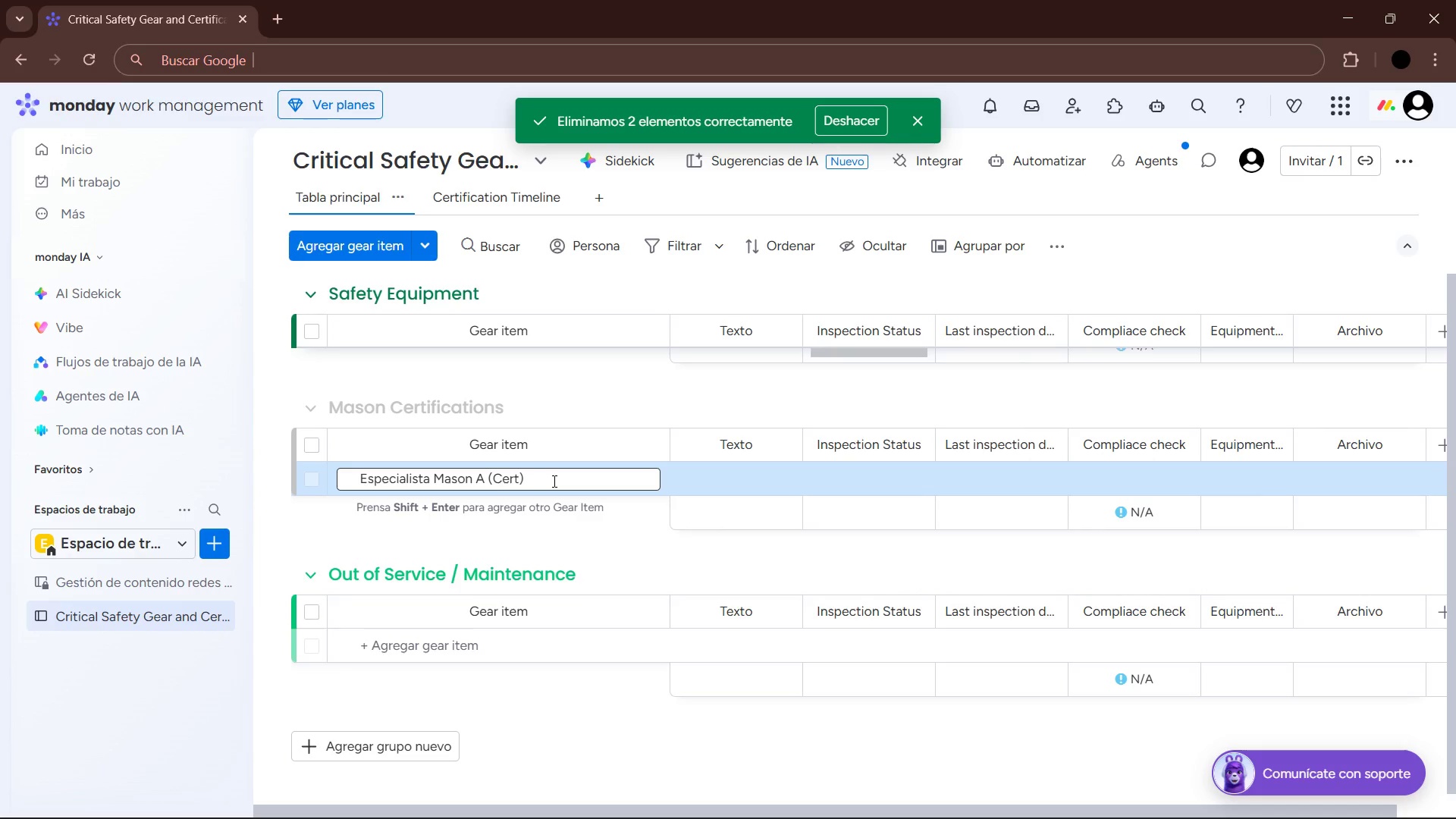 
key(Enter)
 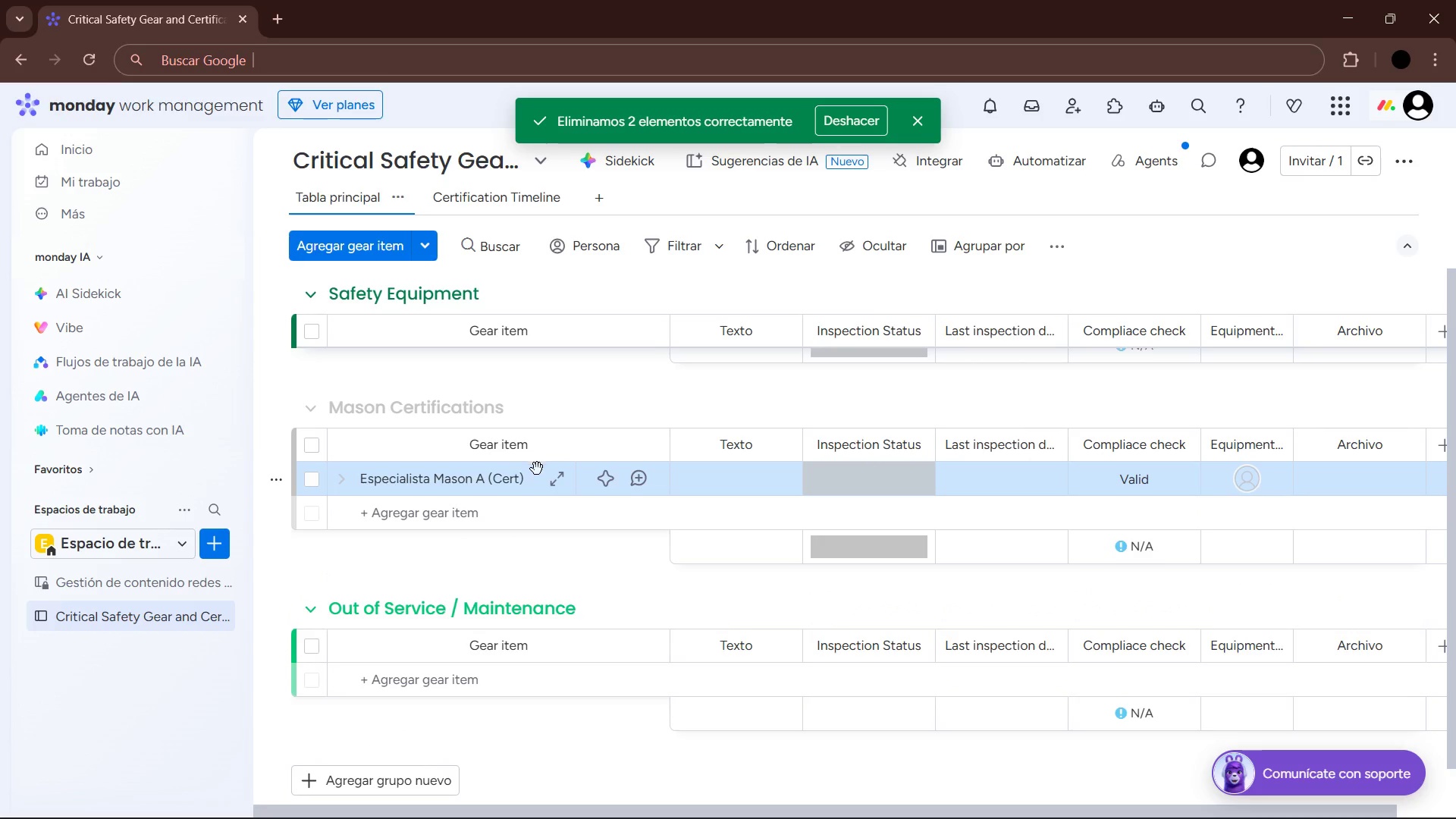 
scroll: coordinate [571, 522], scroll_direction: up, amount: 7.0
 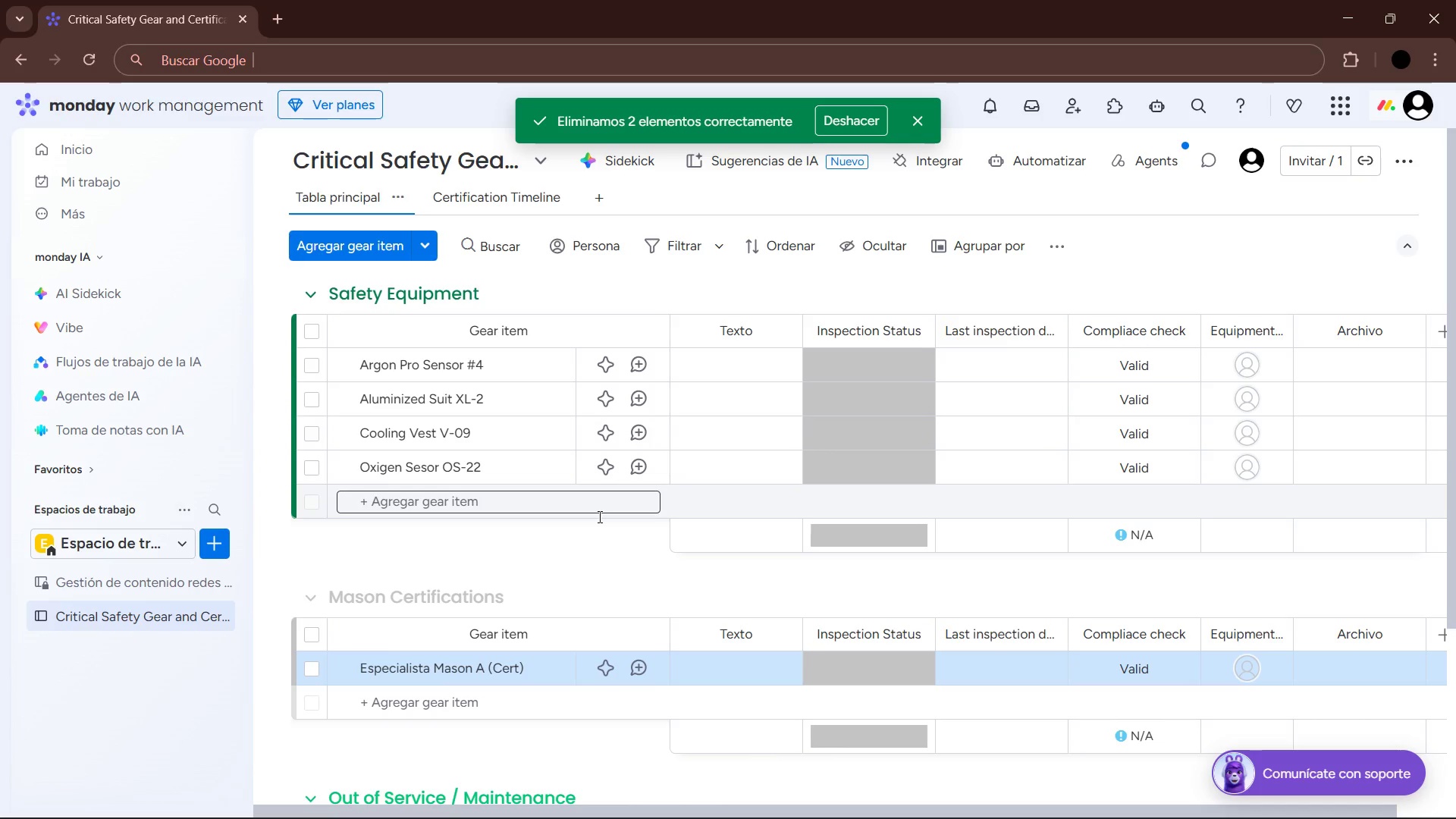 
wait(5.24)
 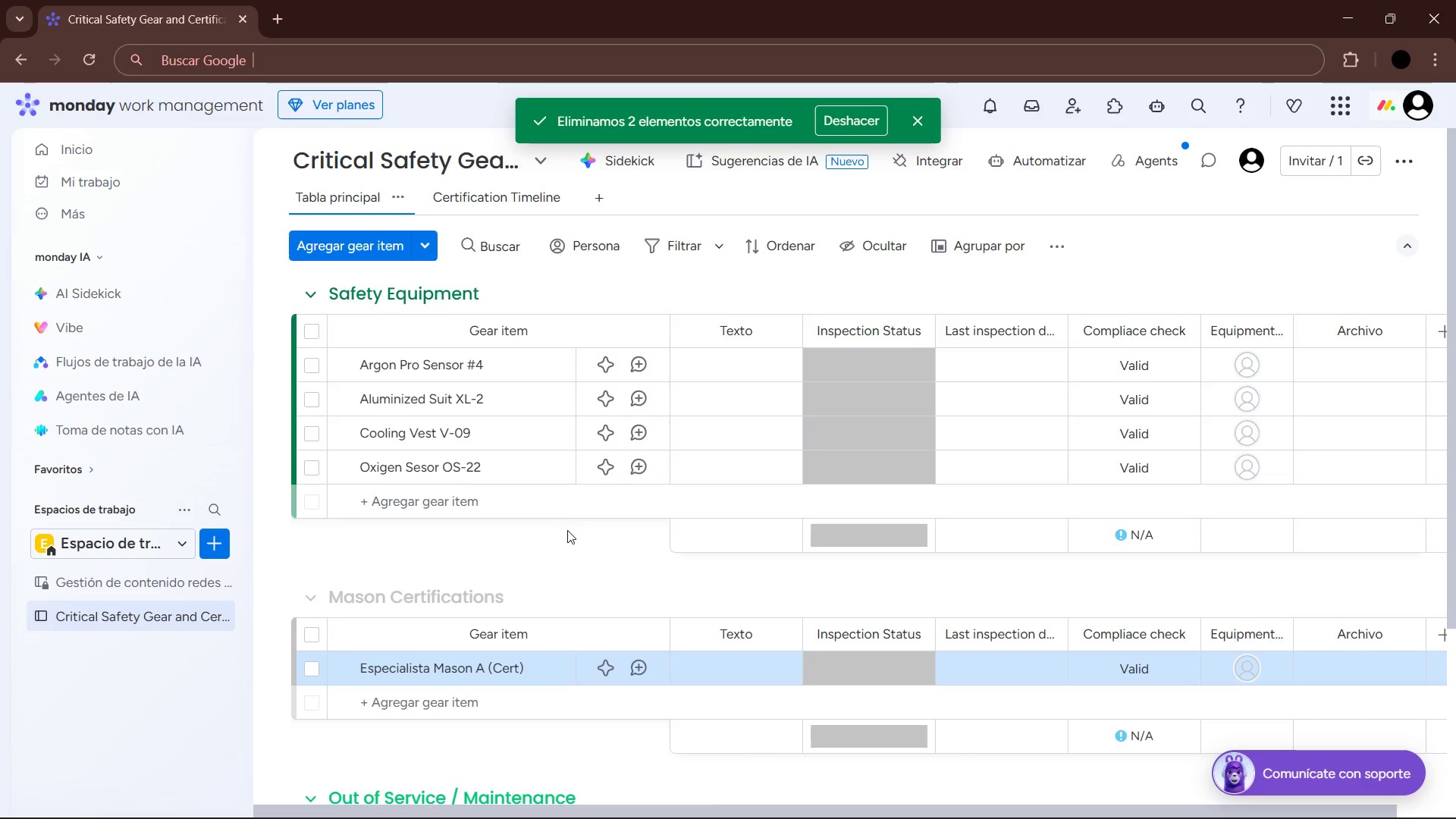 
left_click([916, 365])
 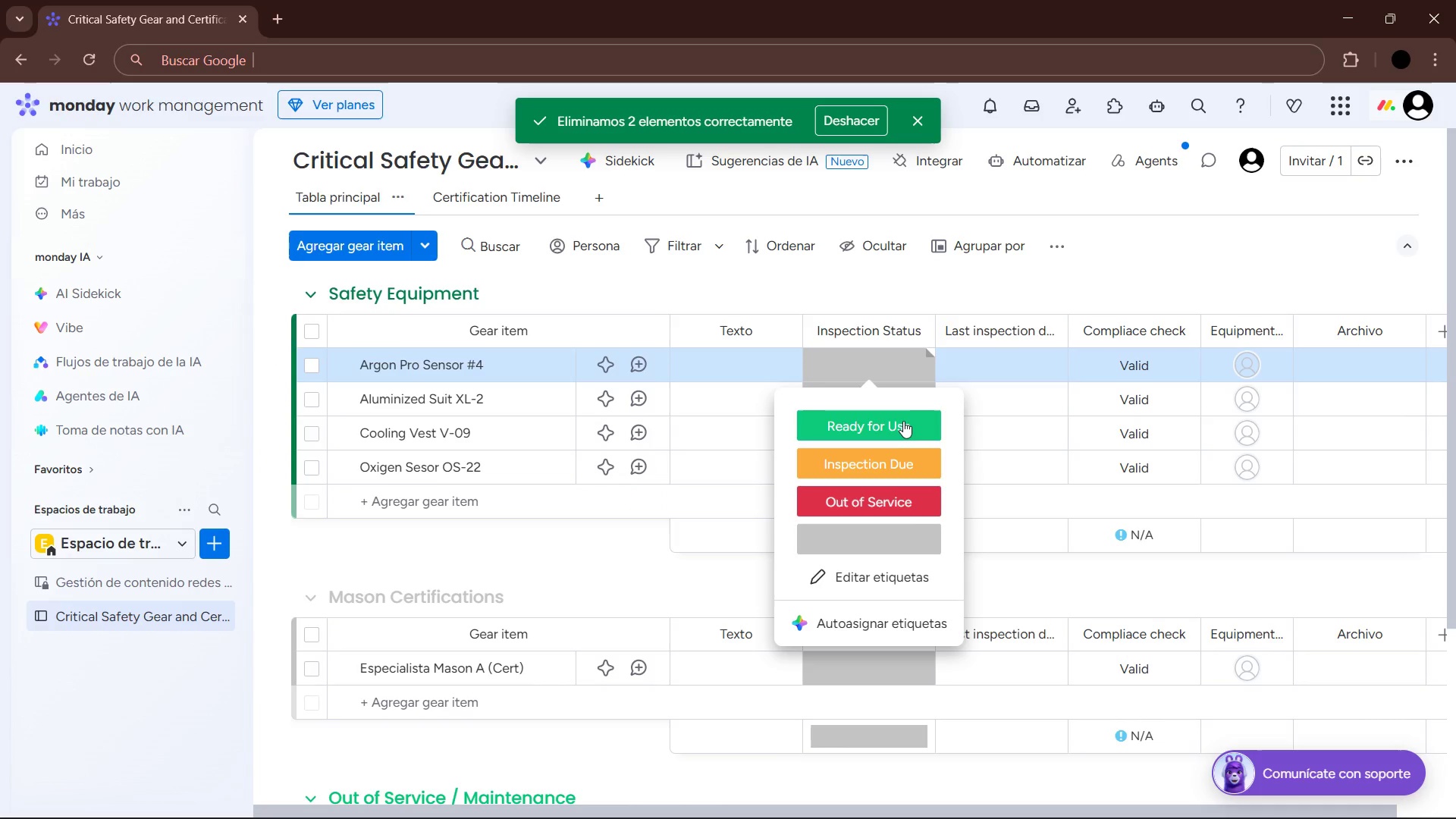 
left_click([903, 421])
 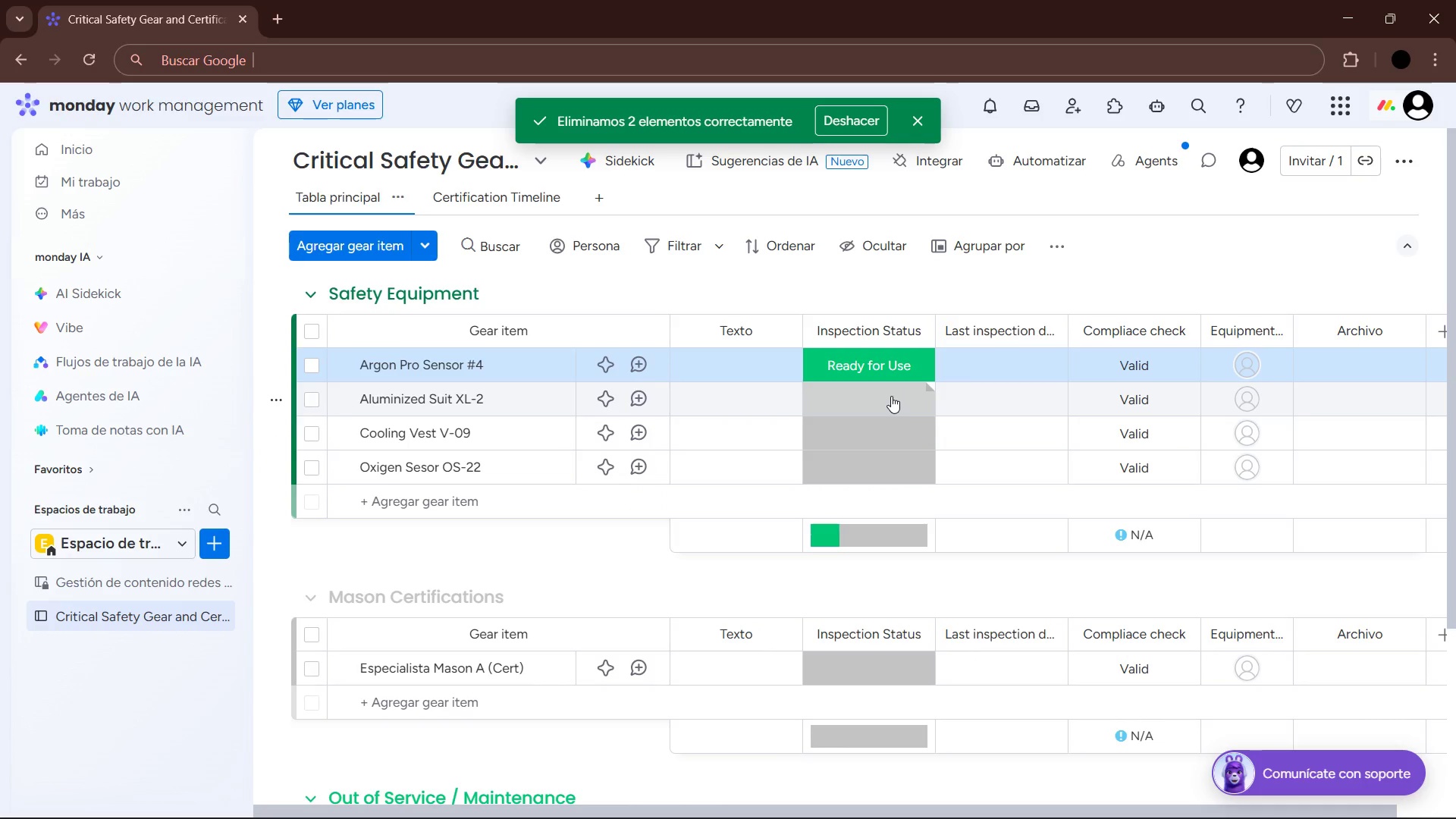 
left_click([891, 396])
 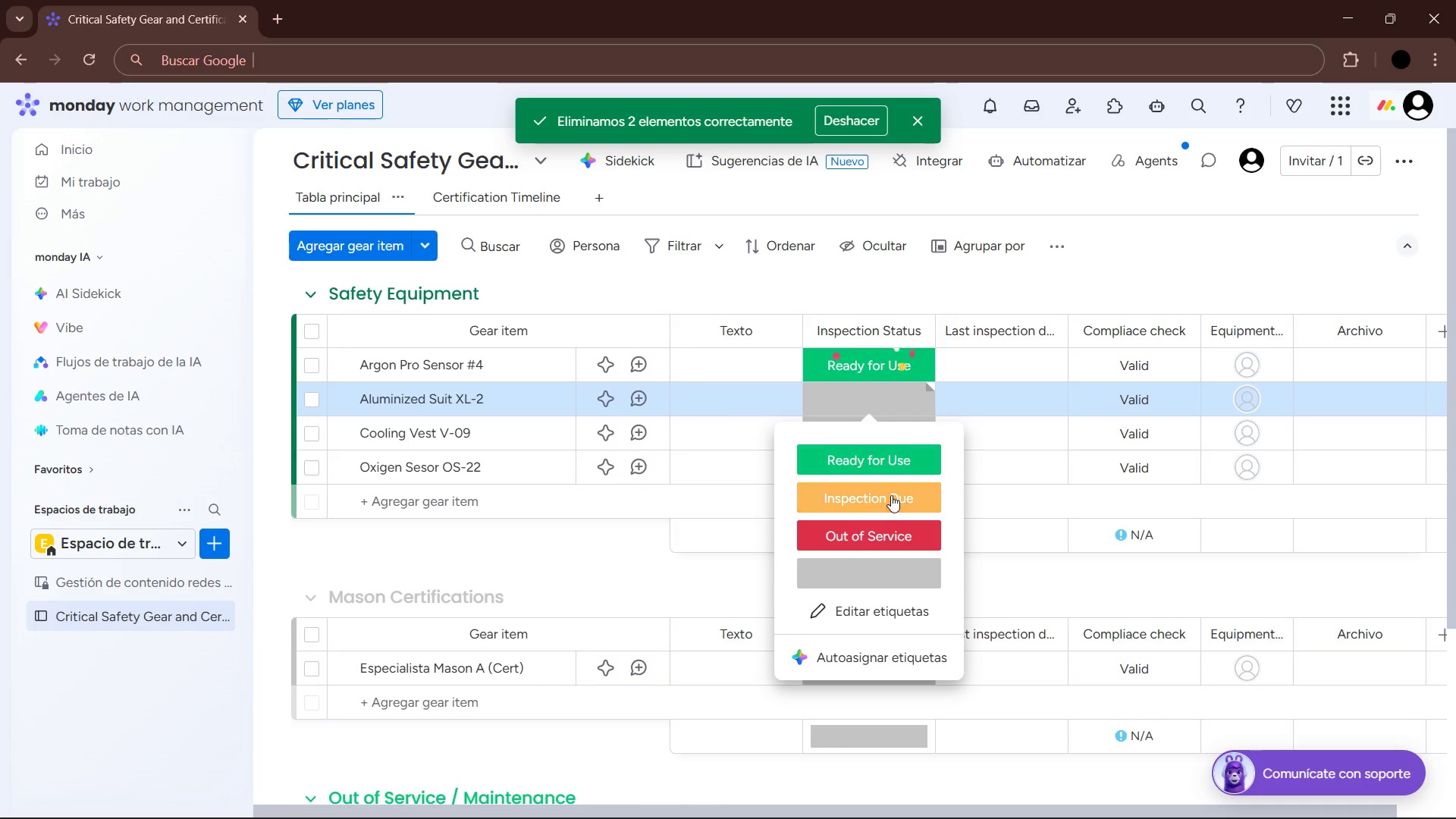 
left_click([893, 492])
 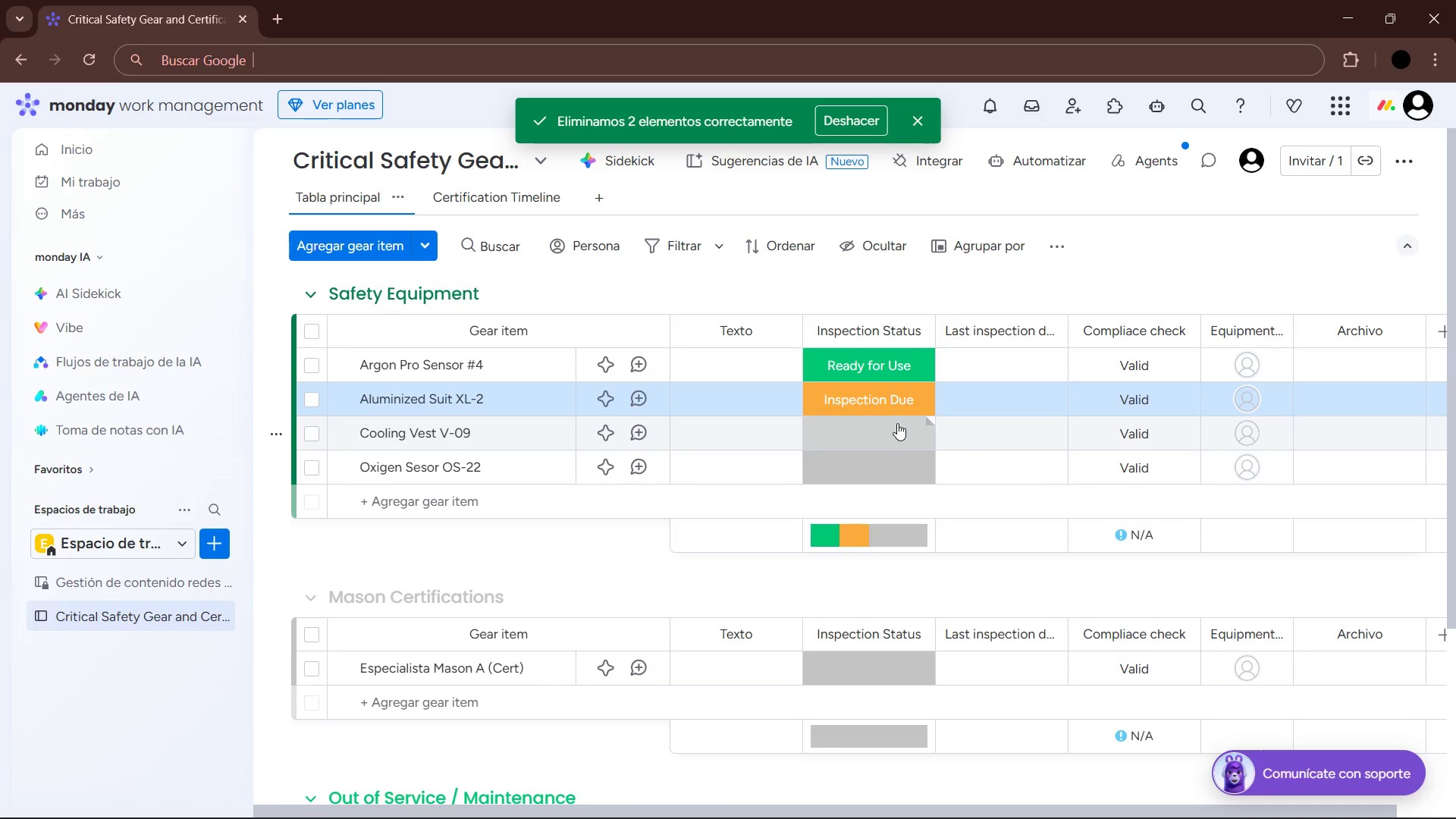 
left_click([897, 423])
 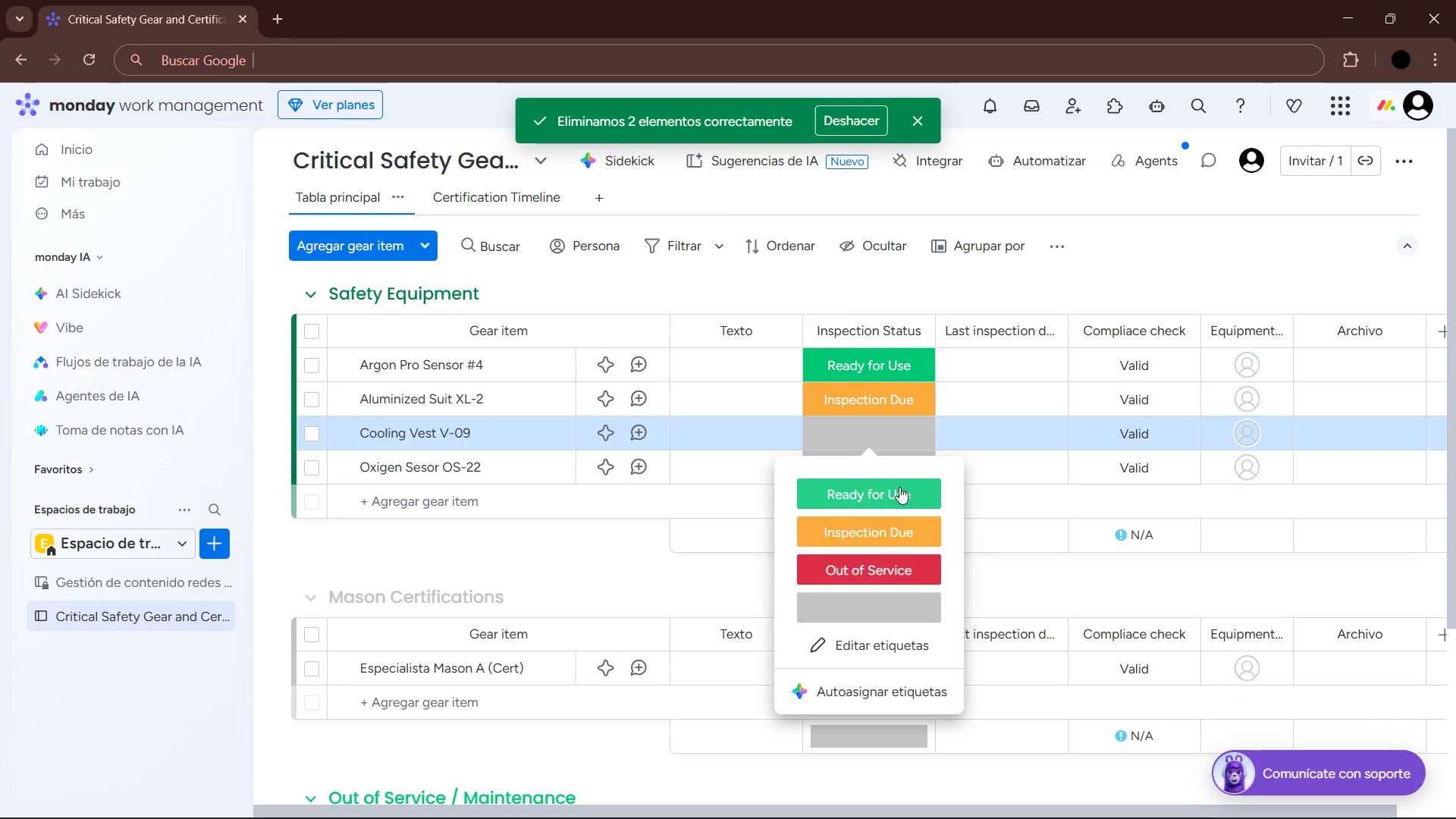 
double_click([896, 459])
 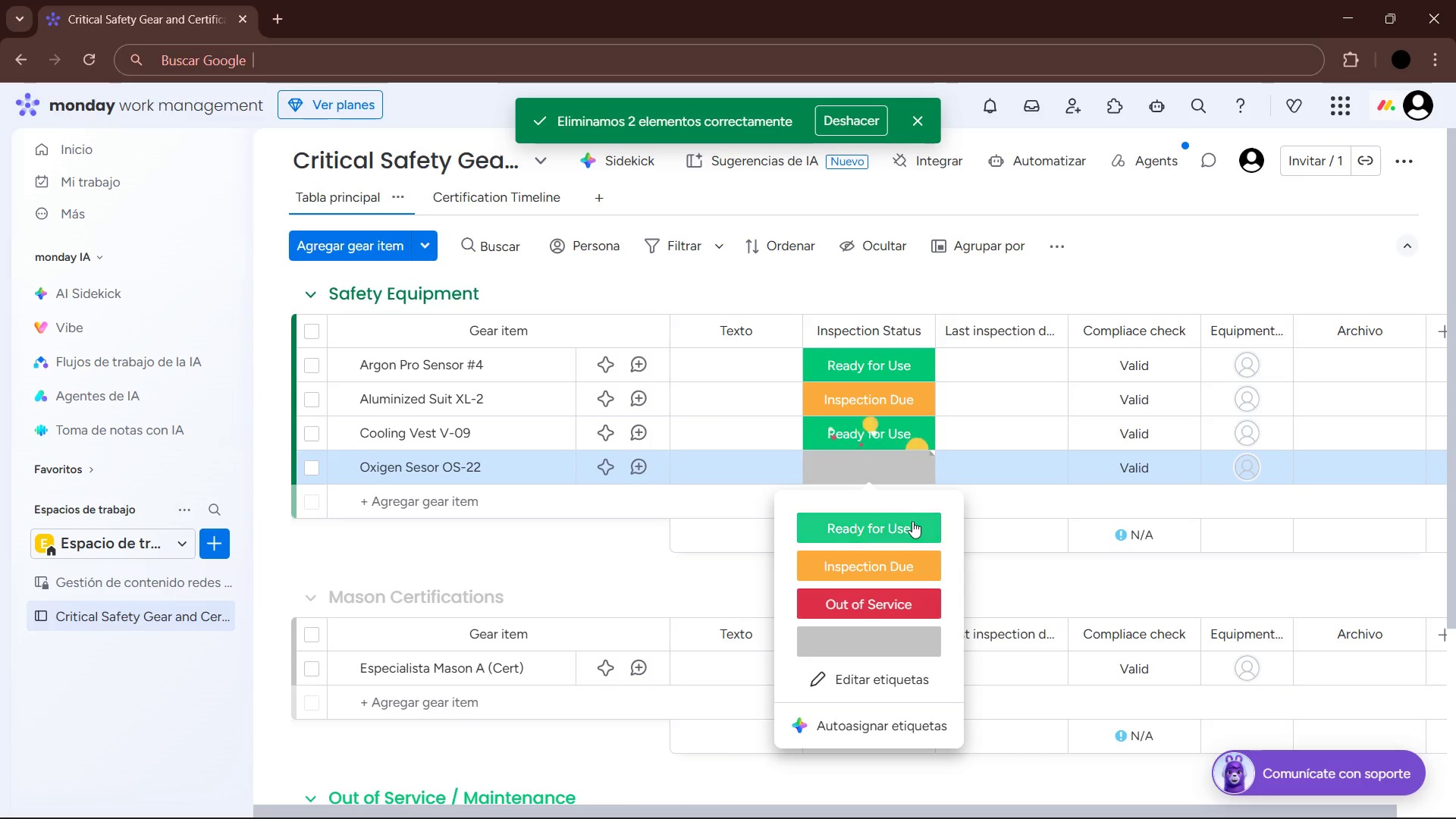 
left_click([912, 521])
 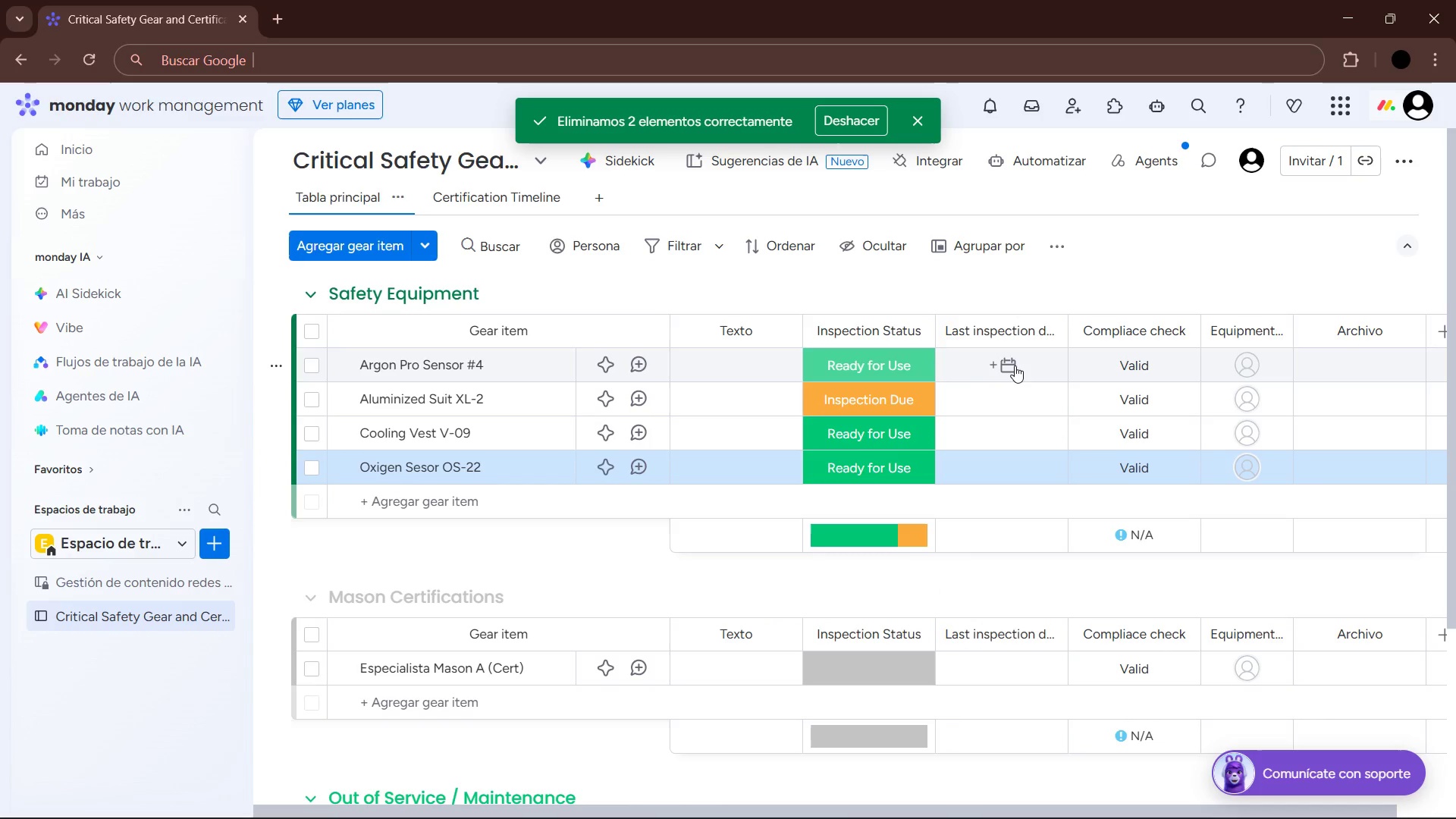 
left_click([1015, 366])
 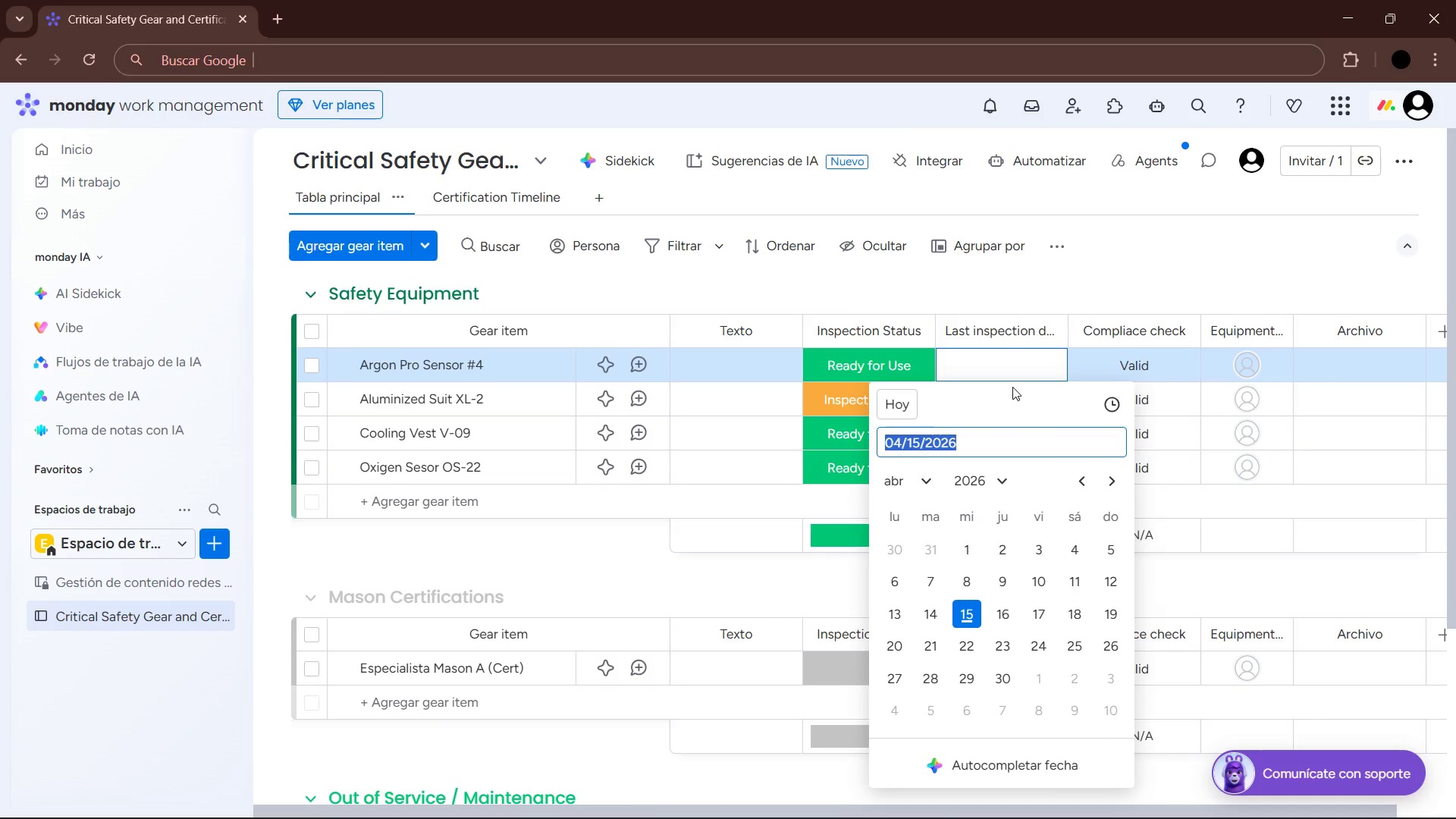 
wait(6.38)
 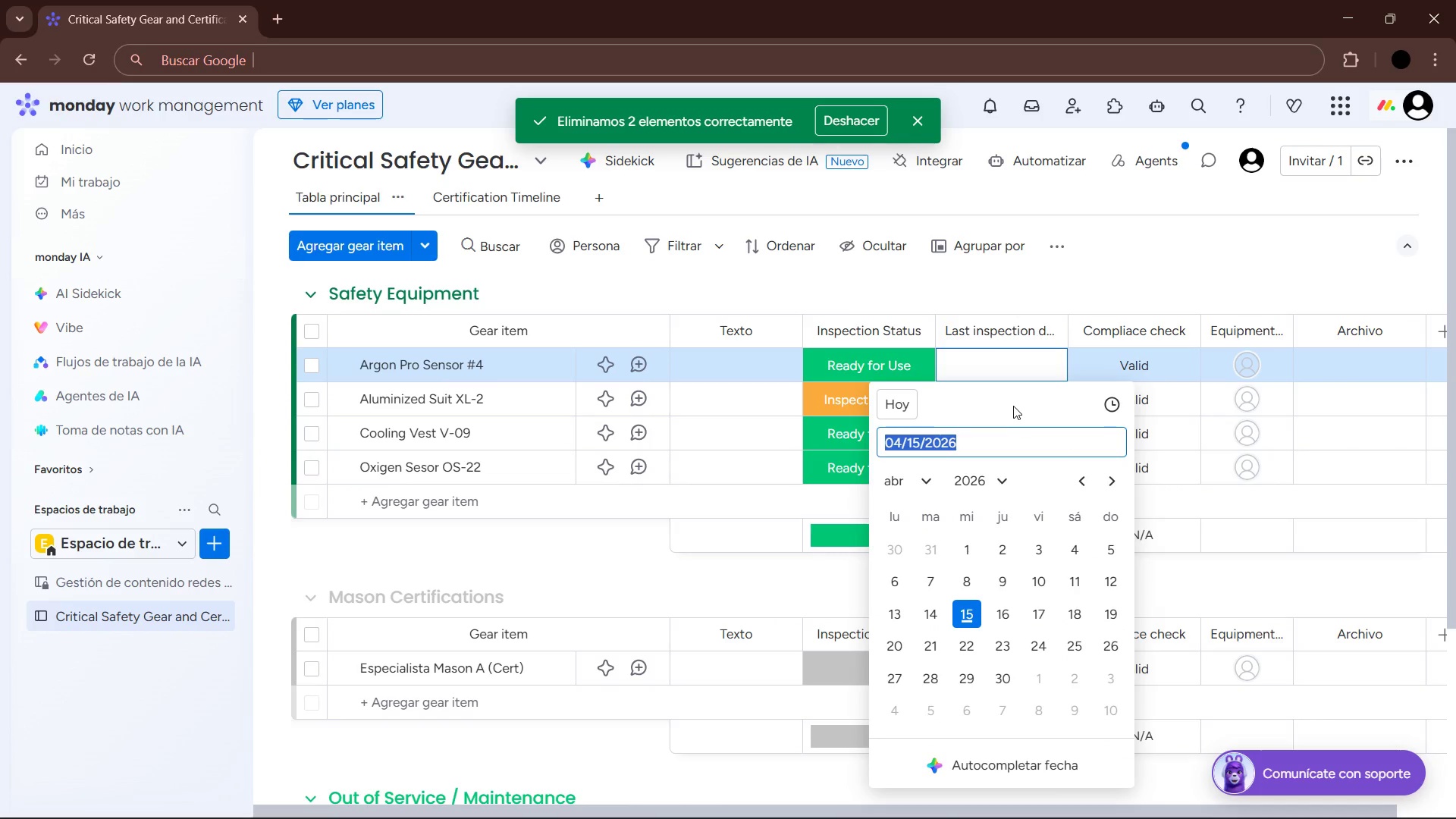 
left_click([919, 481])
 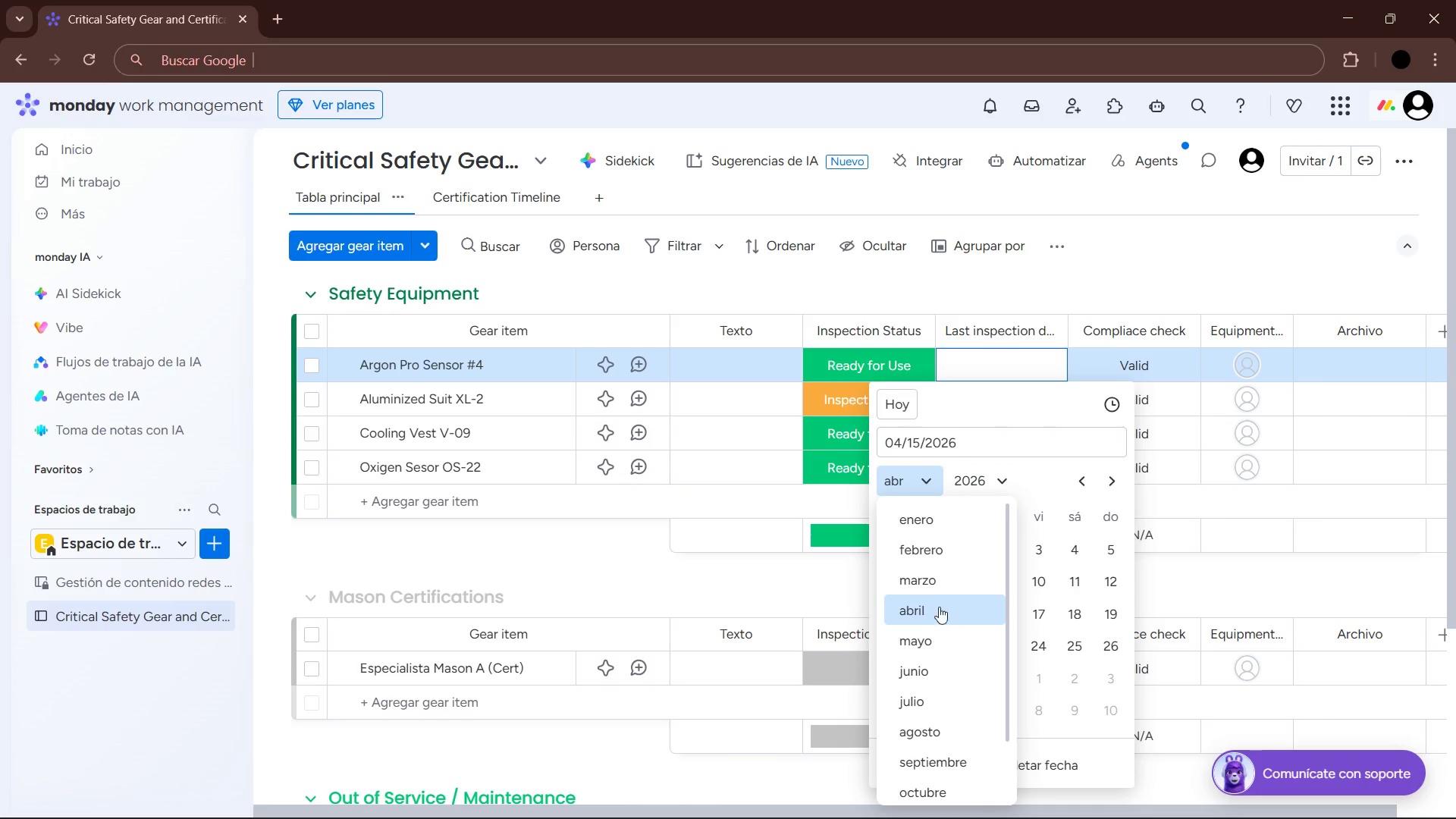 
left_click([937, 582])
 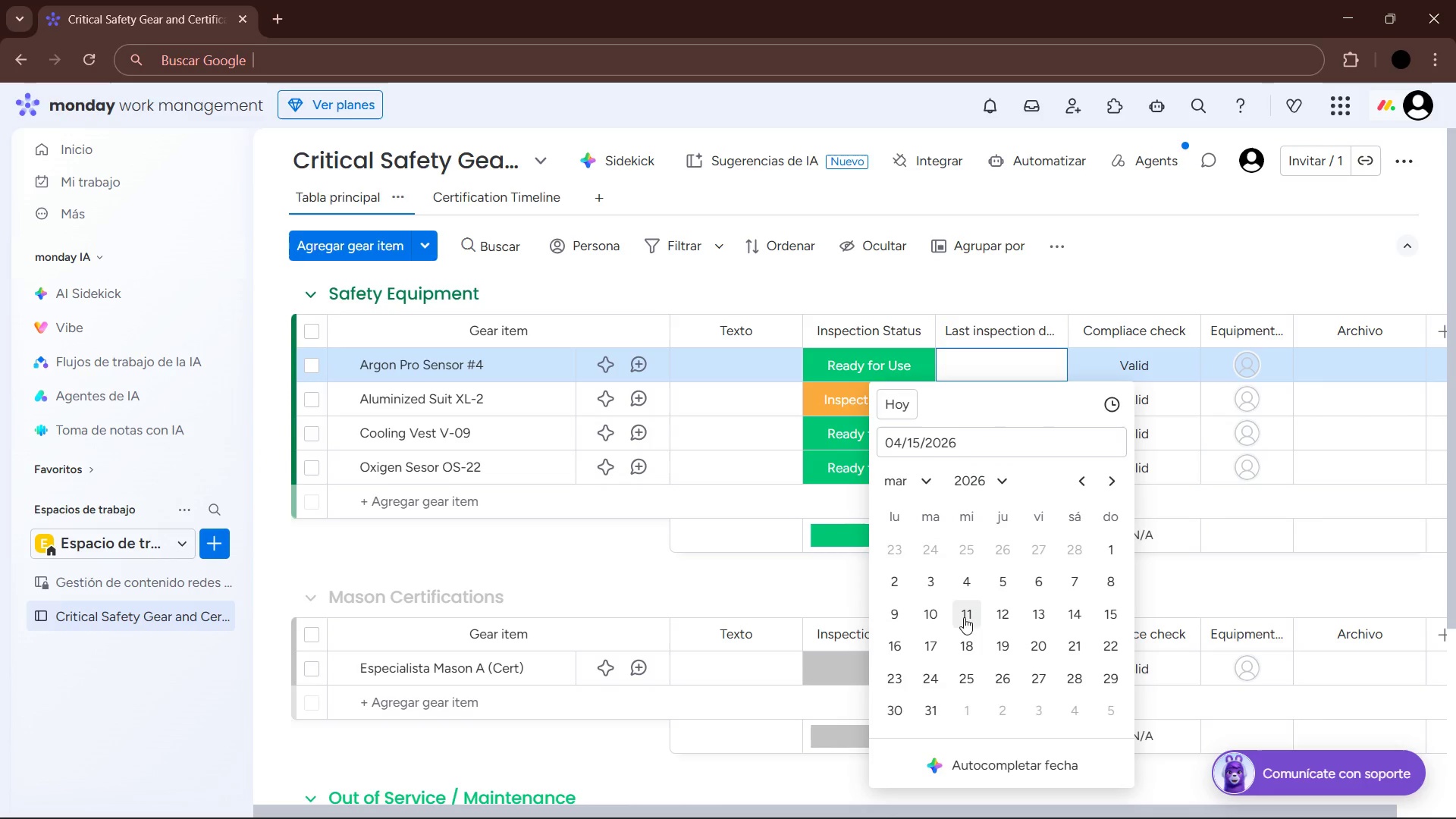 
left_click([934, 613])
 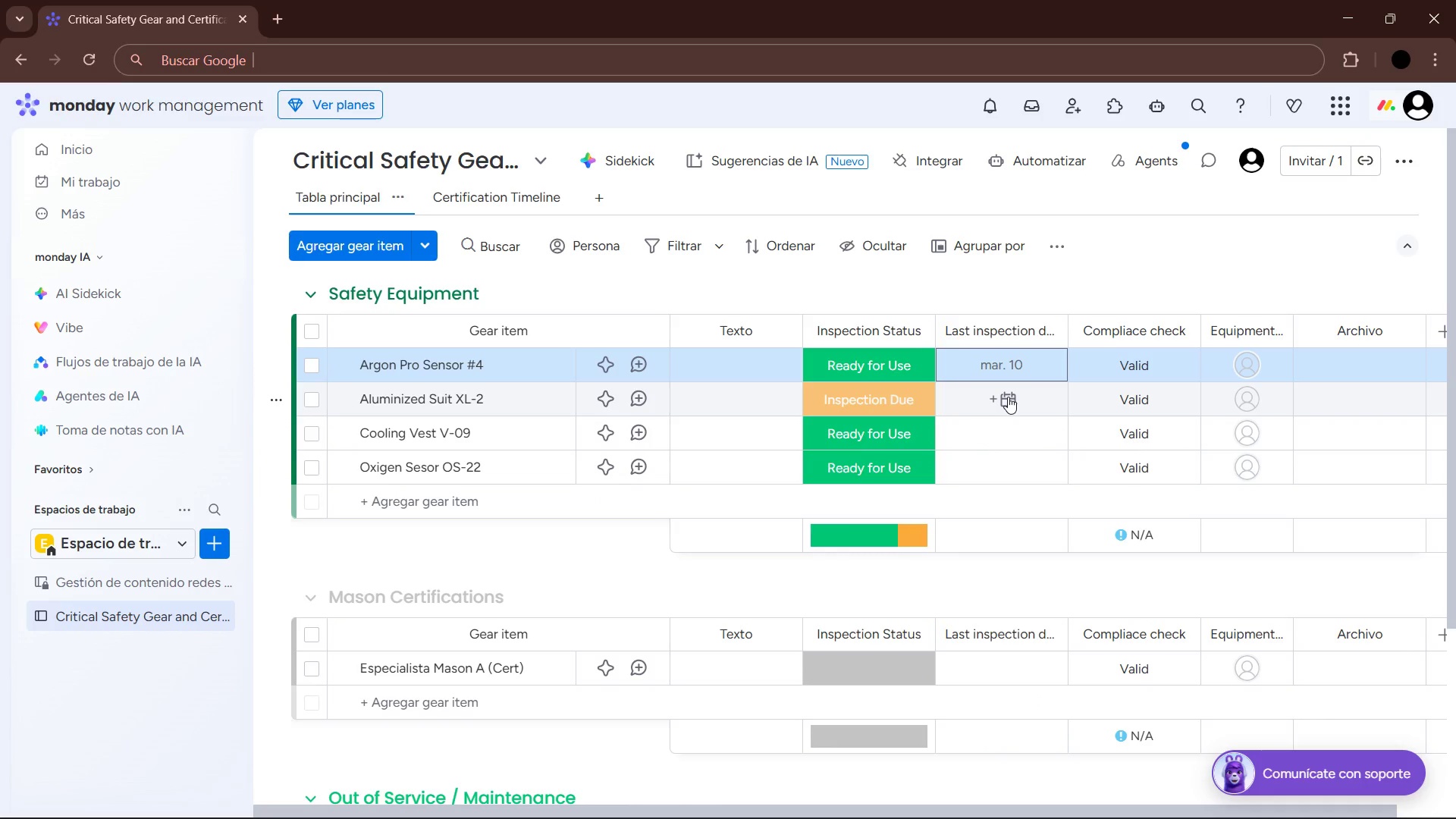 
wait(6.61)
 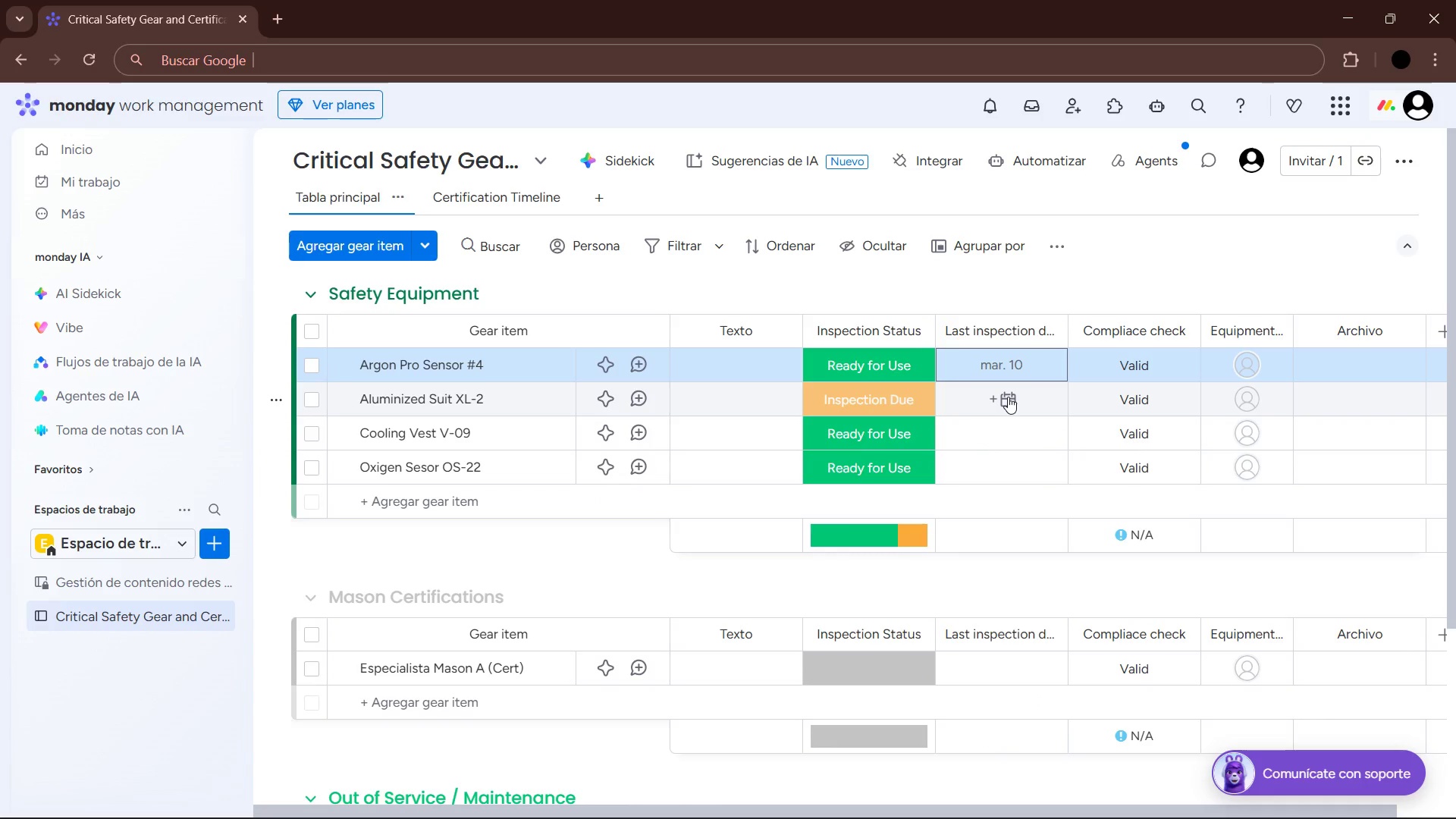 
left_click([1008, 397])
 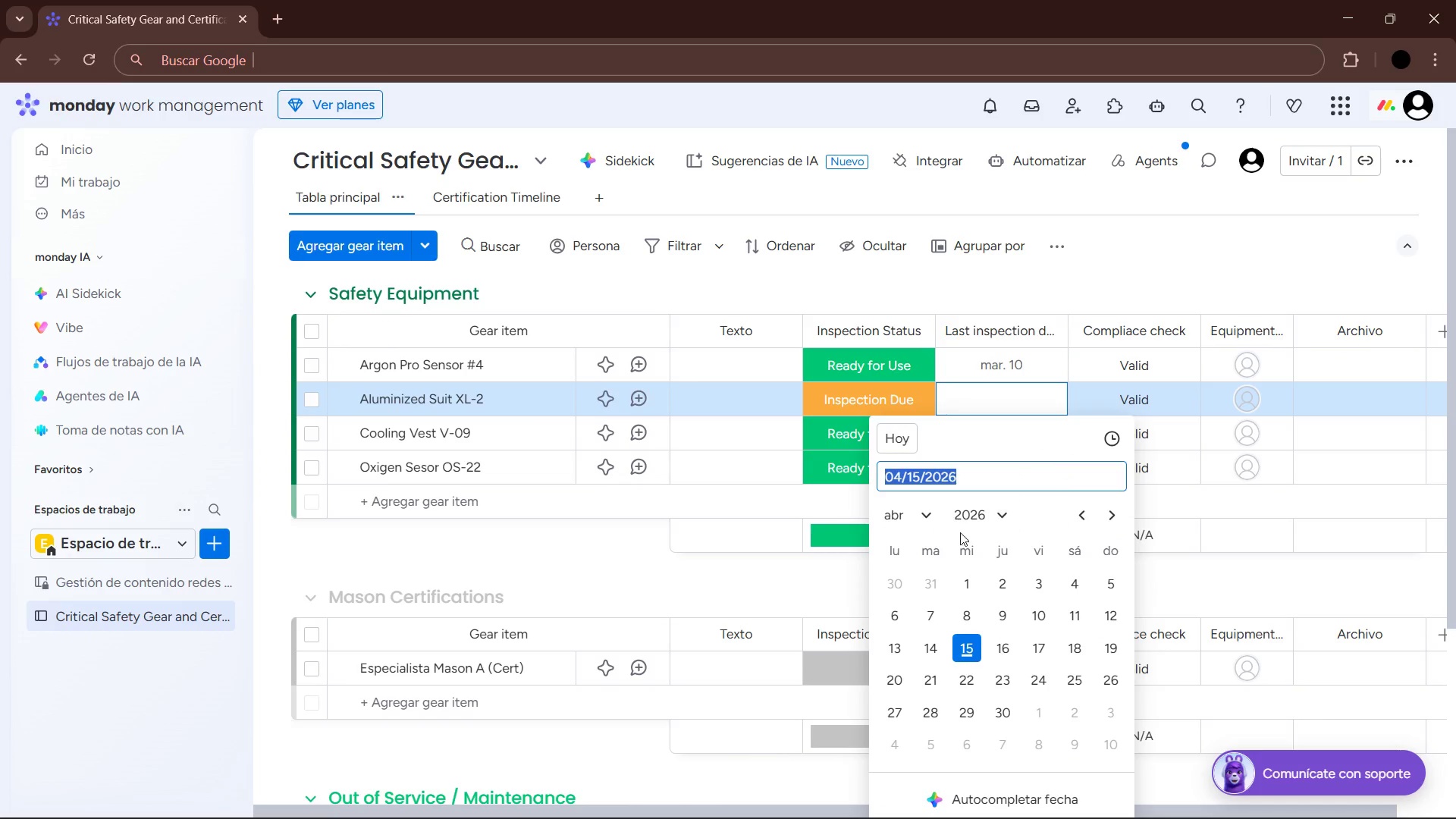 
left_click([924, 516])
 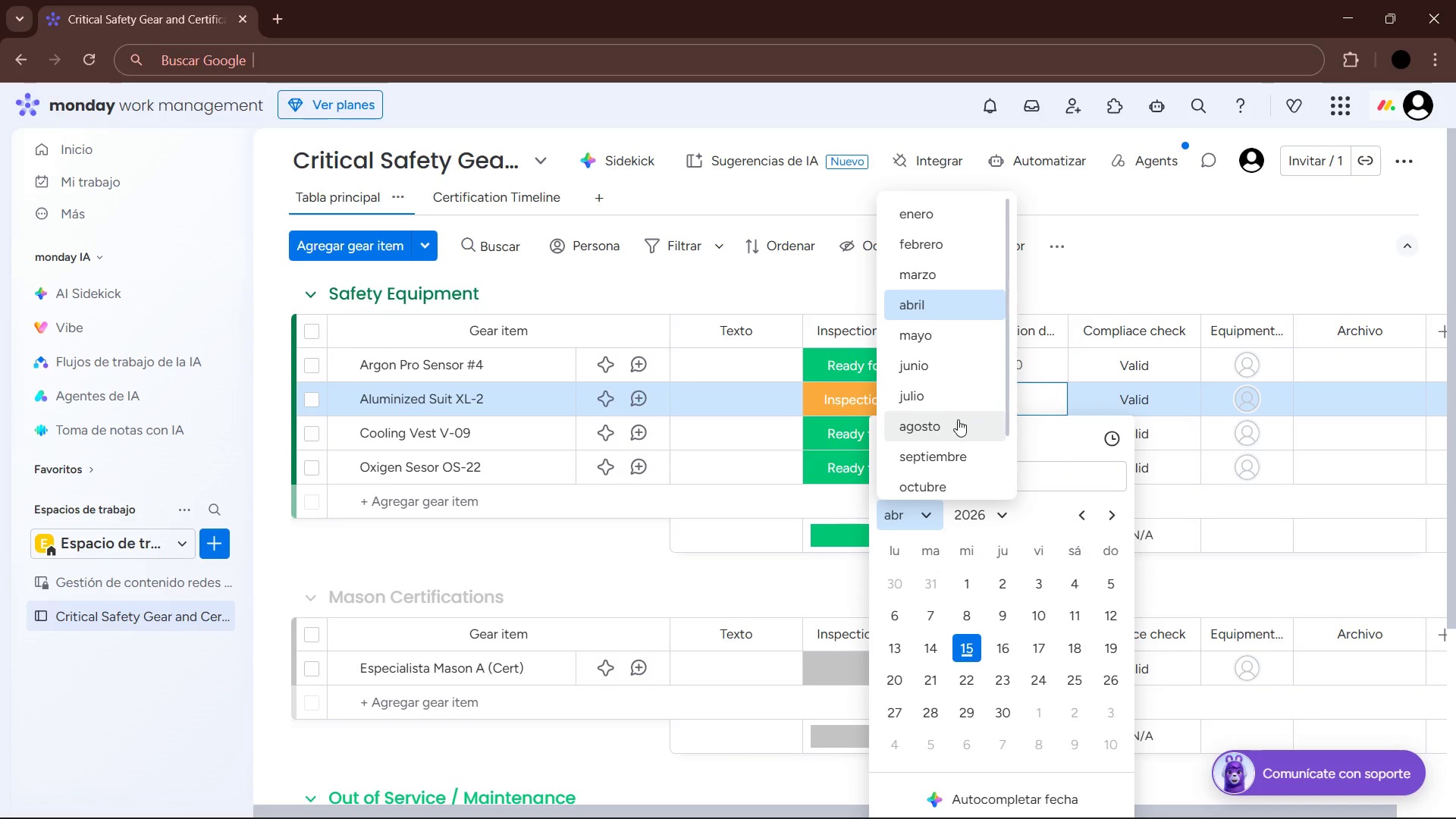 
left_click([956, 420])
 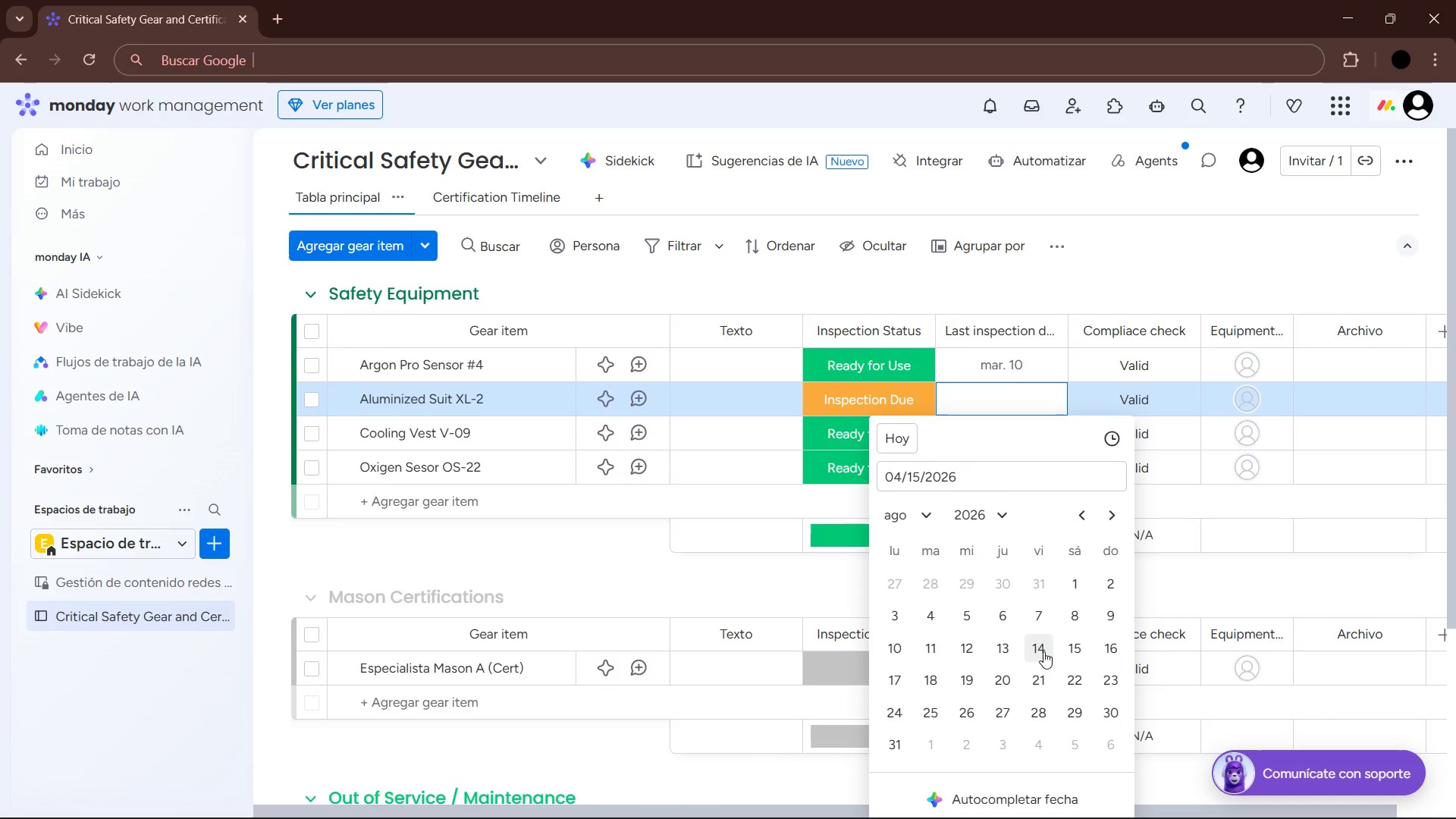 
left_click([1072, 649])
 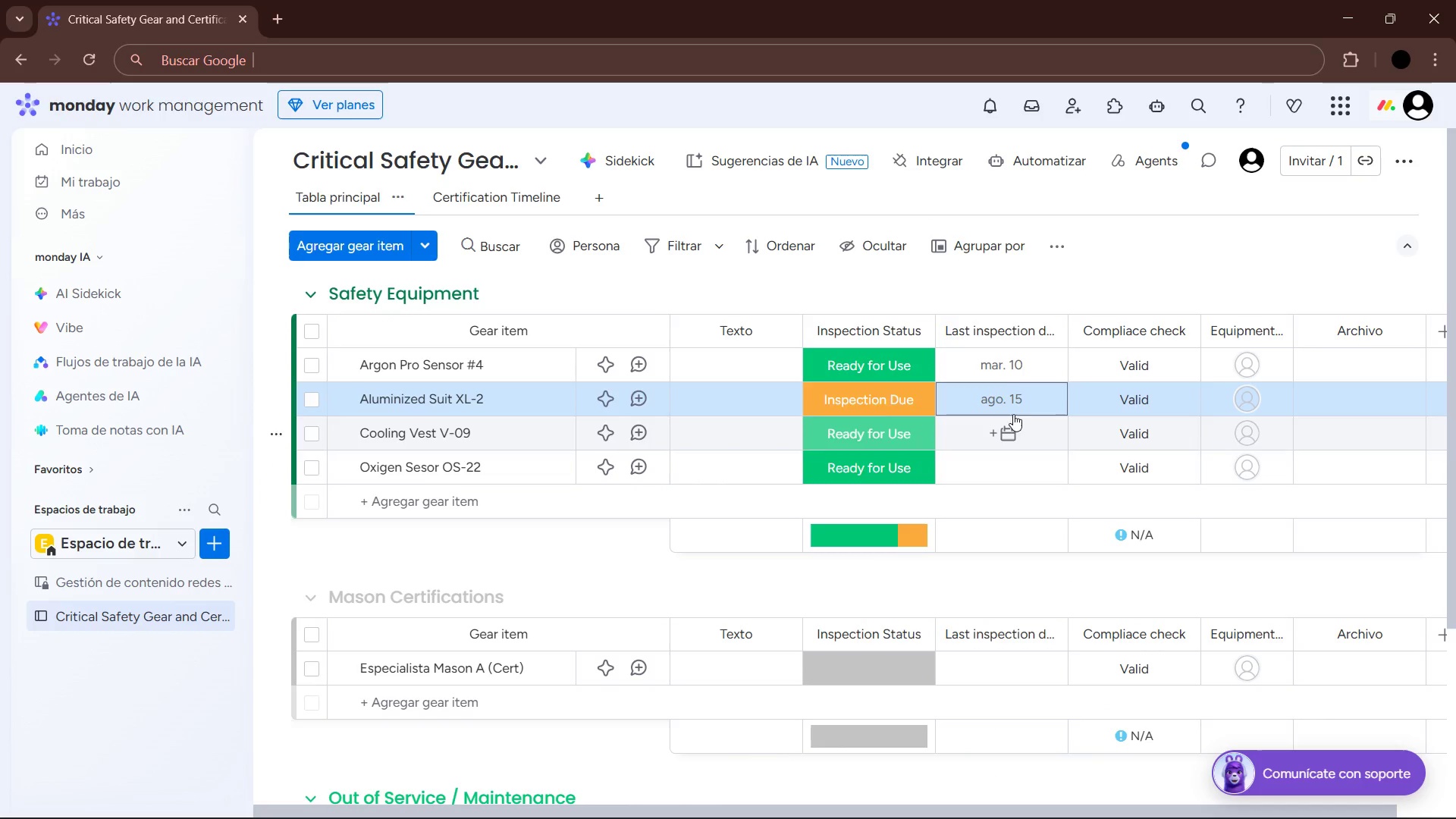 
wait(5.98)
 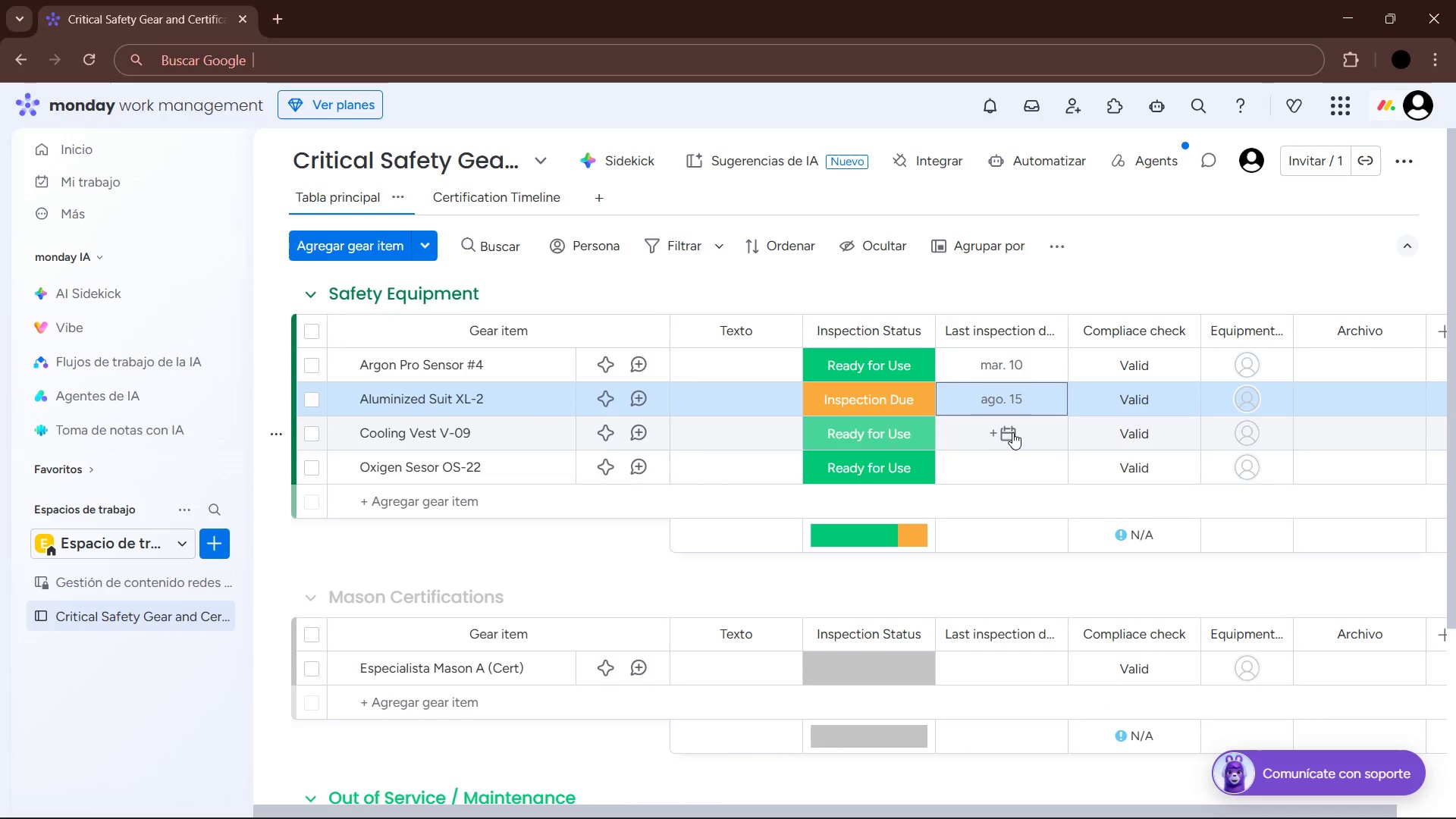 
left_click([1021, 400])
 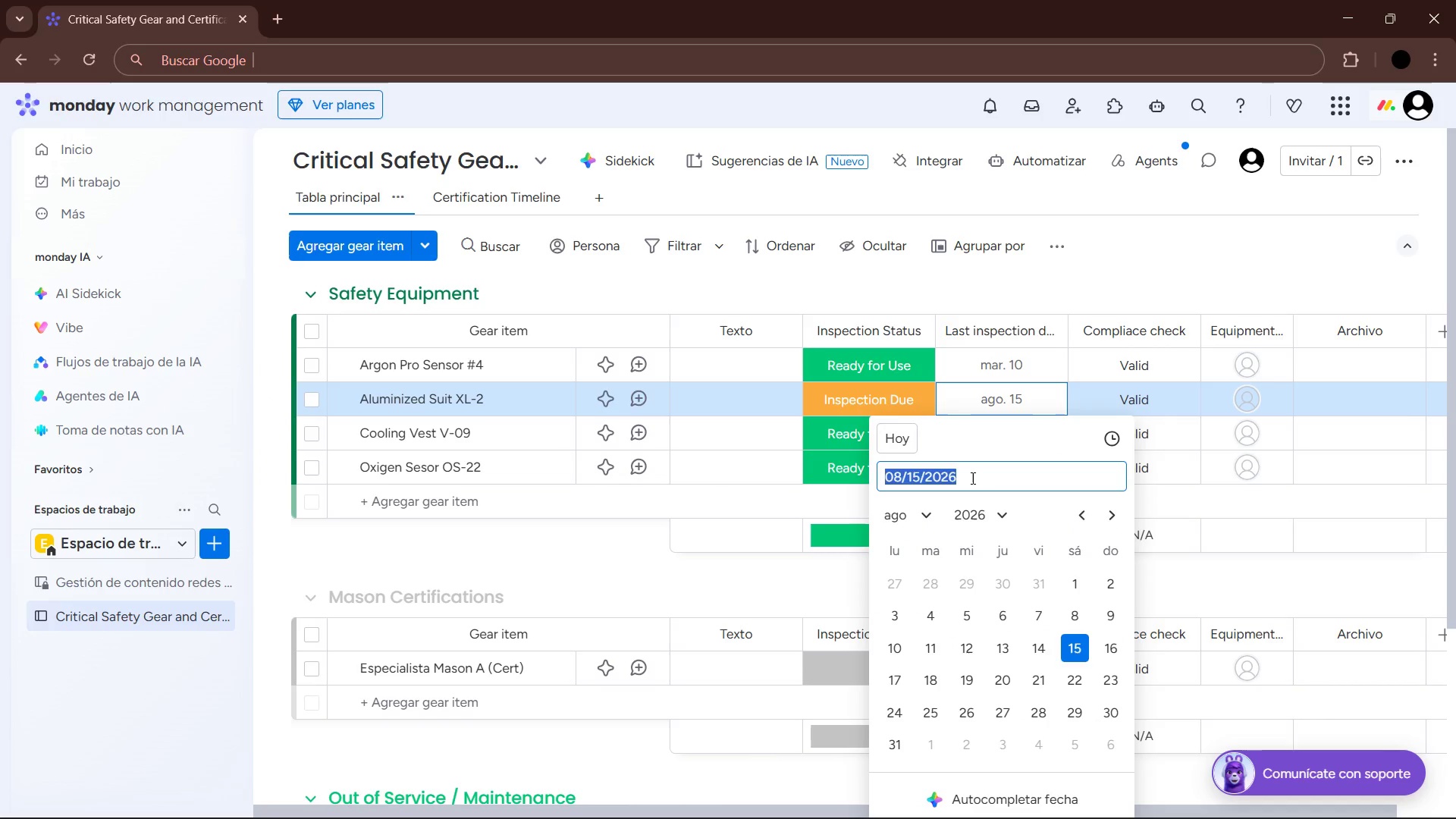 
double_click([997, 521])
 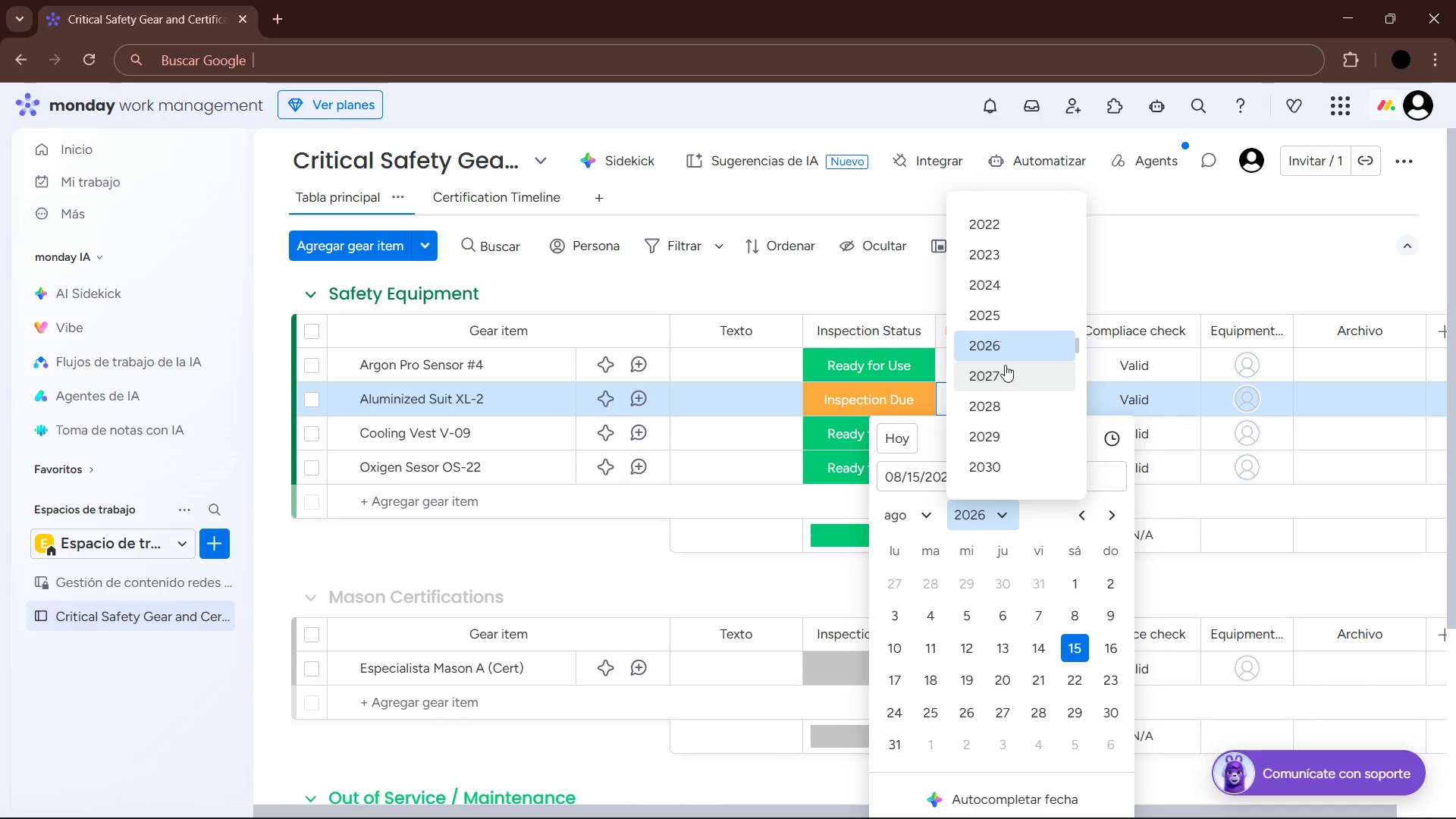 
left_click([1003, 316])
 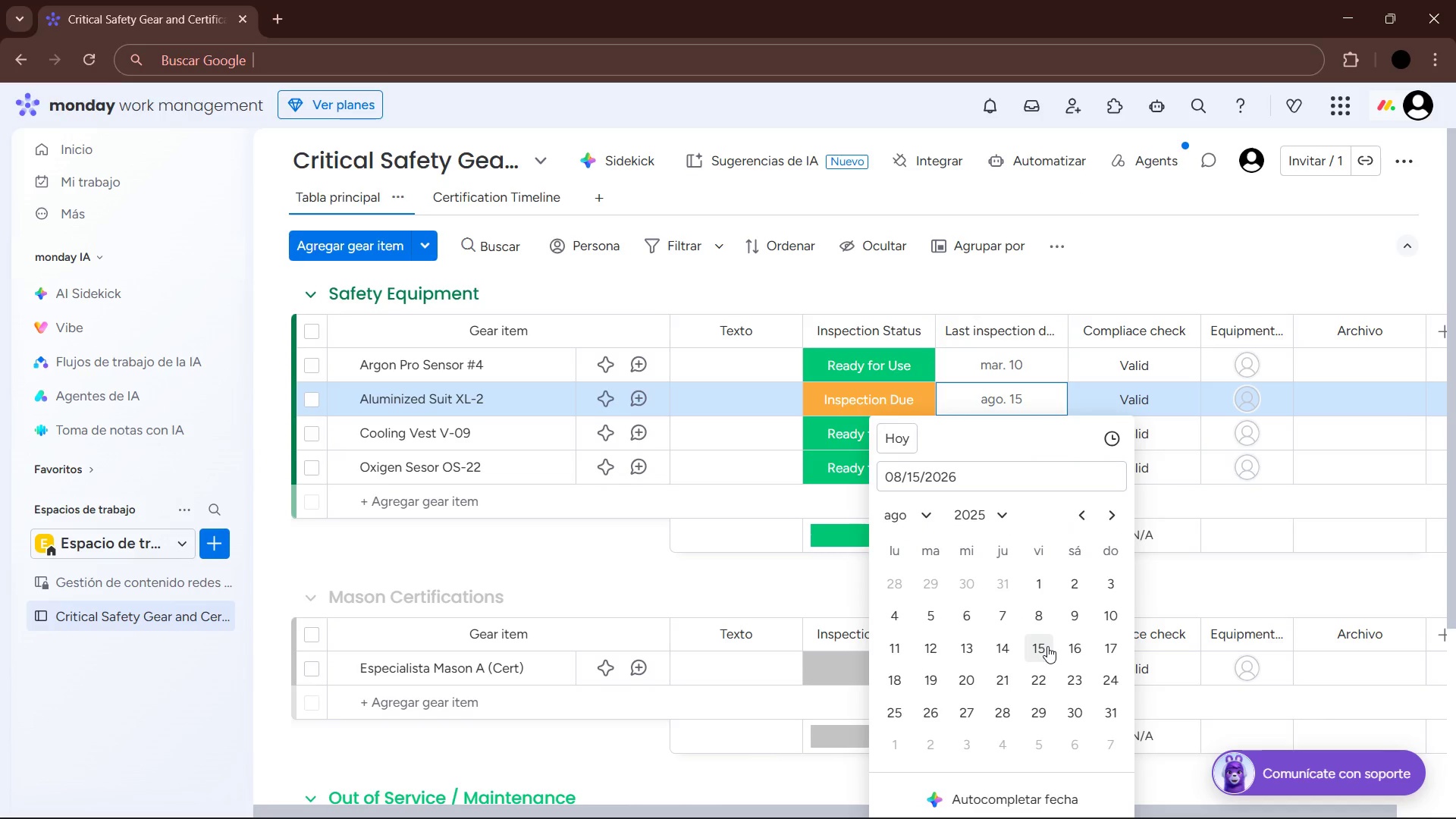 
left_click([1047, 646])
 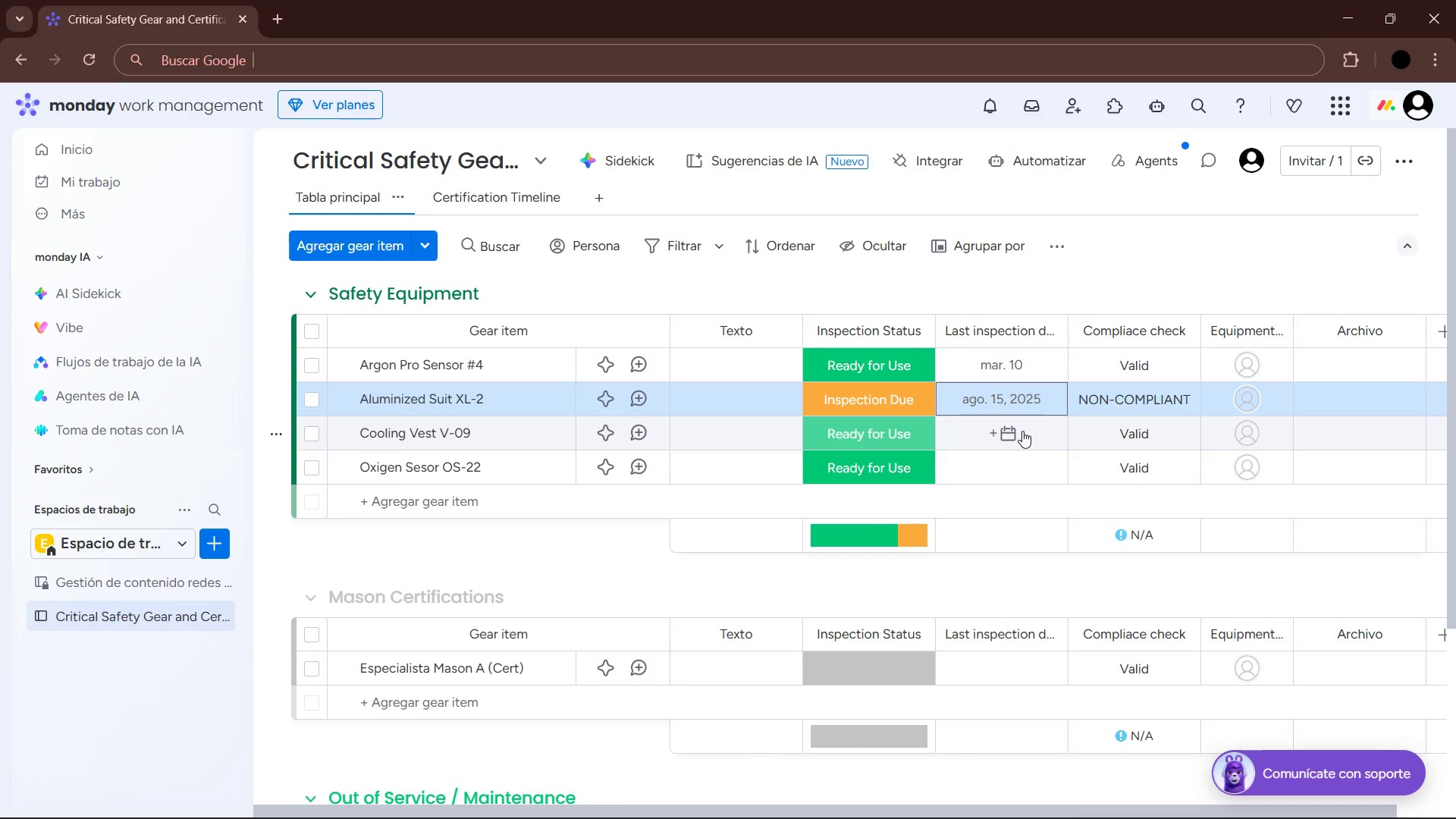 
left_click([1015, 431])
 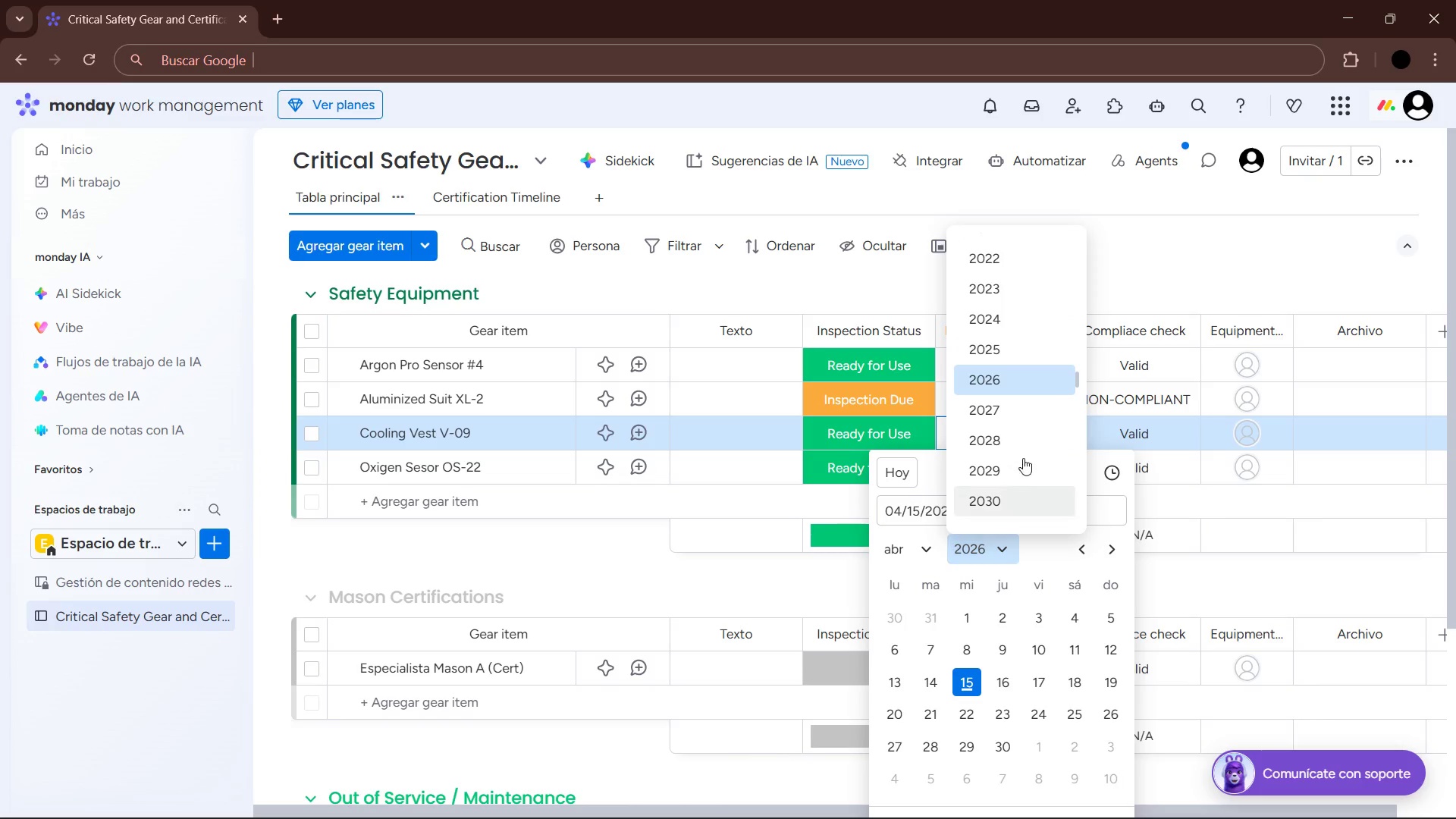 
left_click([1002, 353])
 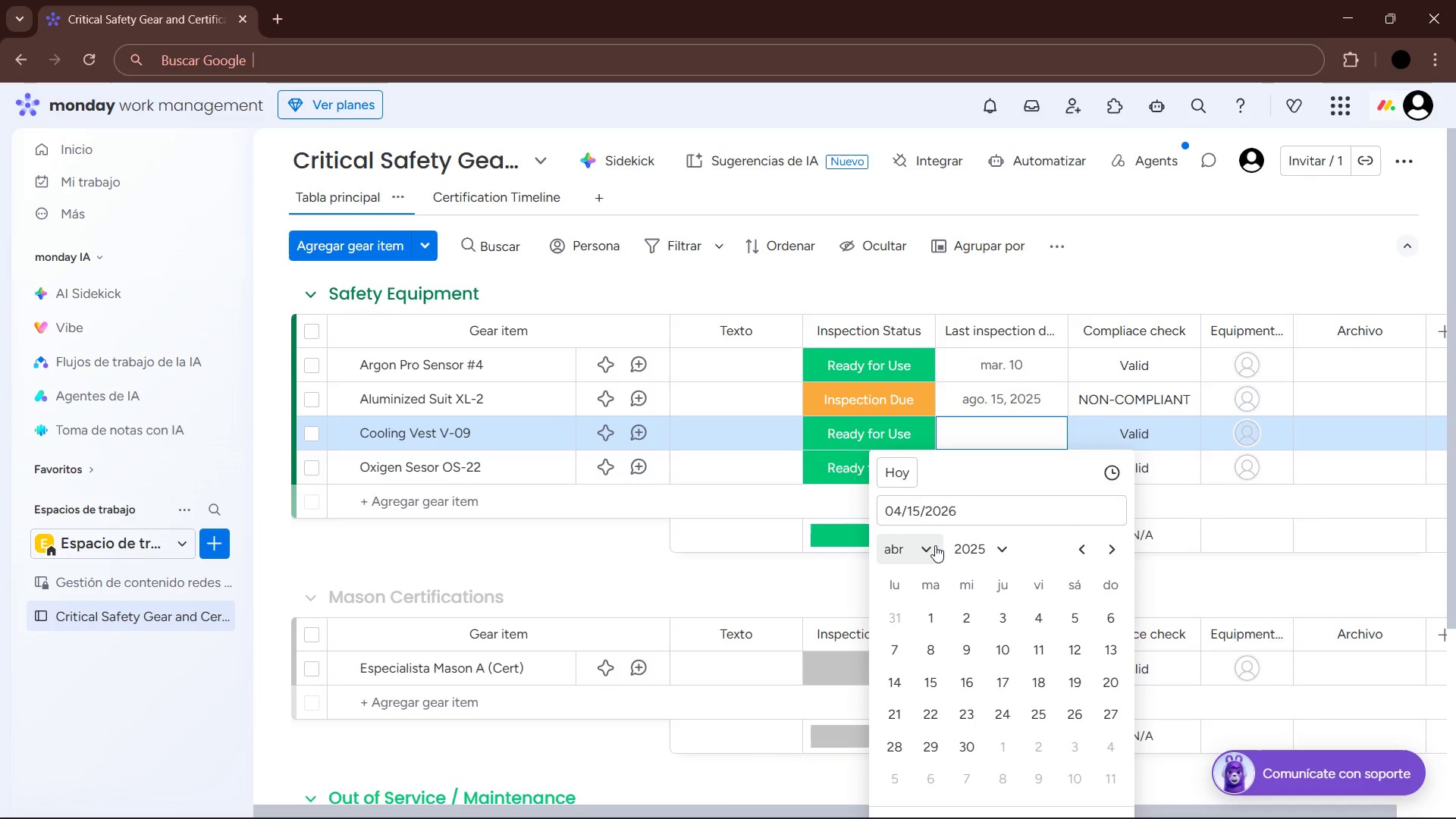 
left_click([934, 545])
 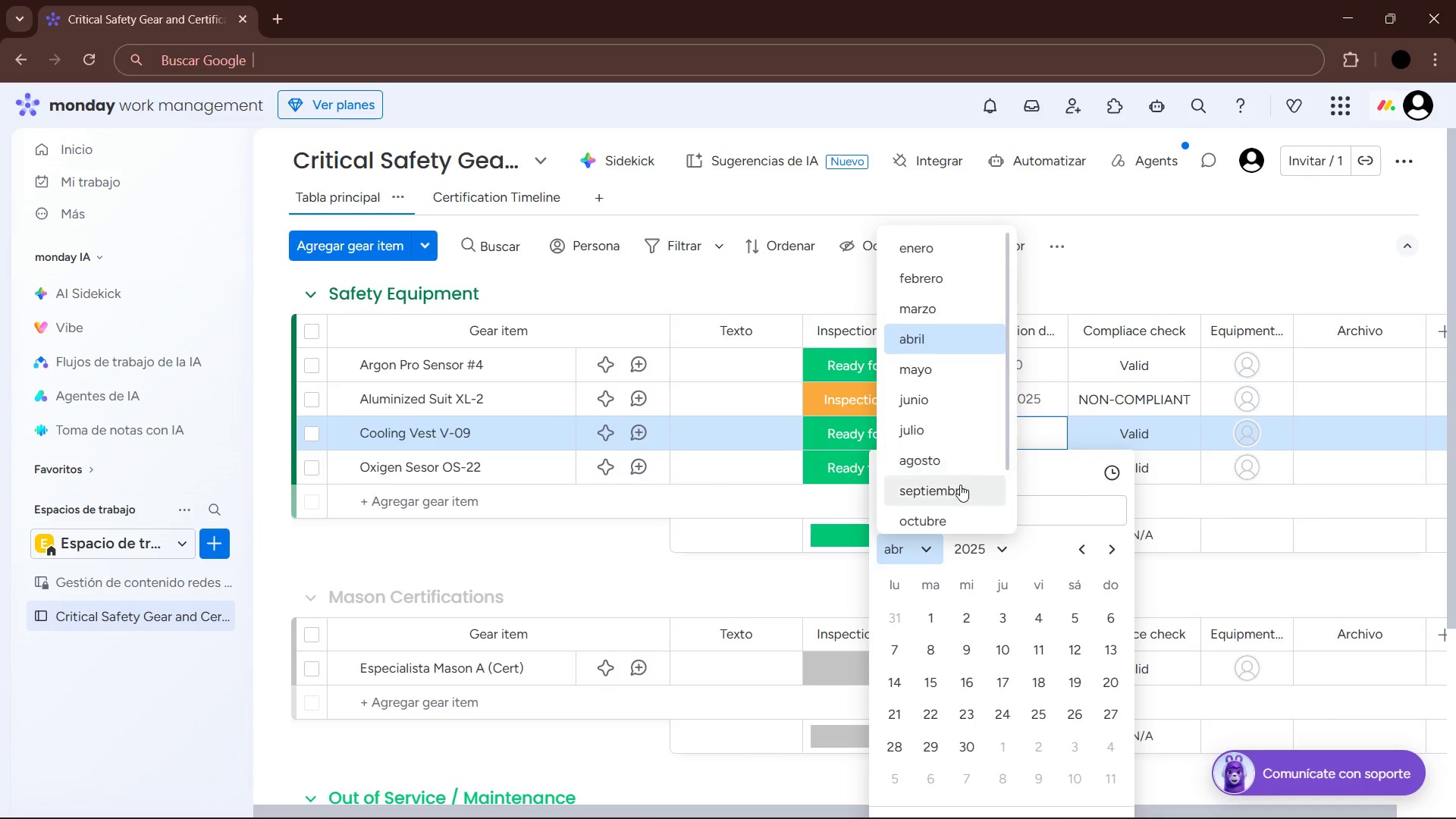 
scroll: coordinate [969, 500], scroll_direction: down, amount: 1.0
 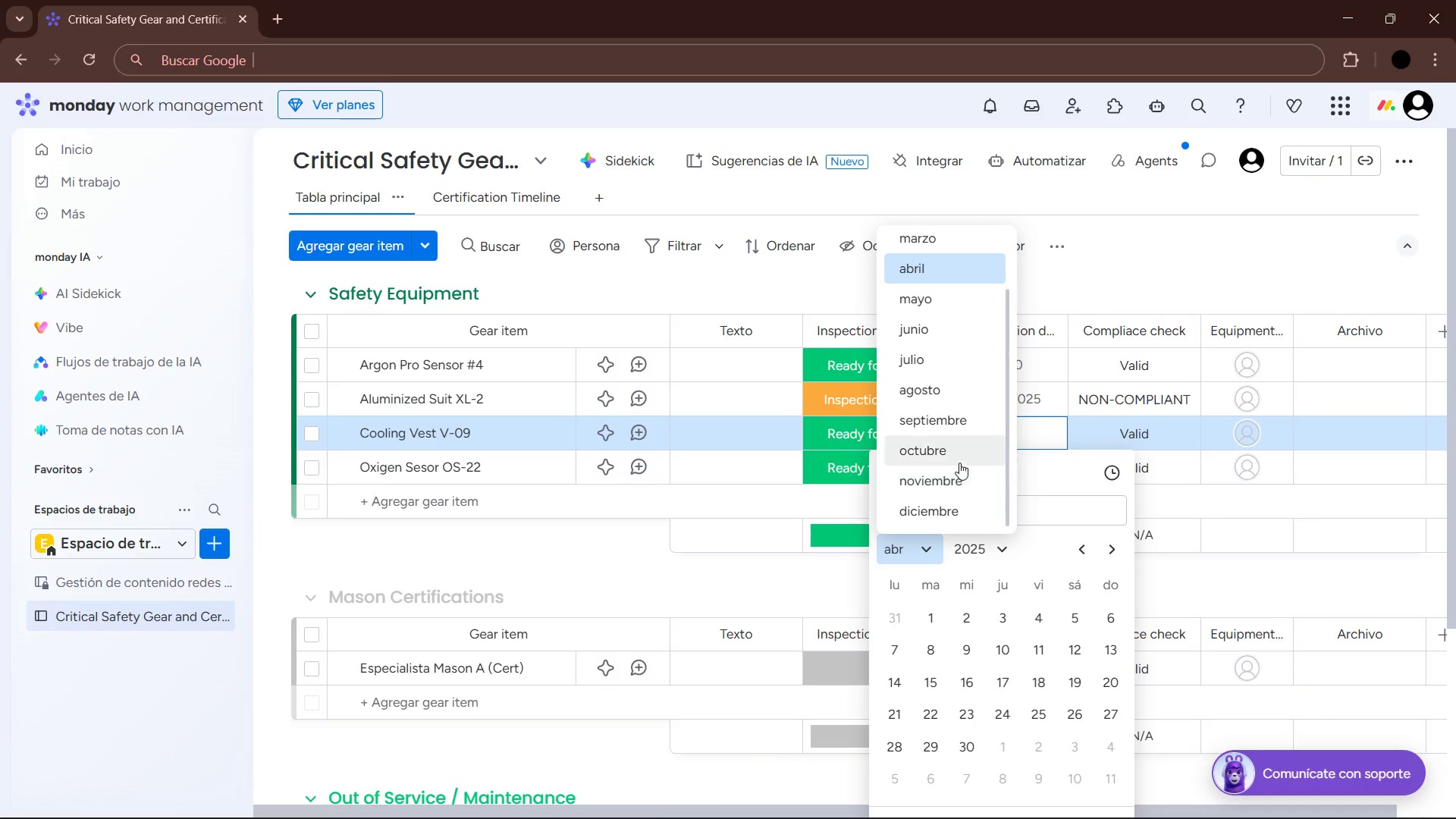 
left_click([952, 443])
 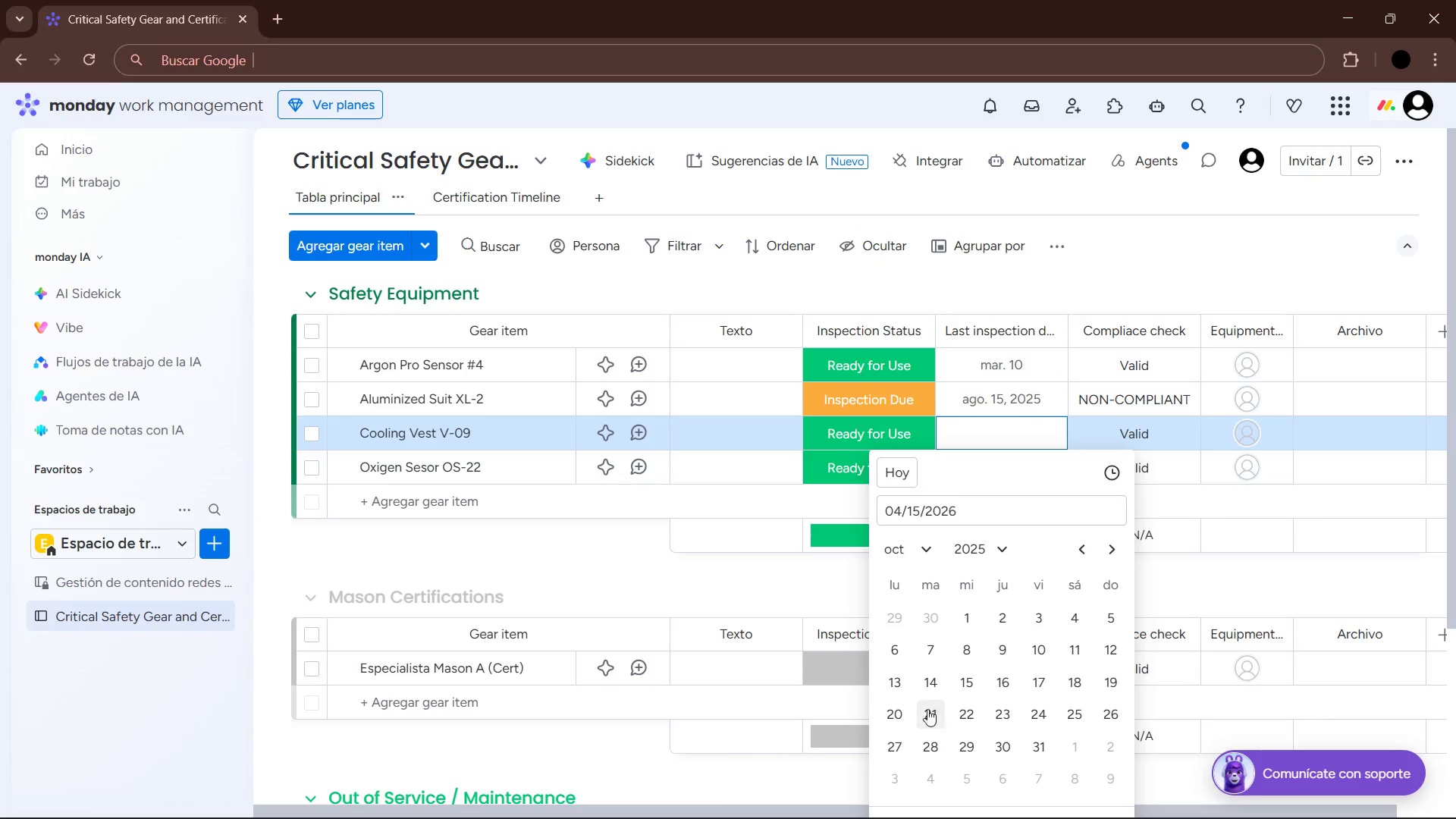 
left_click([903, 705])
 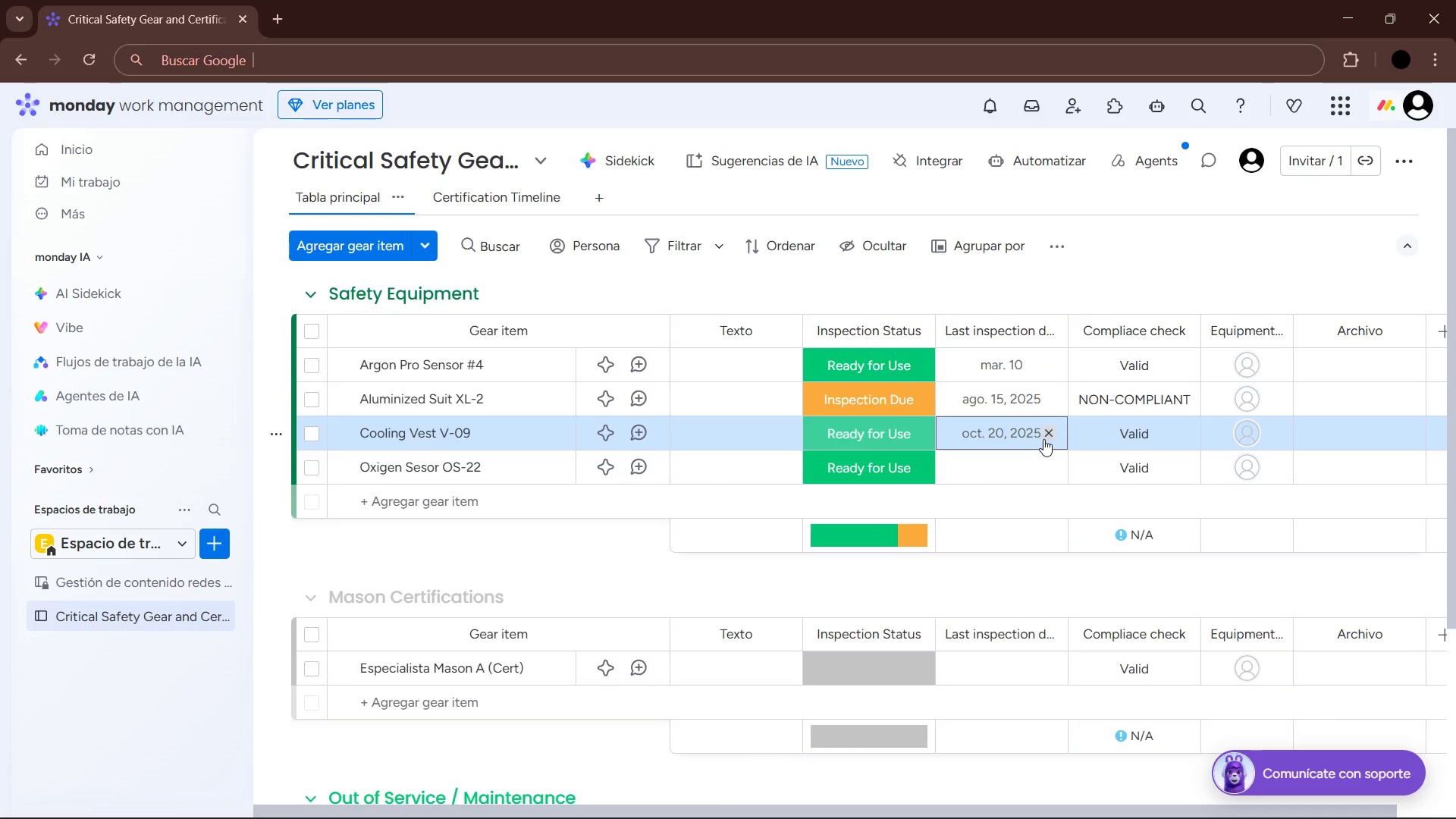 
mouse_move([1031, 465])
 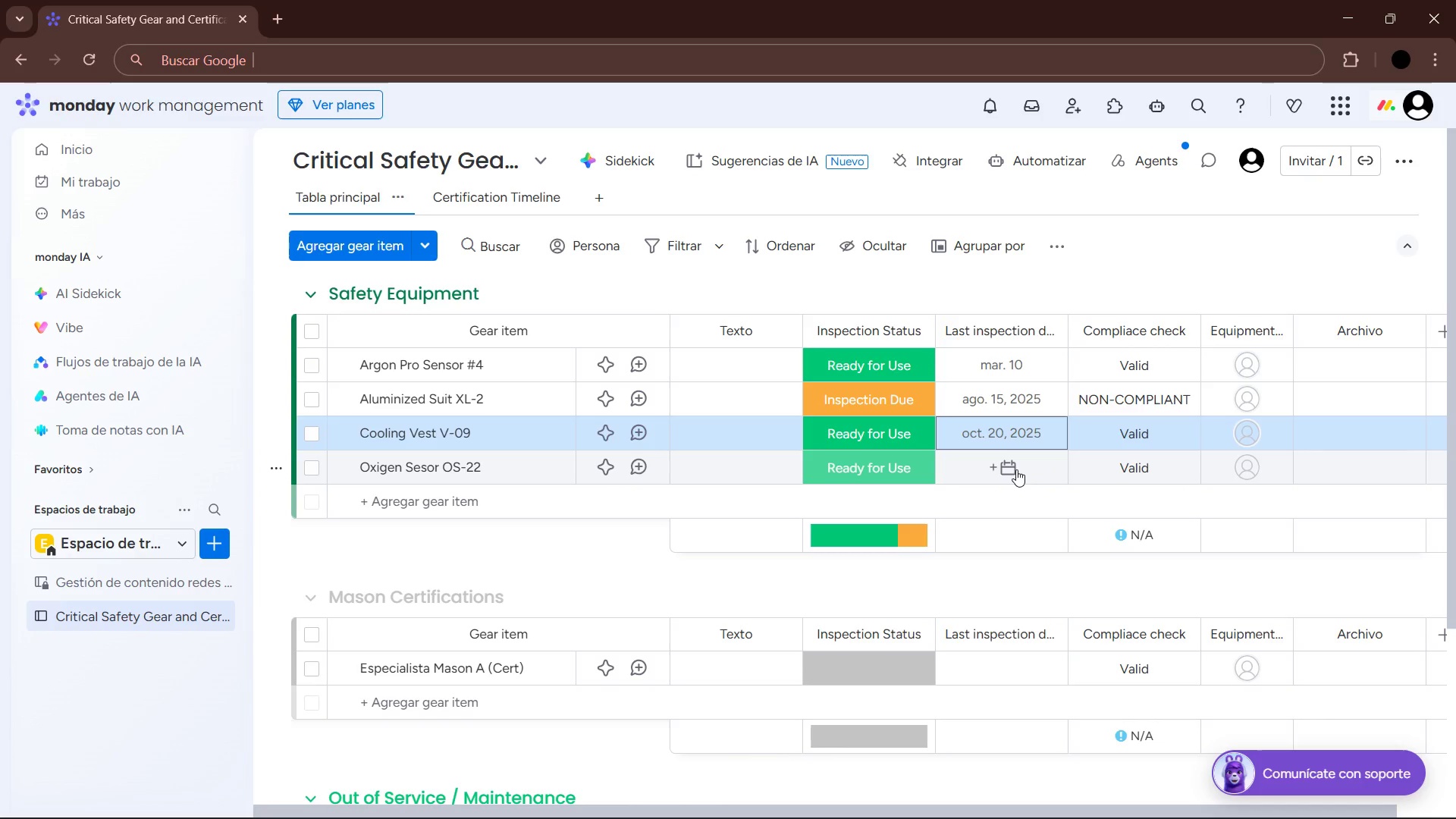 
left_click([1013, 468])
 